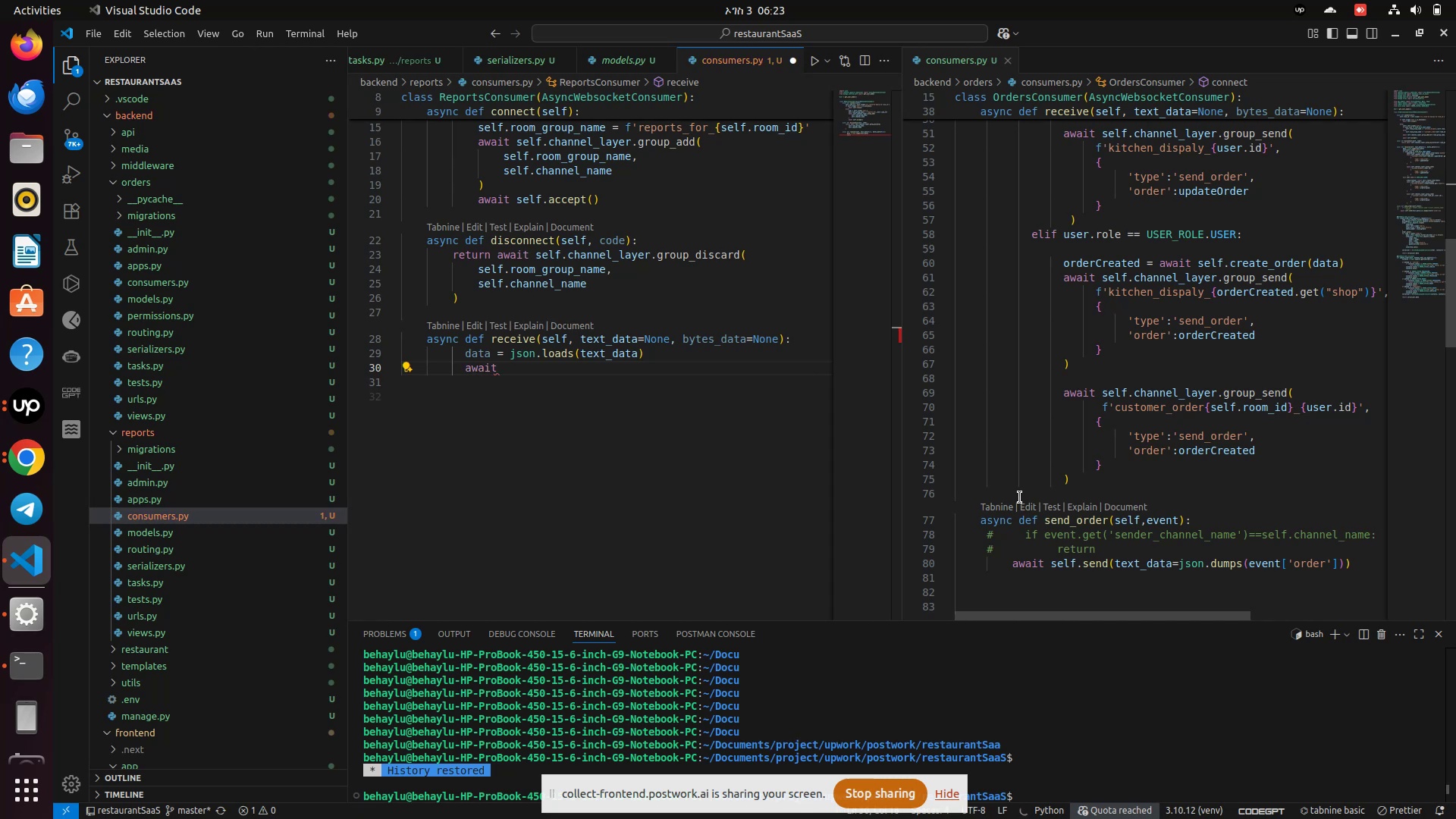 
key(Space)
 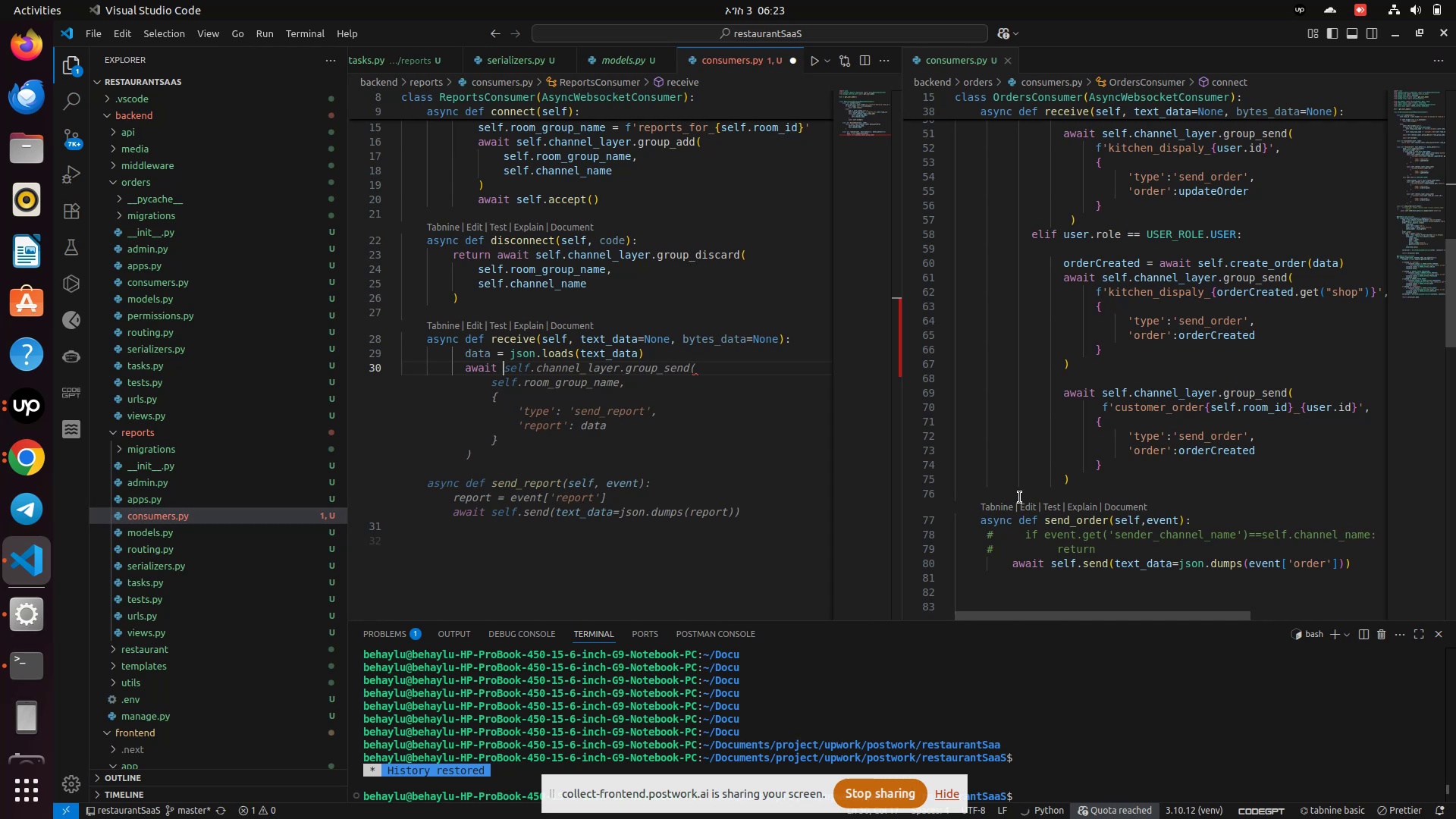 
wait(16.22)
 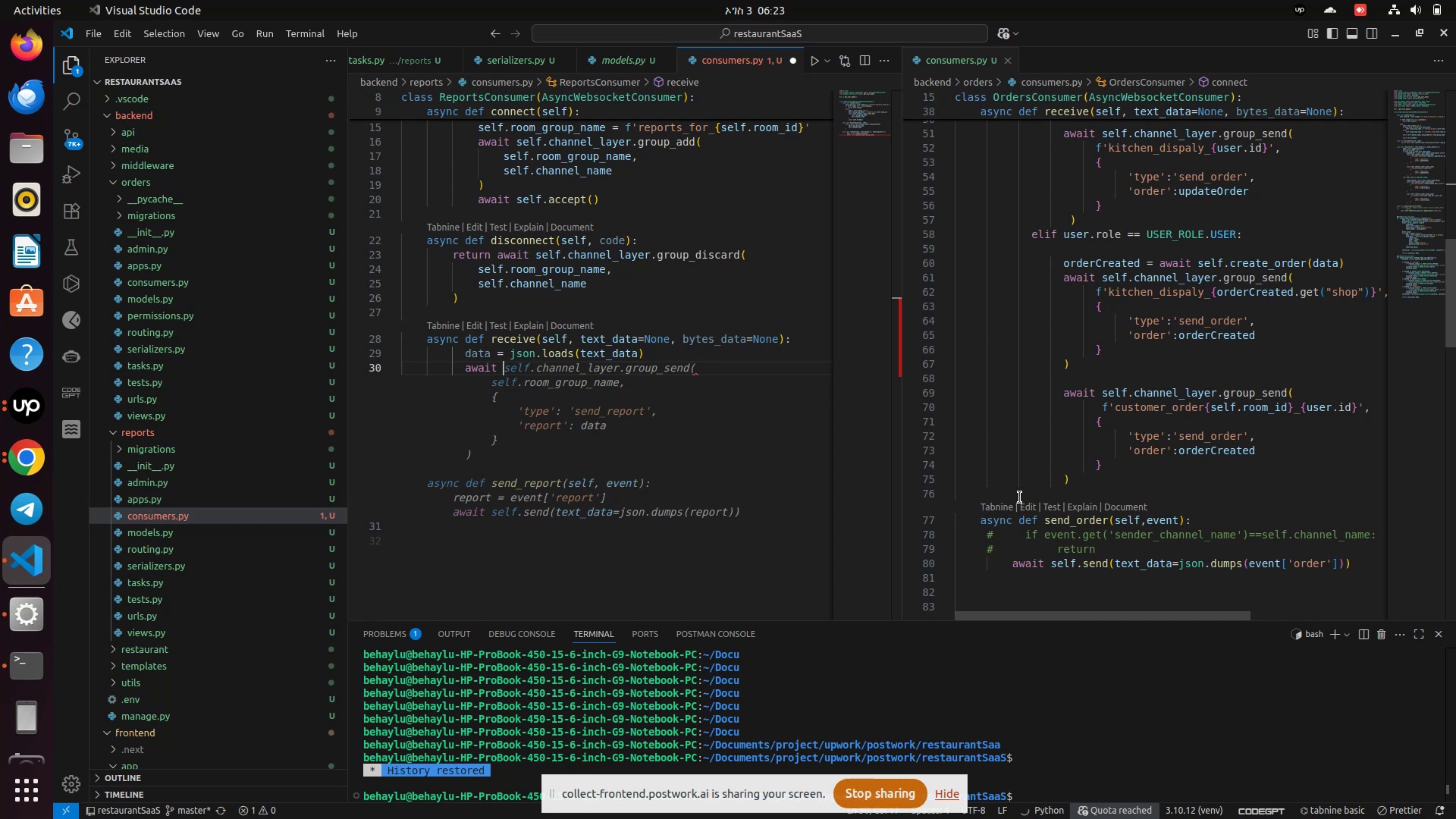 
key(Tab)
 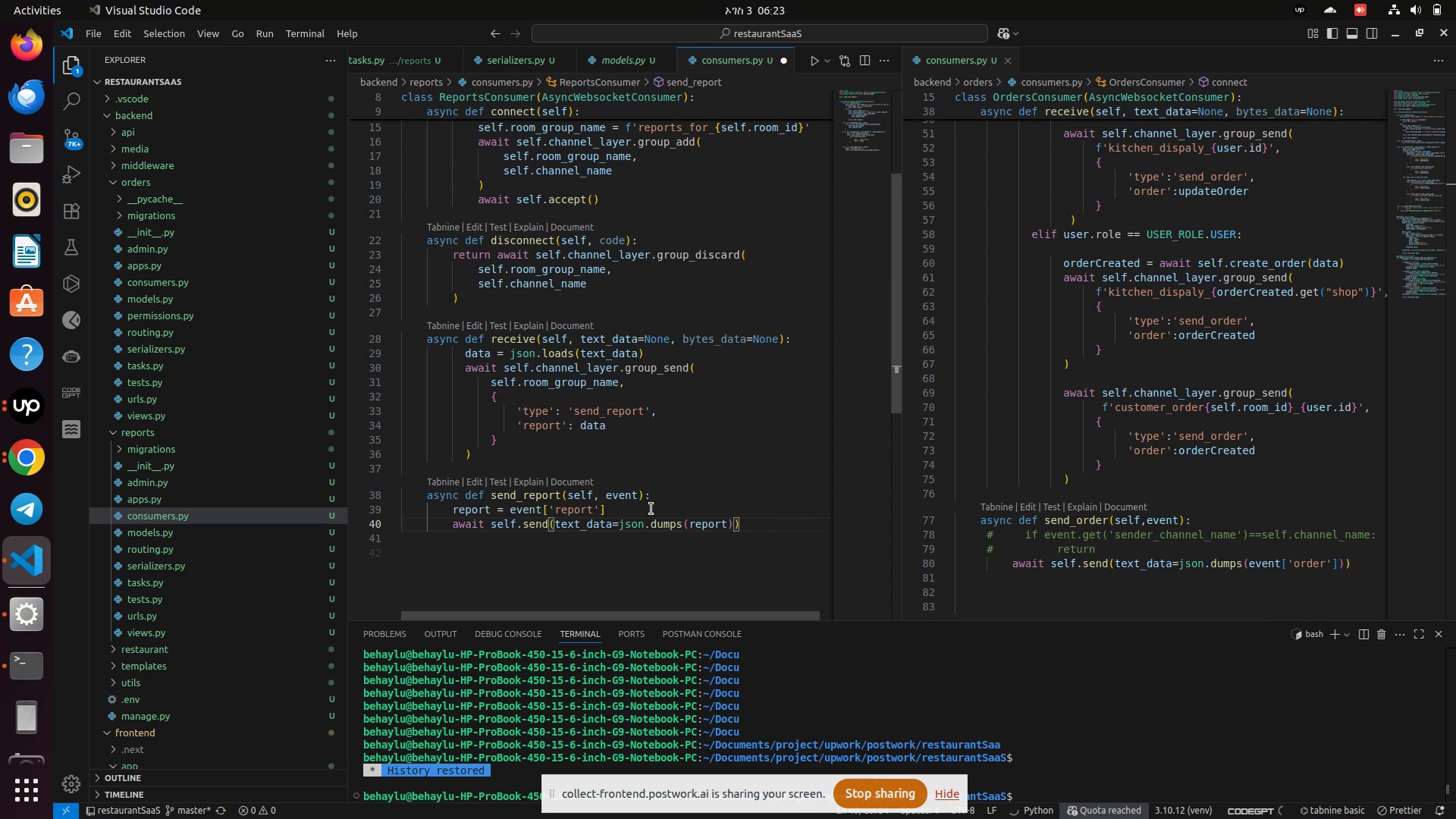 
wait(5.4)
 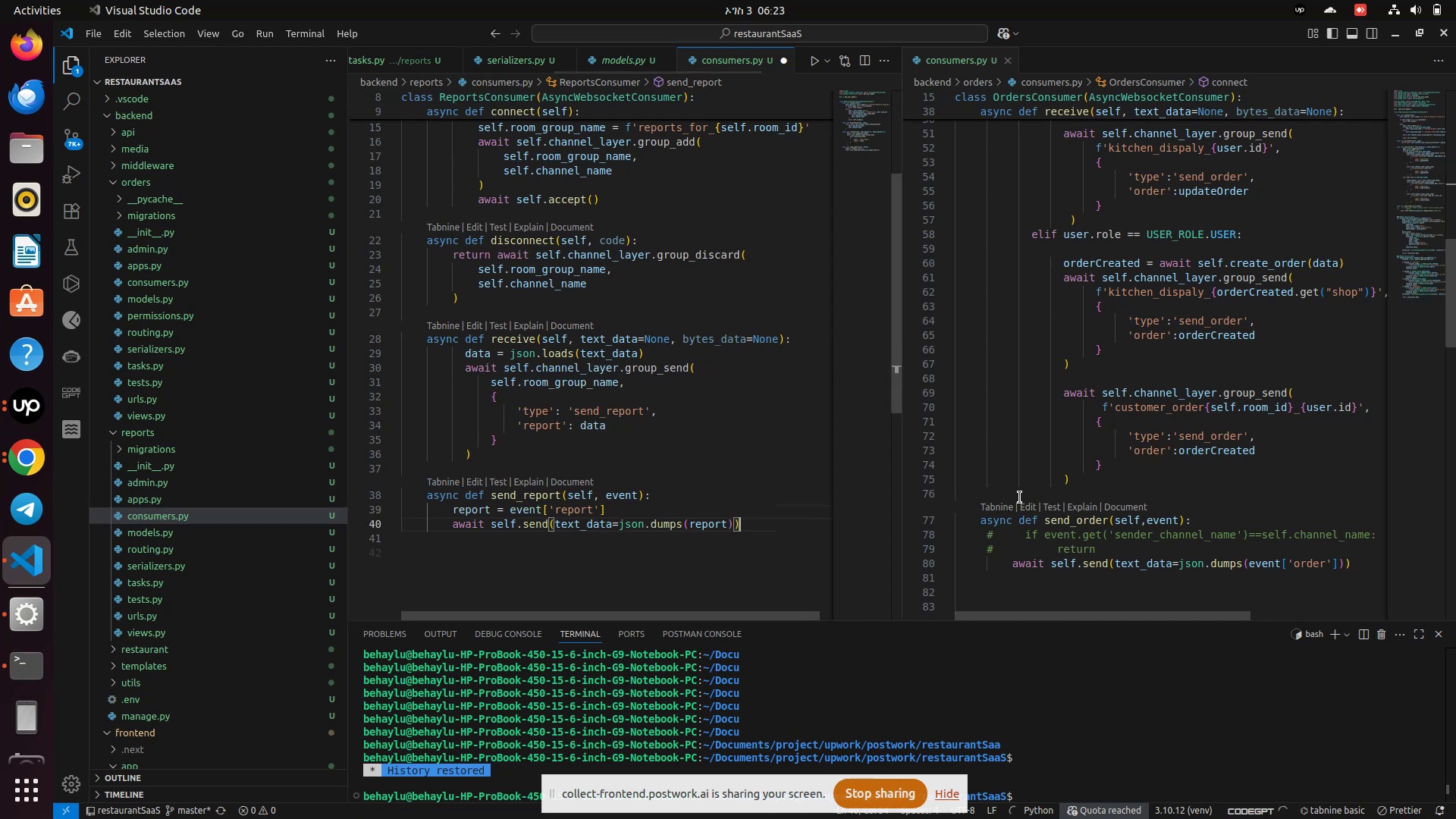 
left_click([503, 482])
 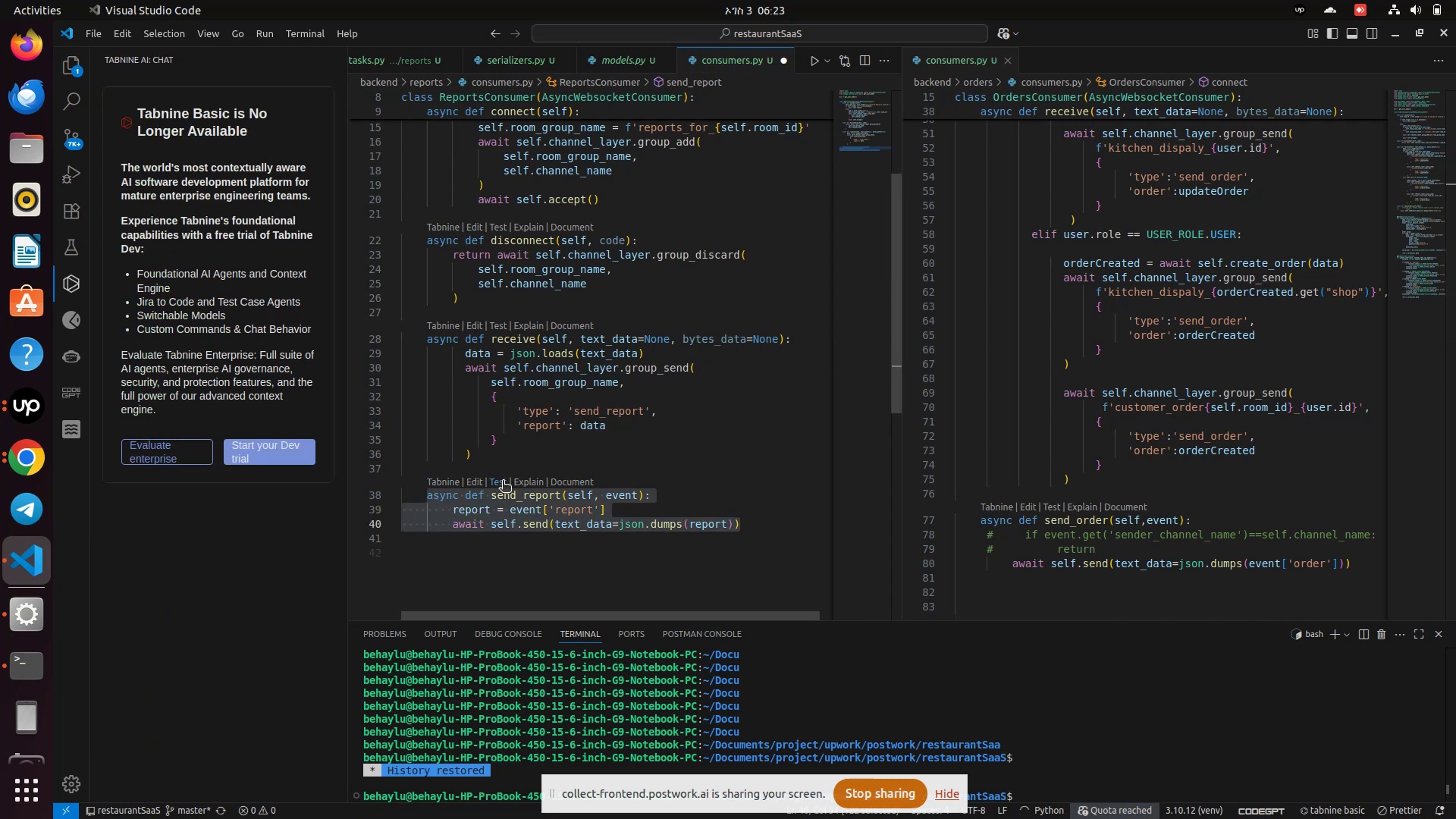 
left_click([503, 482])
 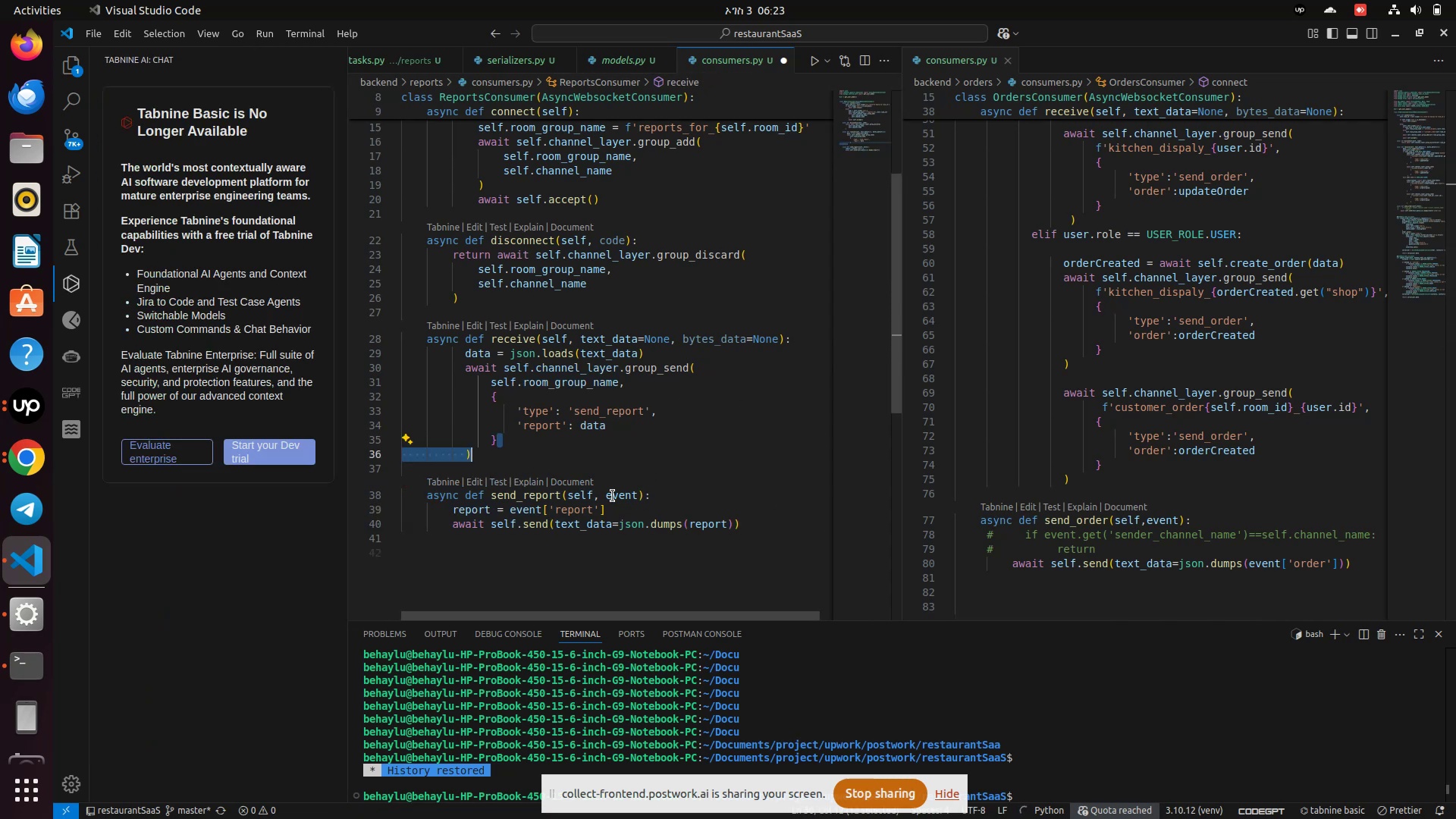 
left_click([609, 515])
 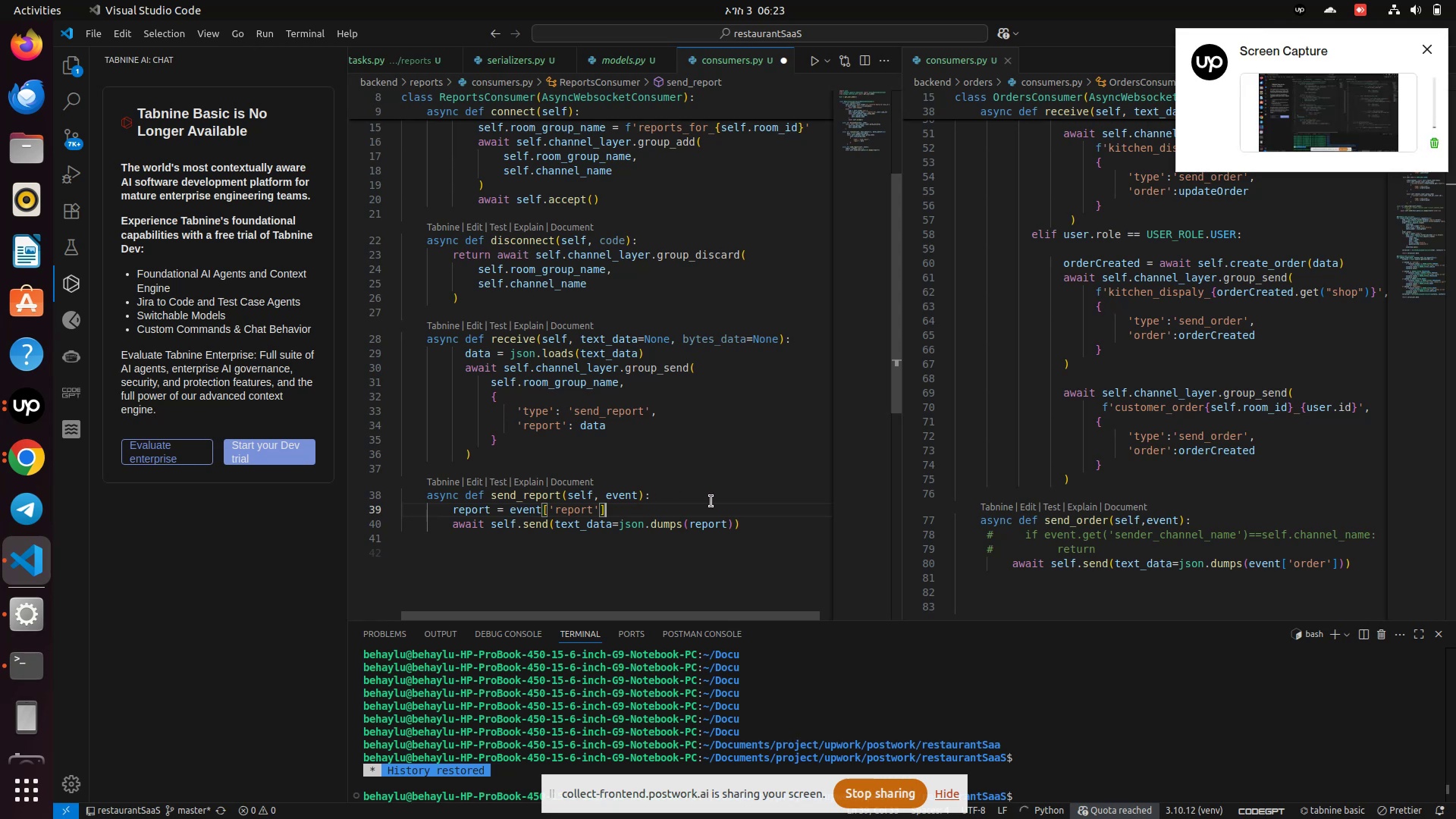 
left_click([715, 501])
 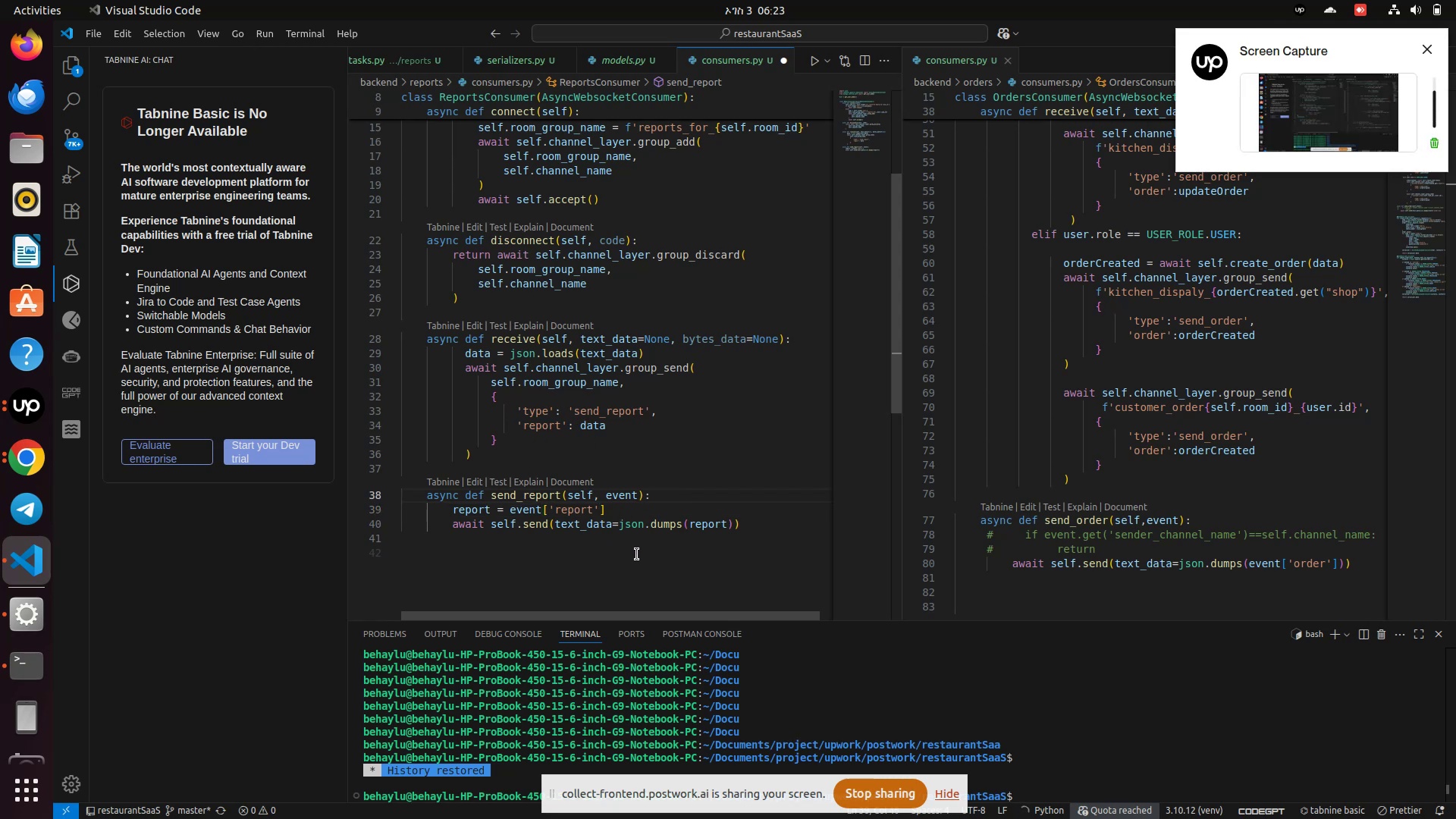 
wait(6.06)
 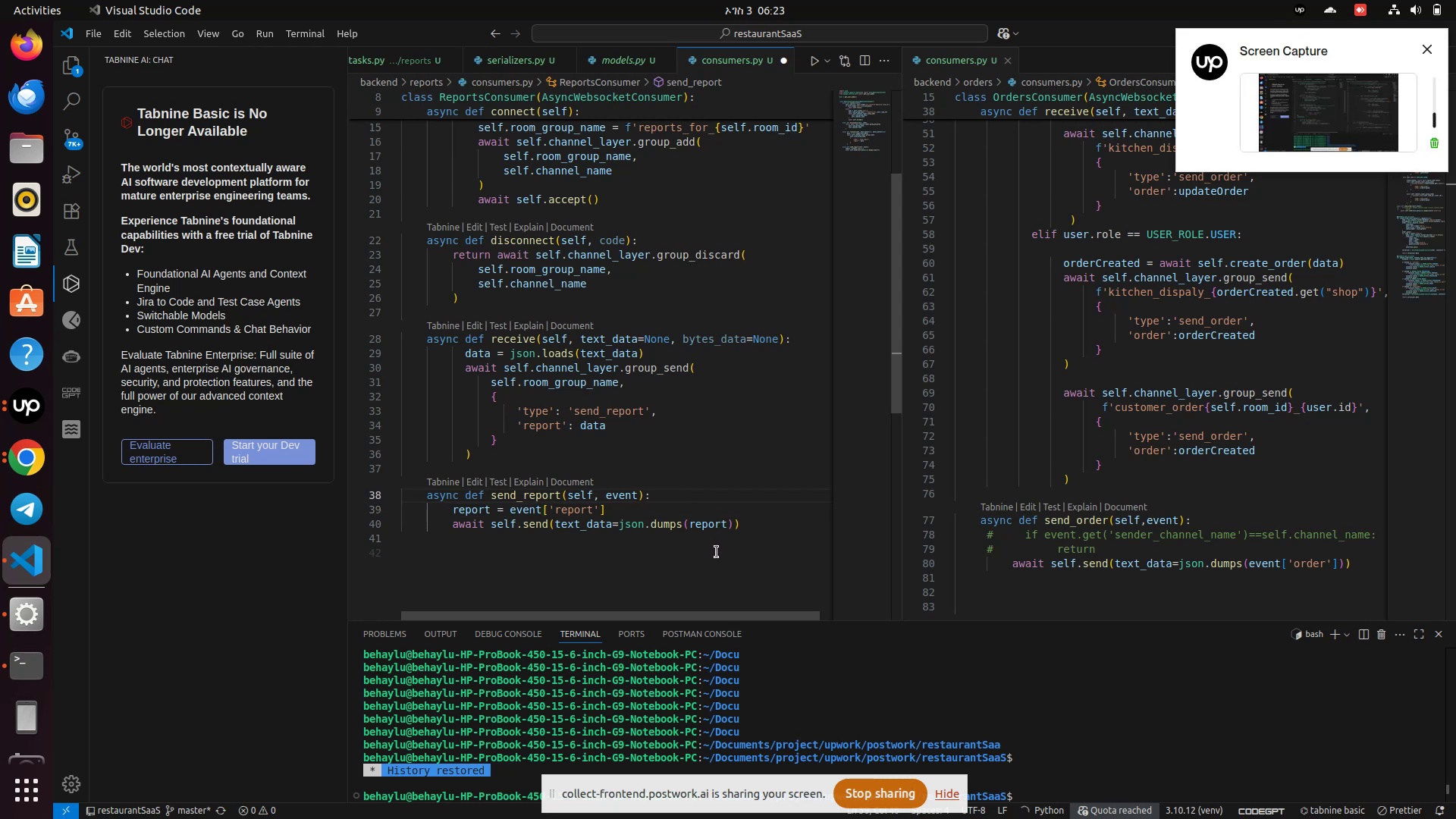 
left_click([761, 533])
 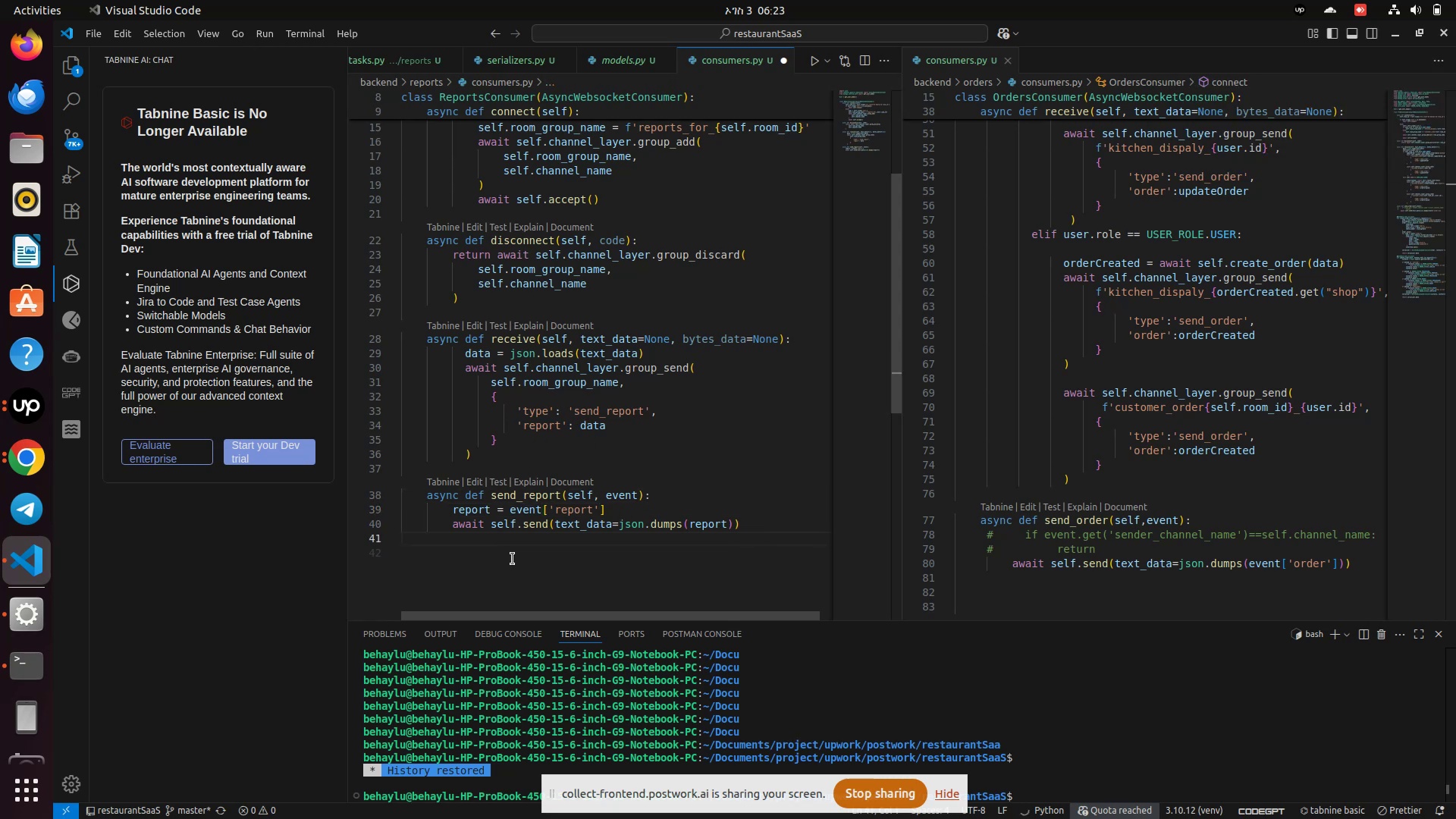 
hold_key(key=ControlLeft, duration=1.54)
 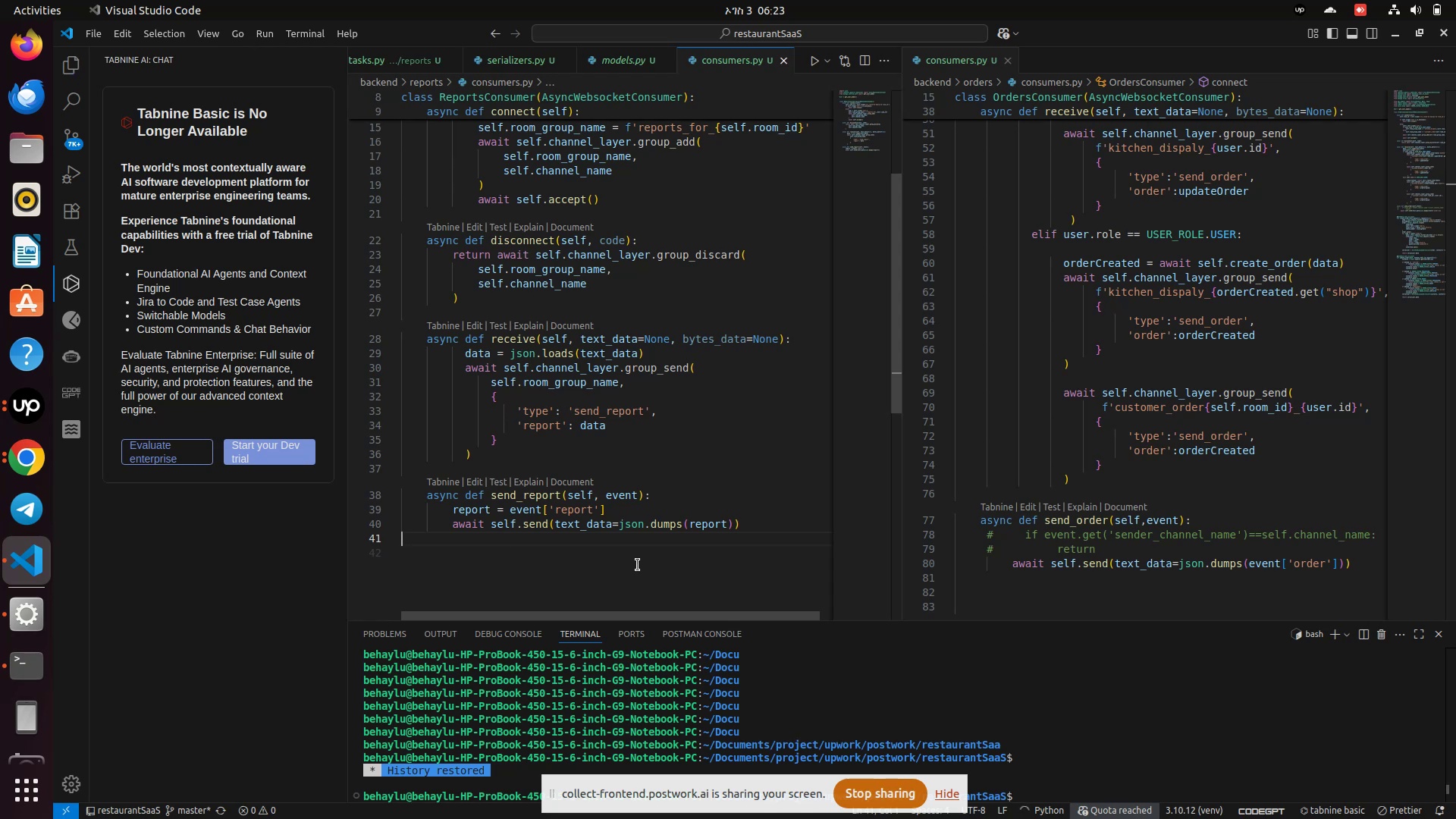 
hold_key(key=S, duration=0.3)
 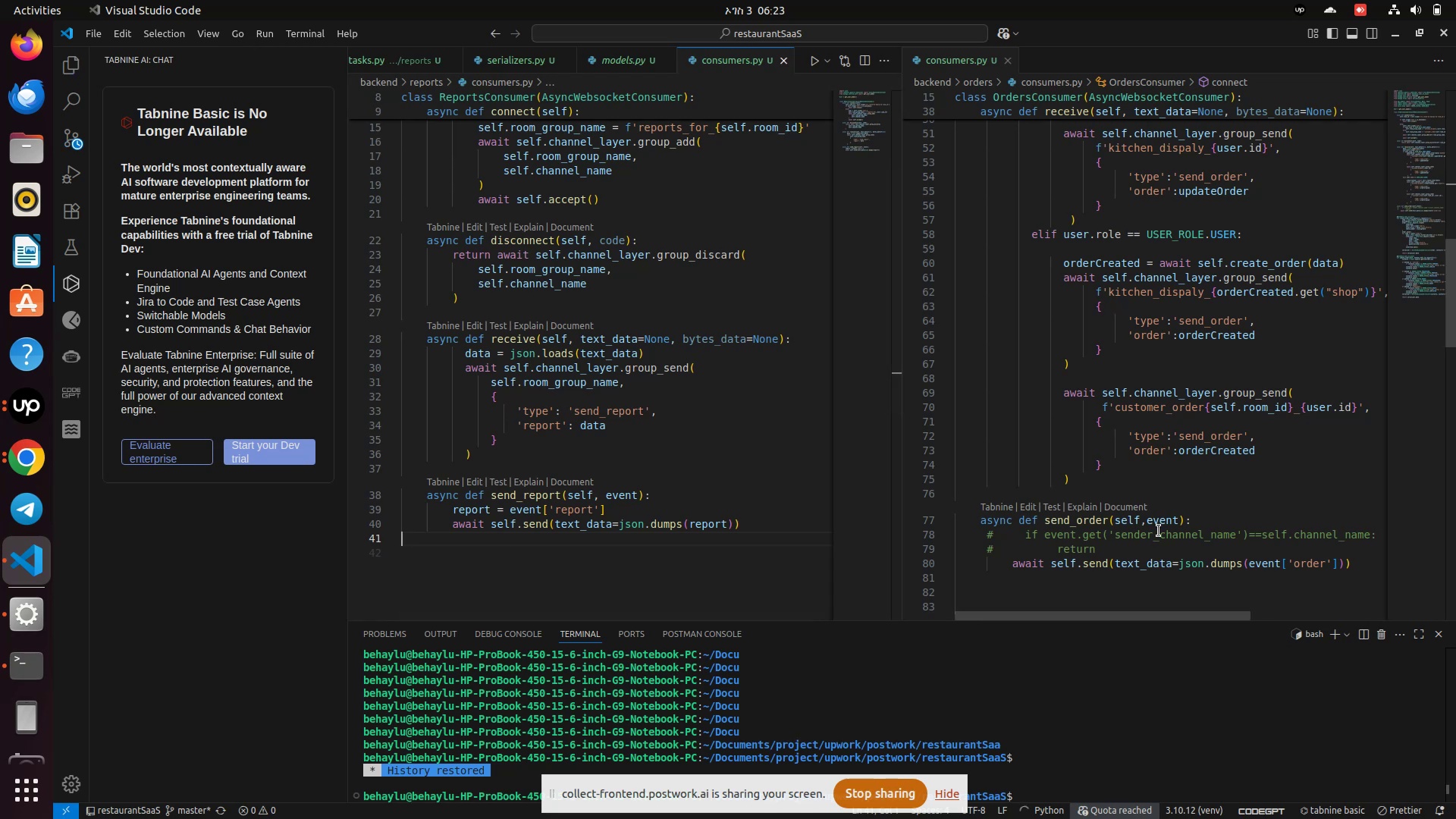 
left_click_drag(start_coordinate=[1106, 551], to_coordinate=[987, 537])
 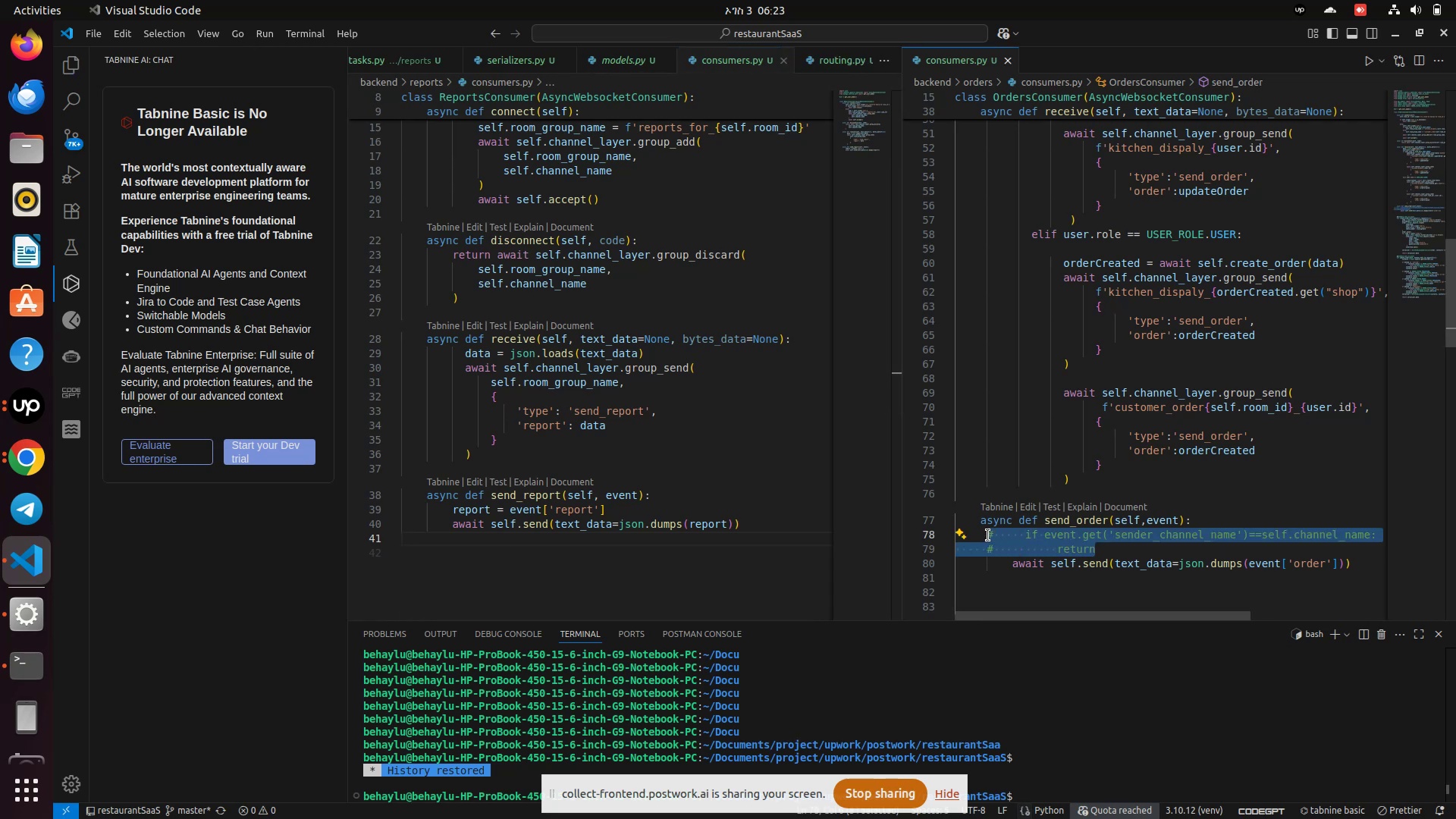 
key(Backspace)
 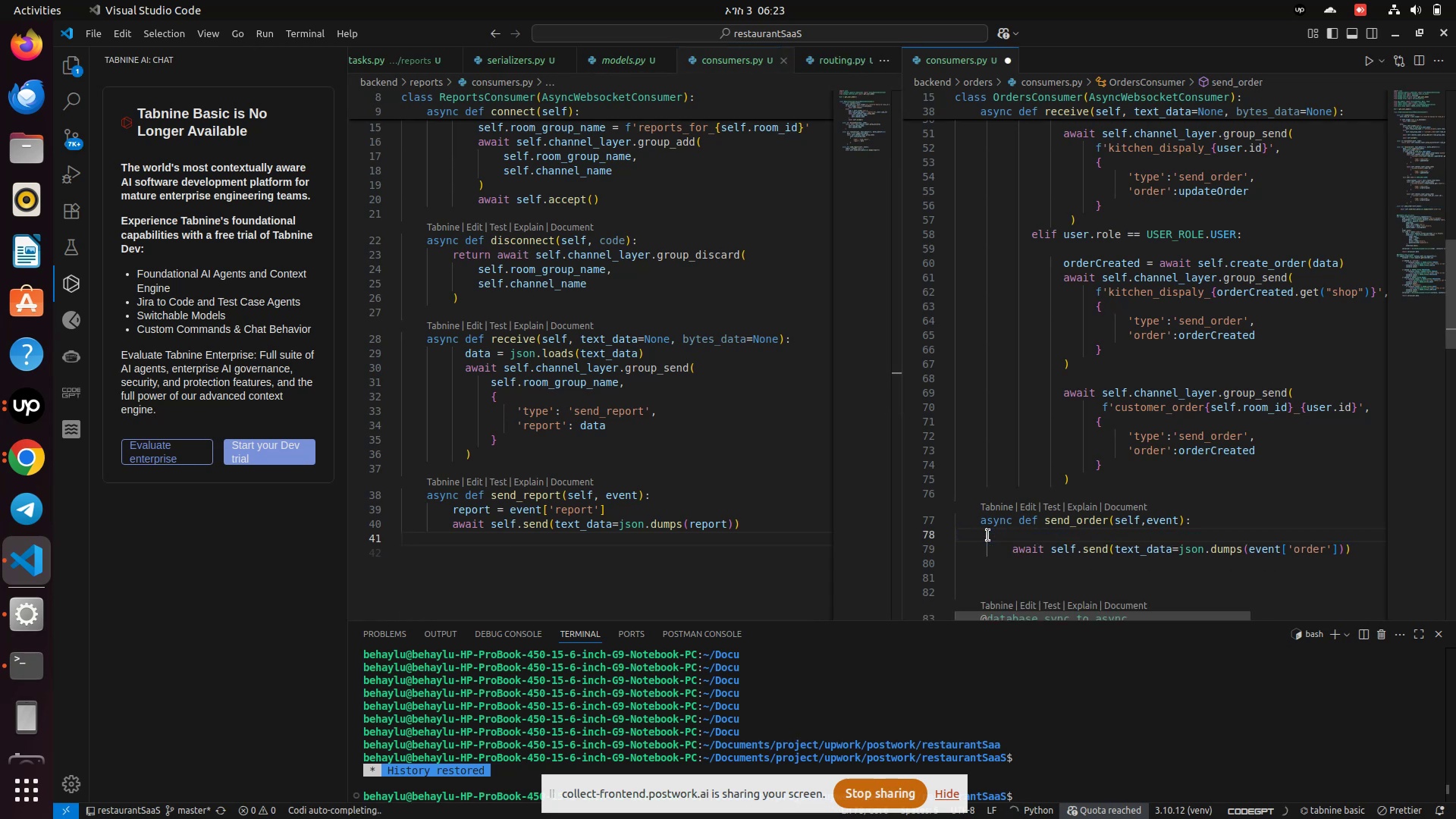 
key(Backspace)
 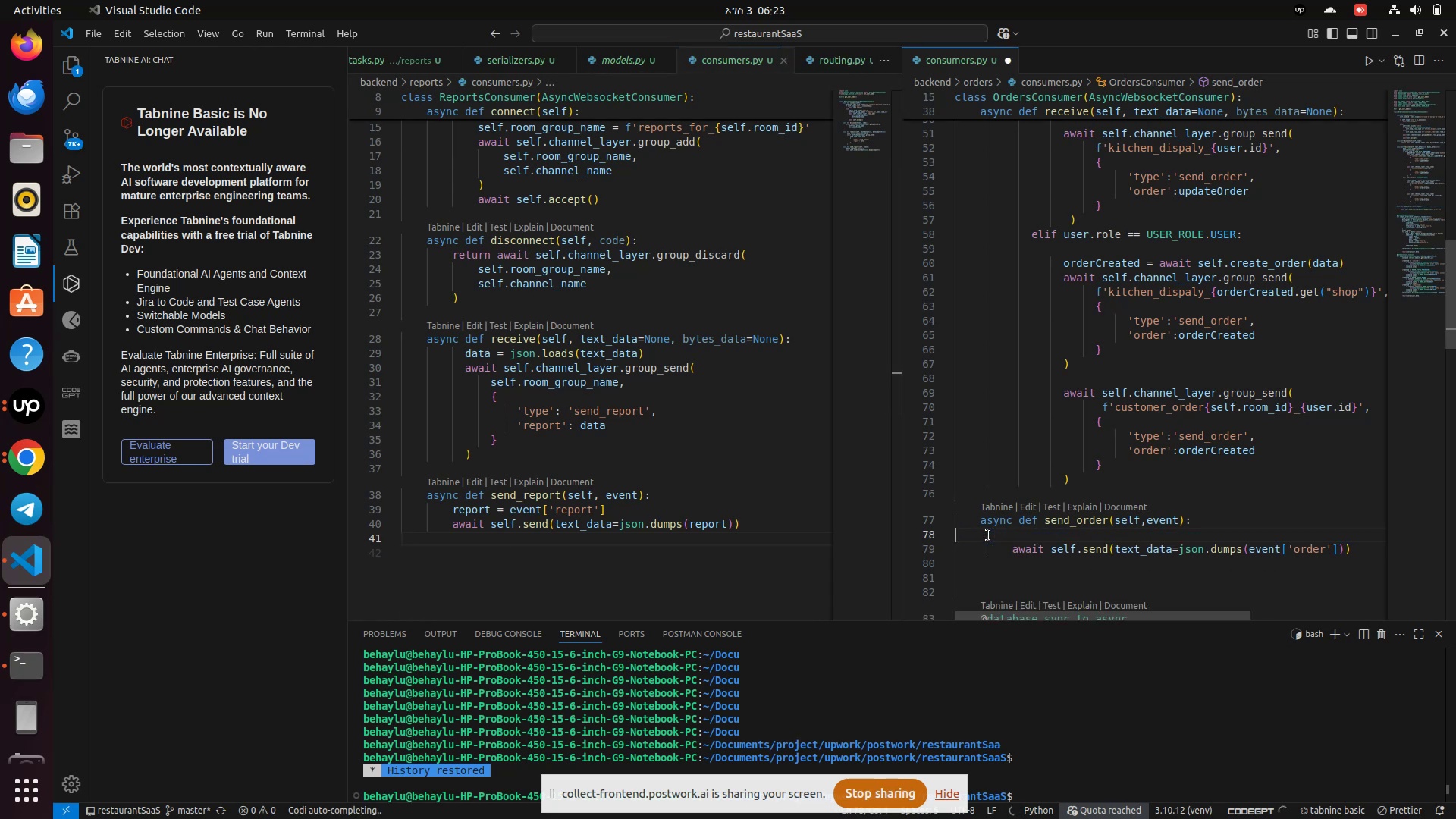 
key(Backspace)
 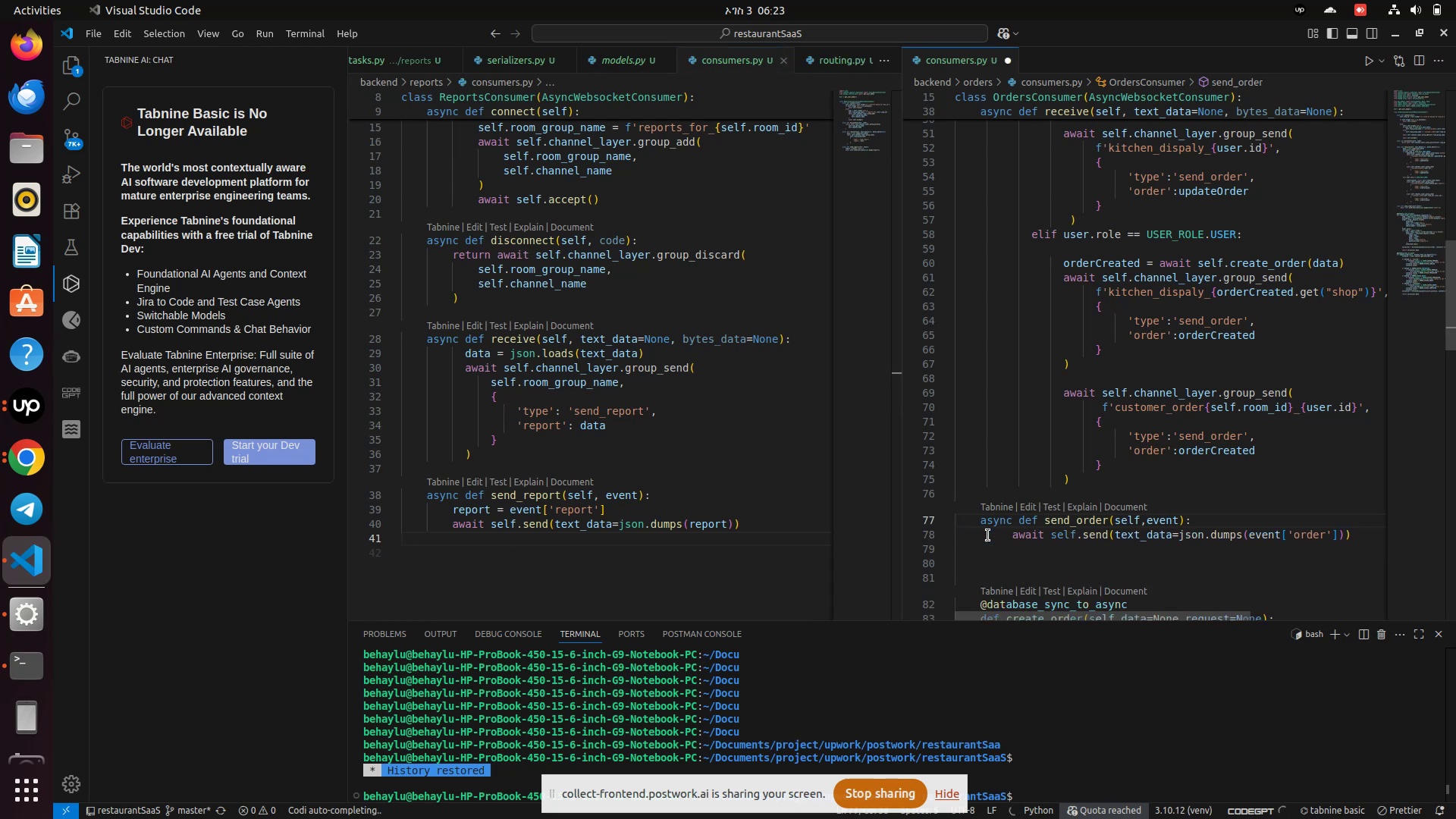 
key(Control+S)
 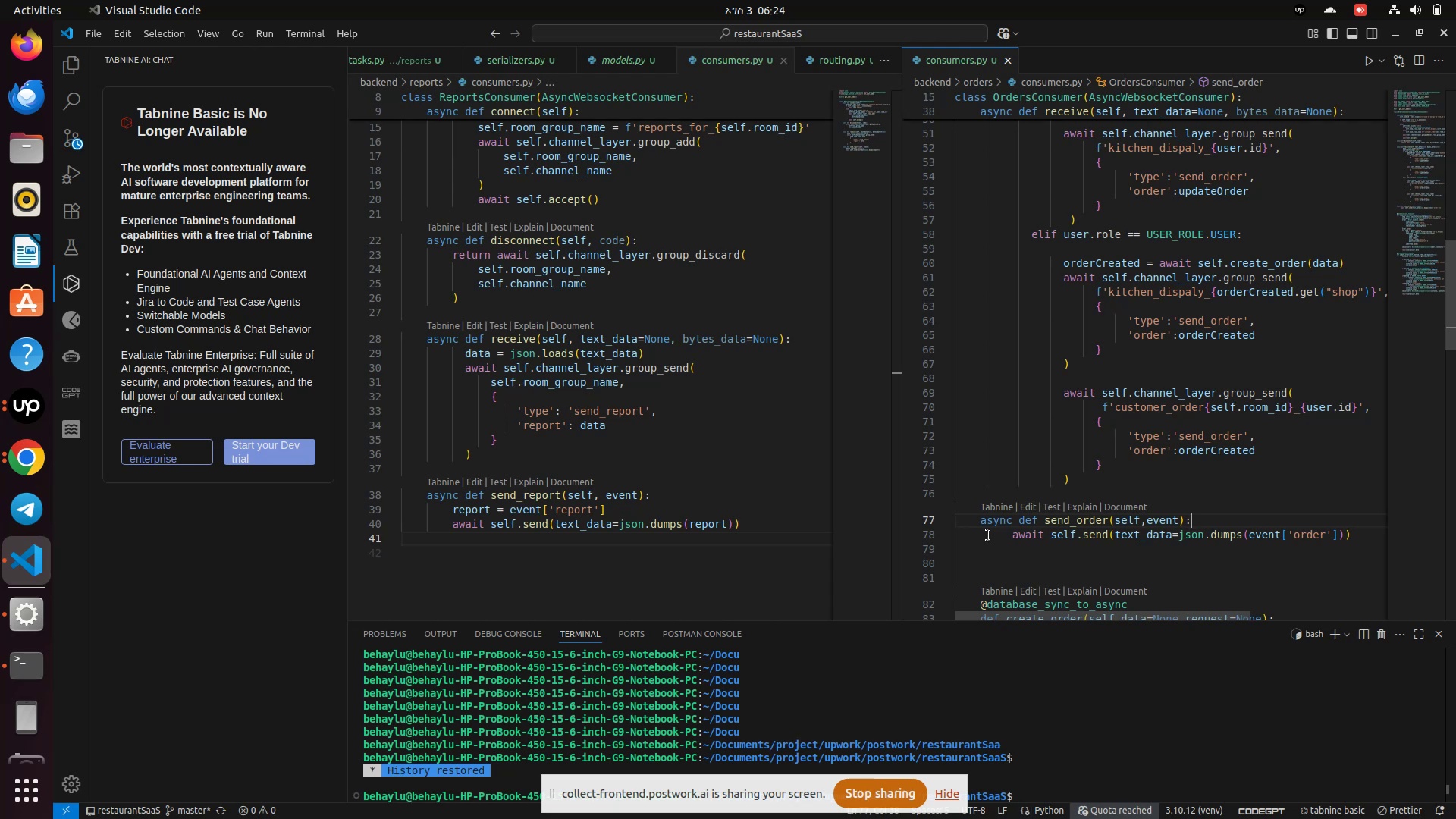 
wait(13.04)
 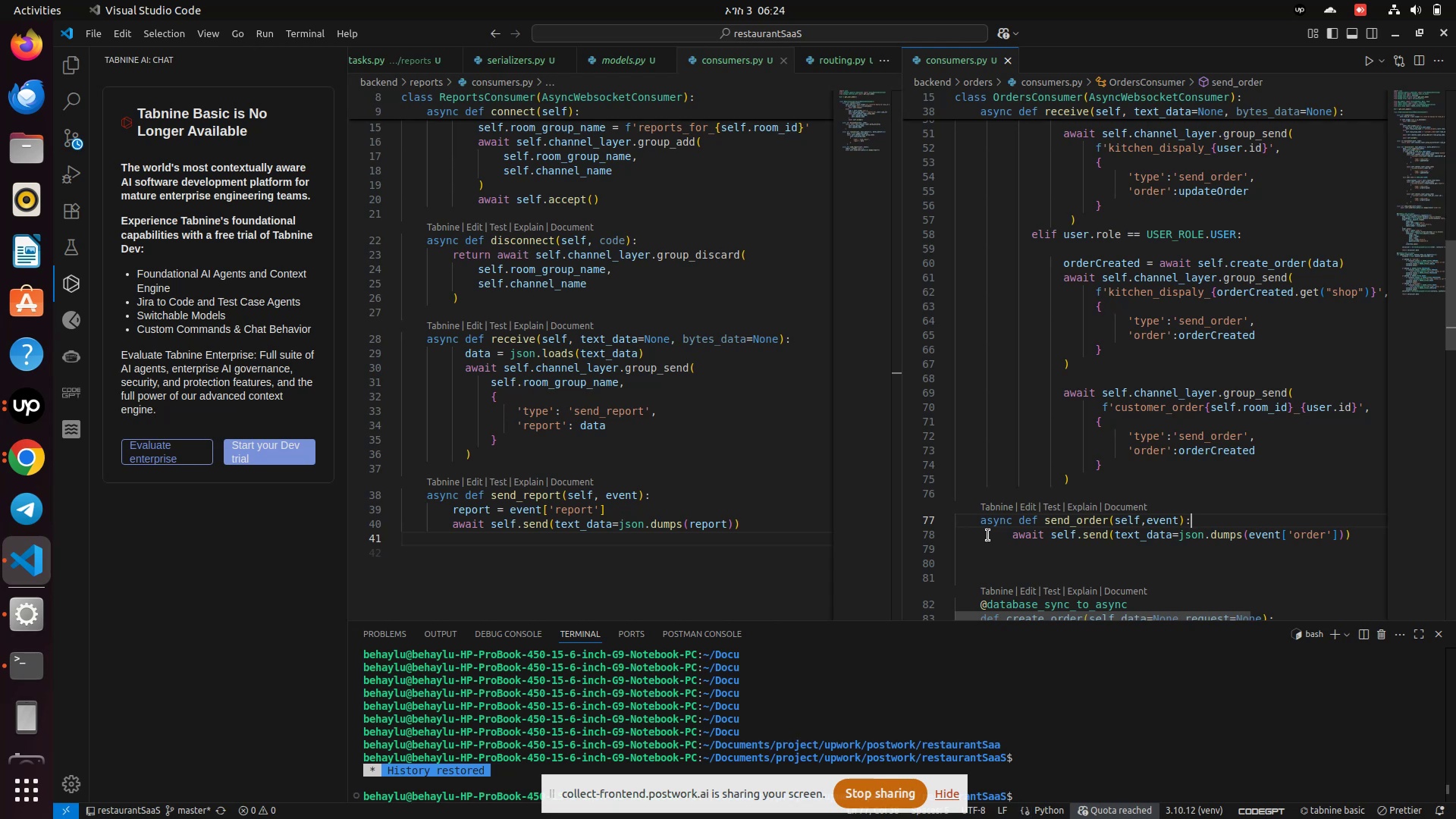 
scroll: coordinate [651, 435], scroll_direction: up, amount: 11.0
 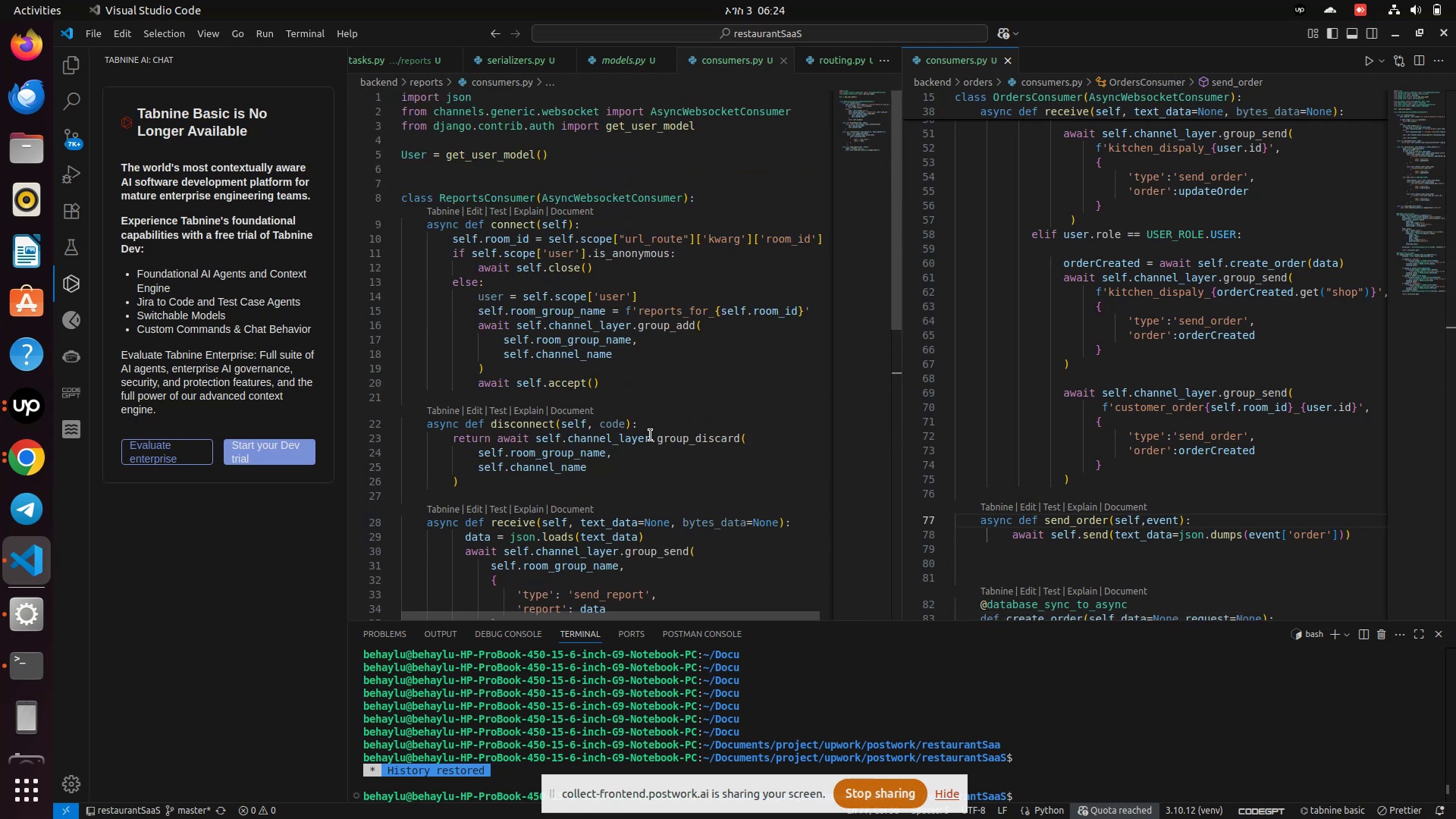 
scroll: coordinate [651, 435], scroll_direction: down, amount: 5.0
 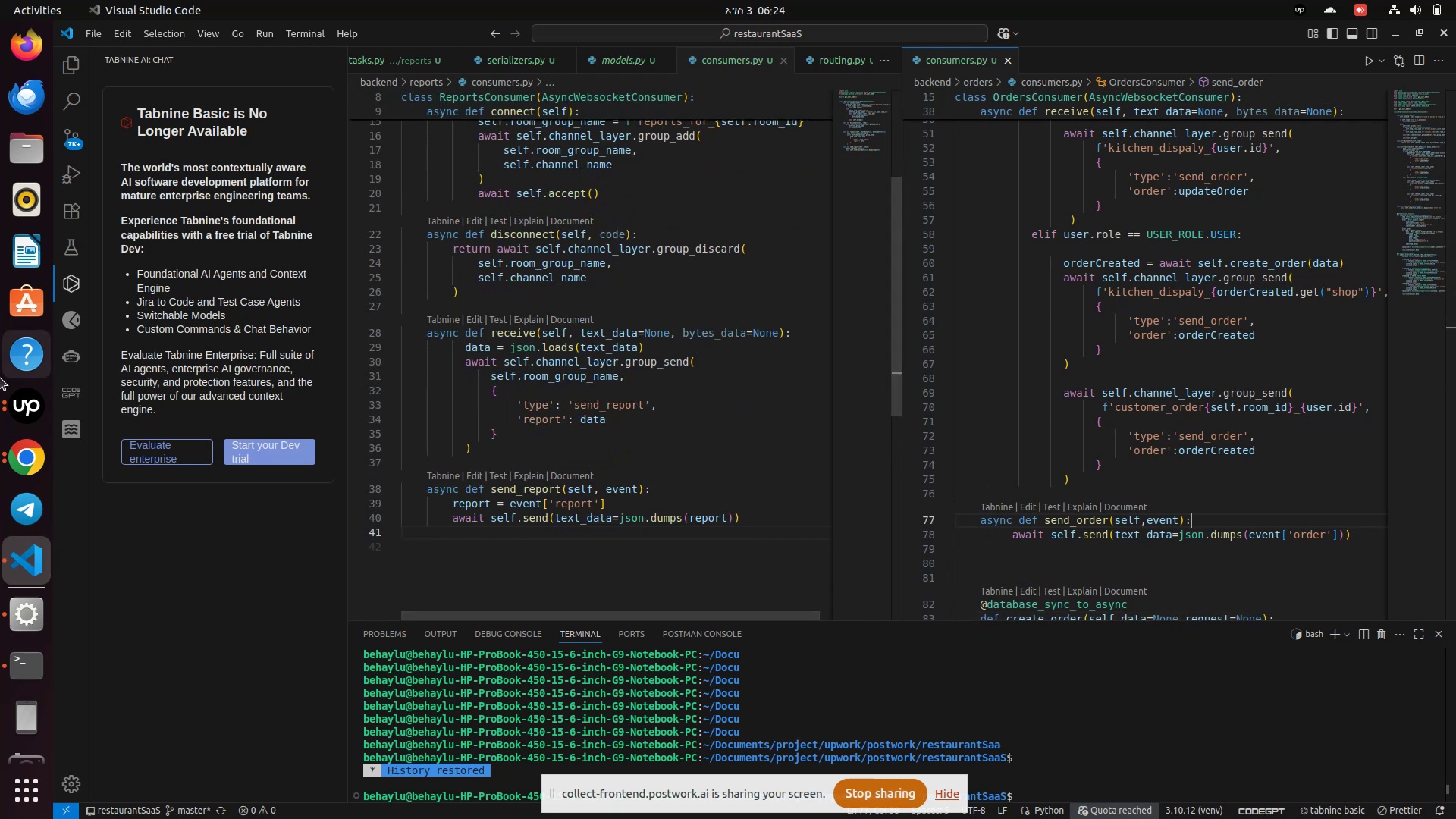 
left_click([27, 467])
 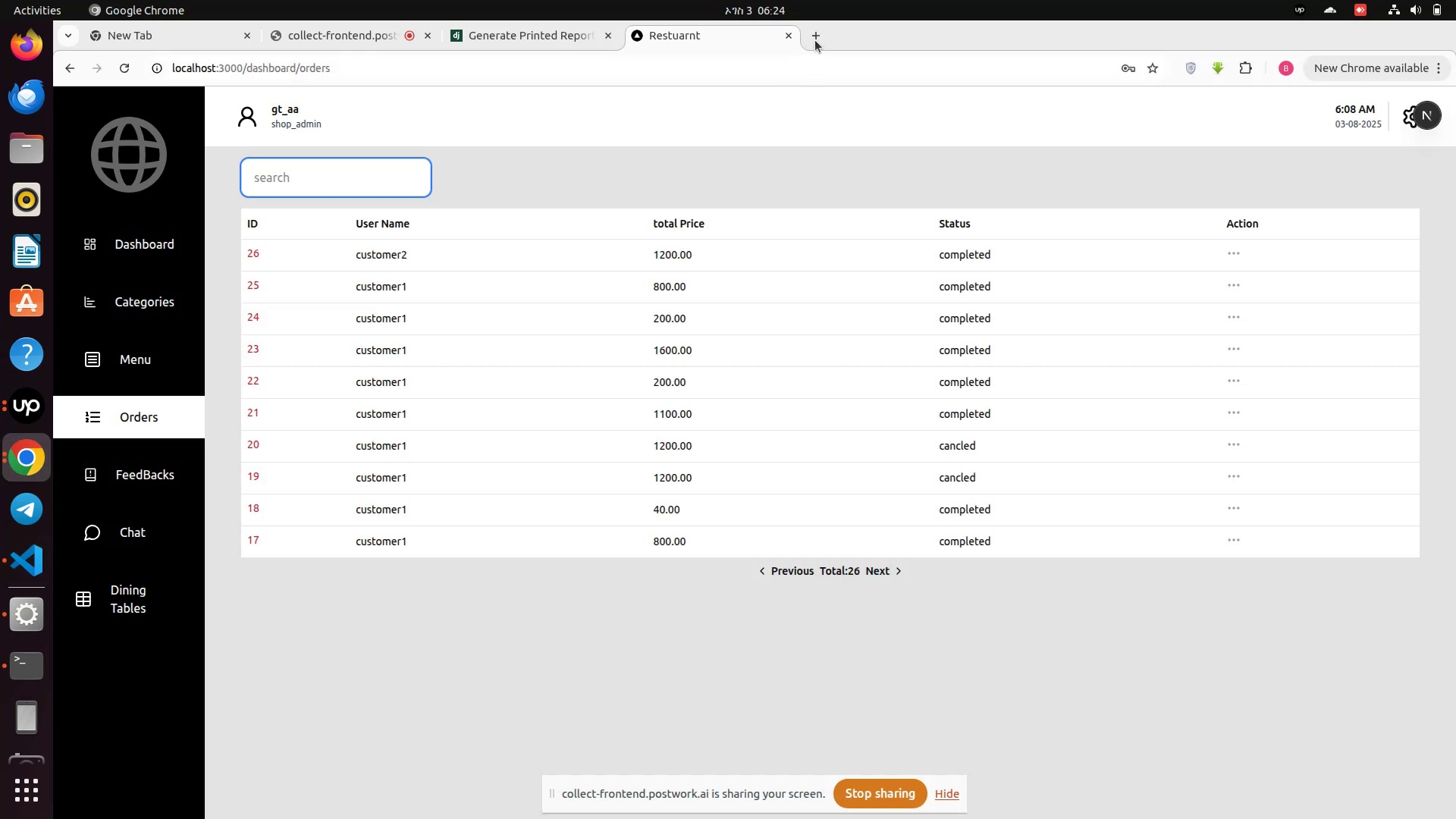 
left_click([818, 25])
 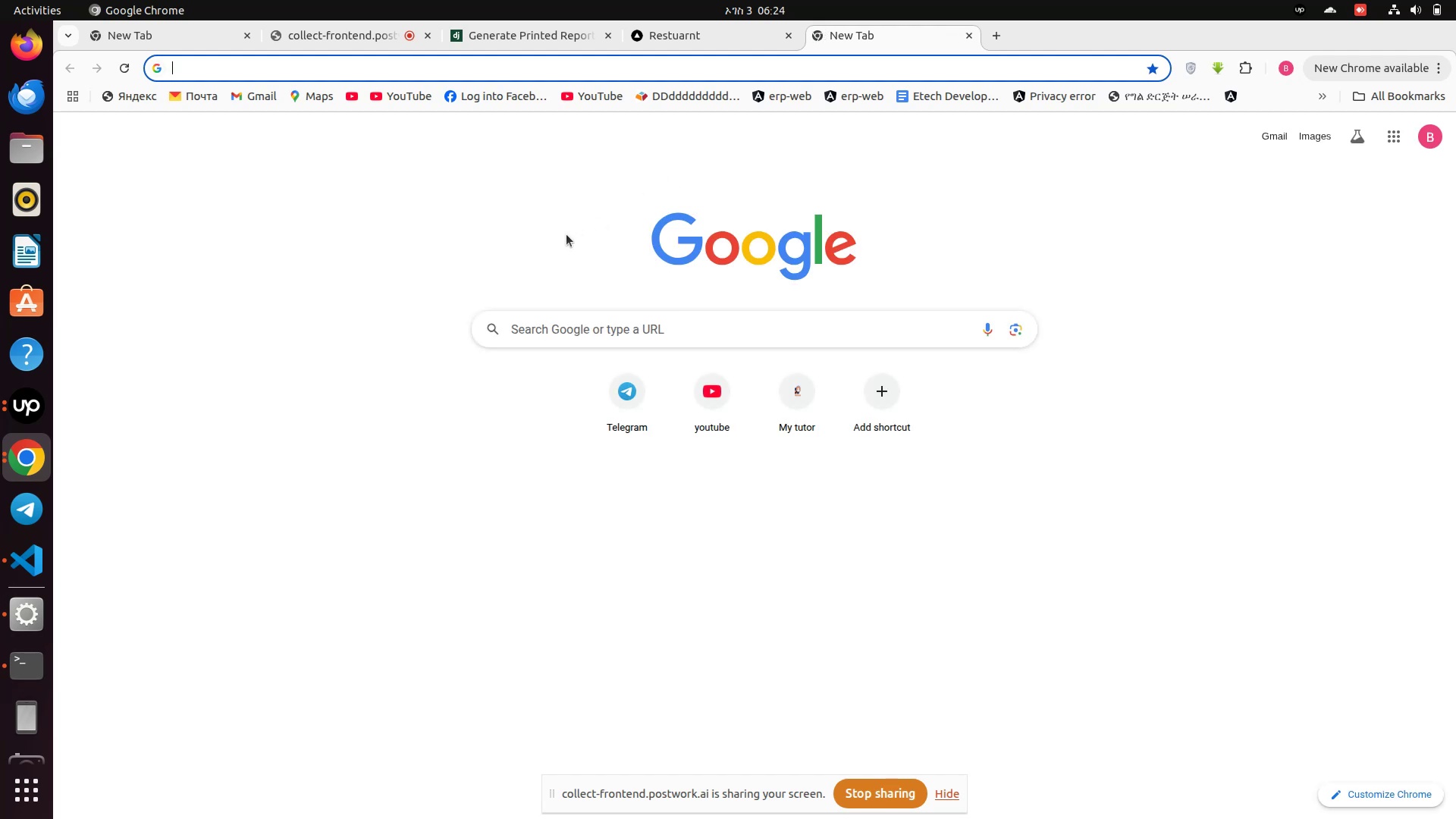 
type(cle)
 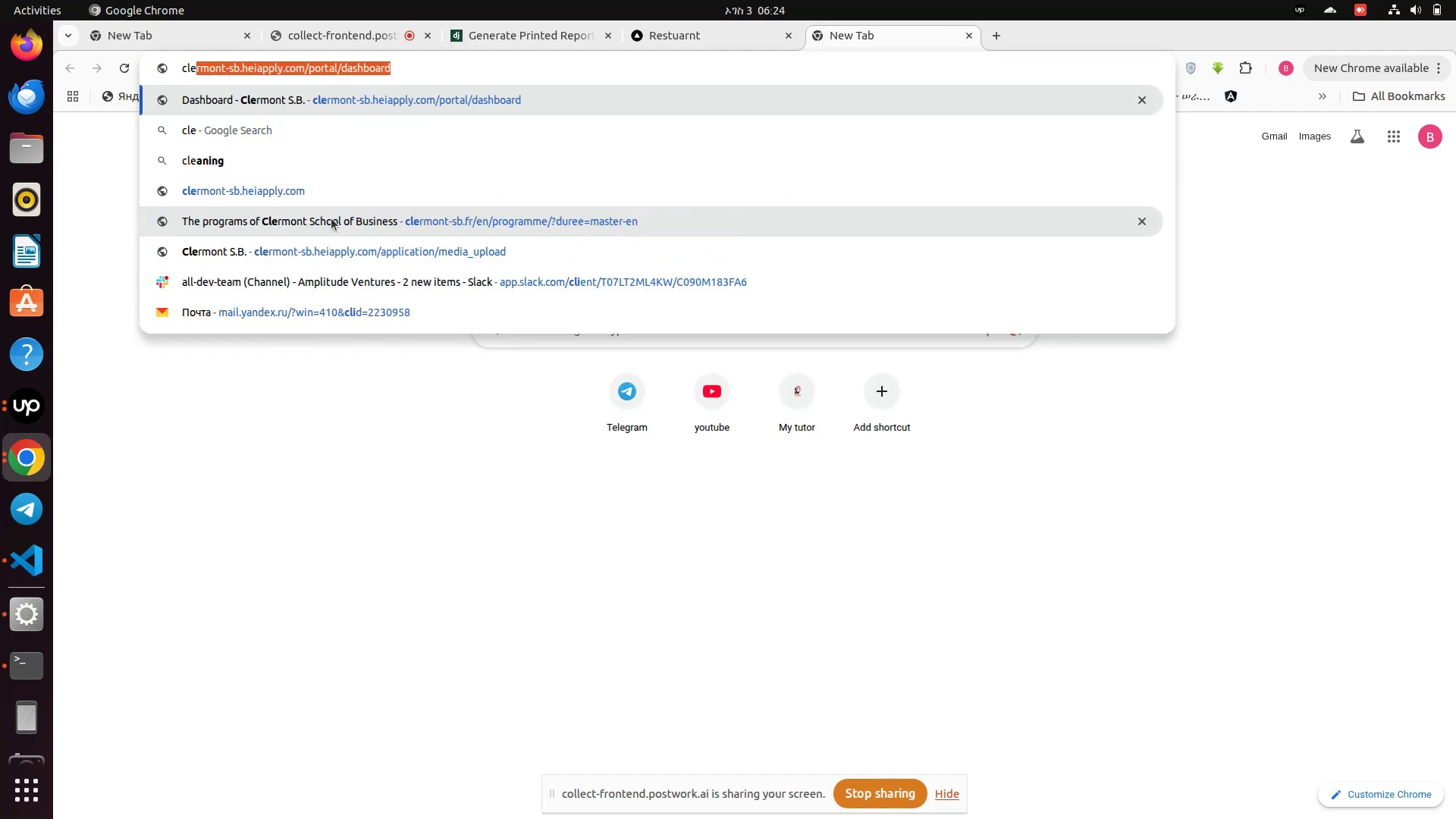 
left_click([196, 422])
 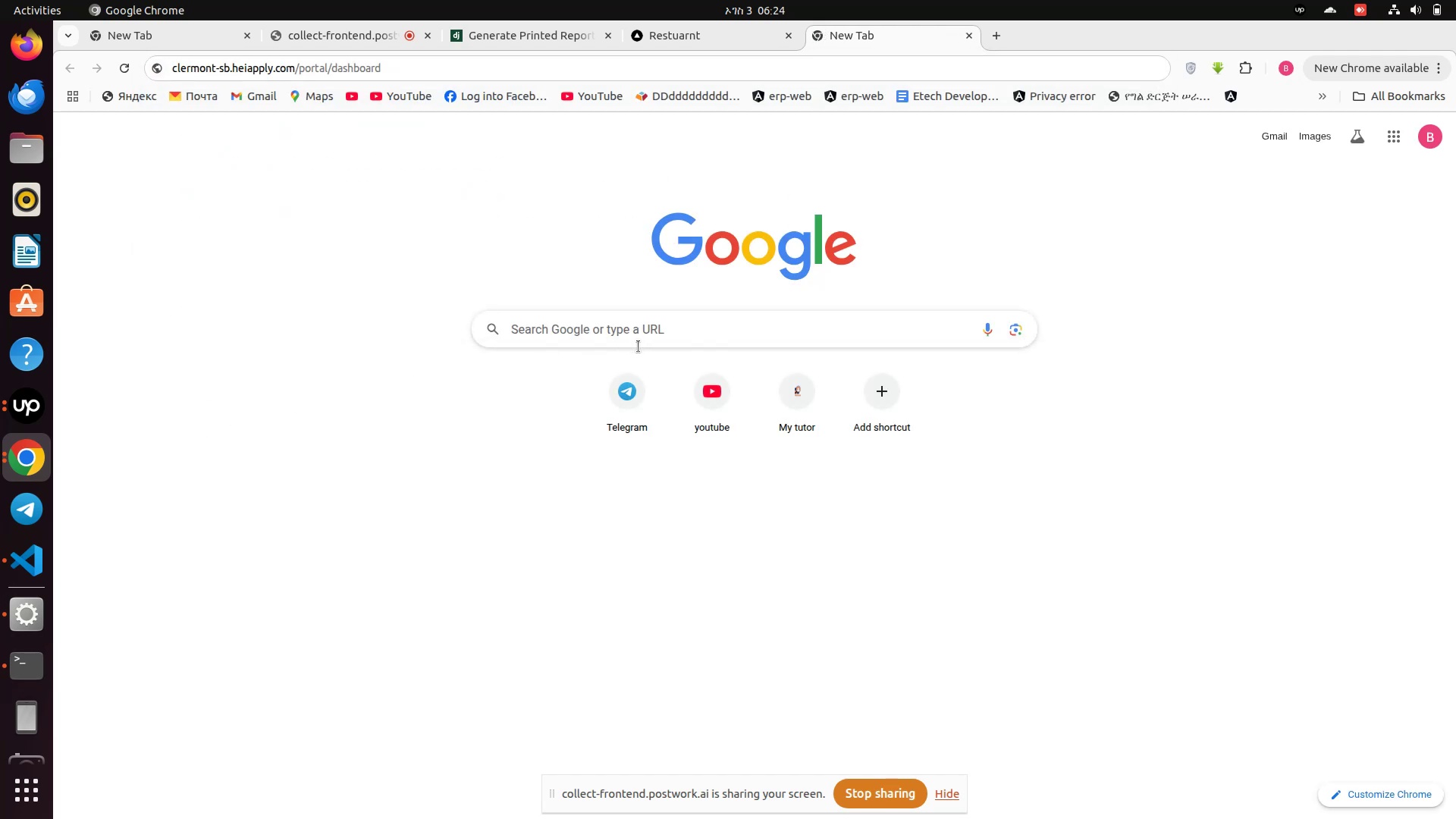 
left_click([639, 347])
 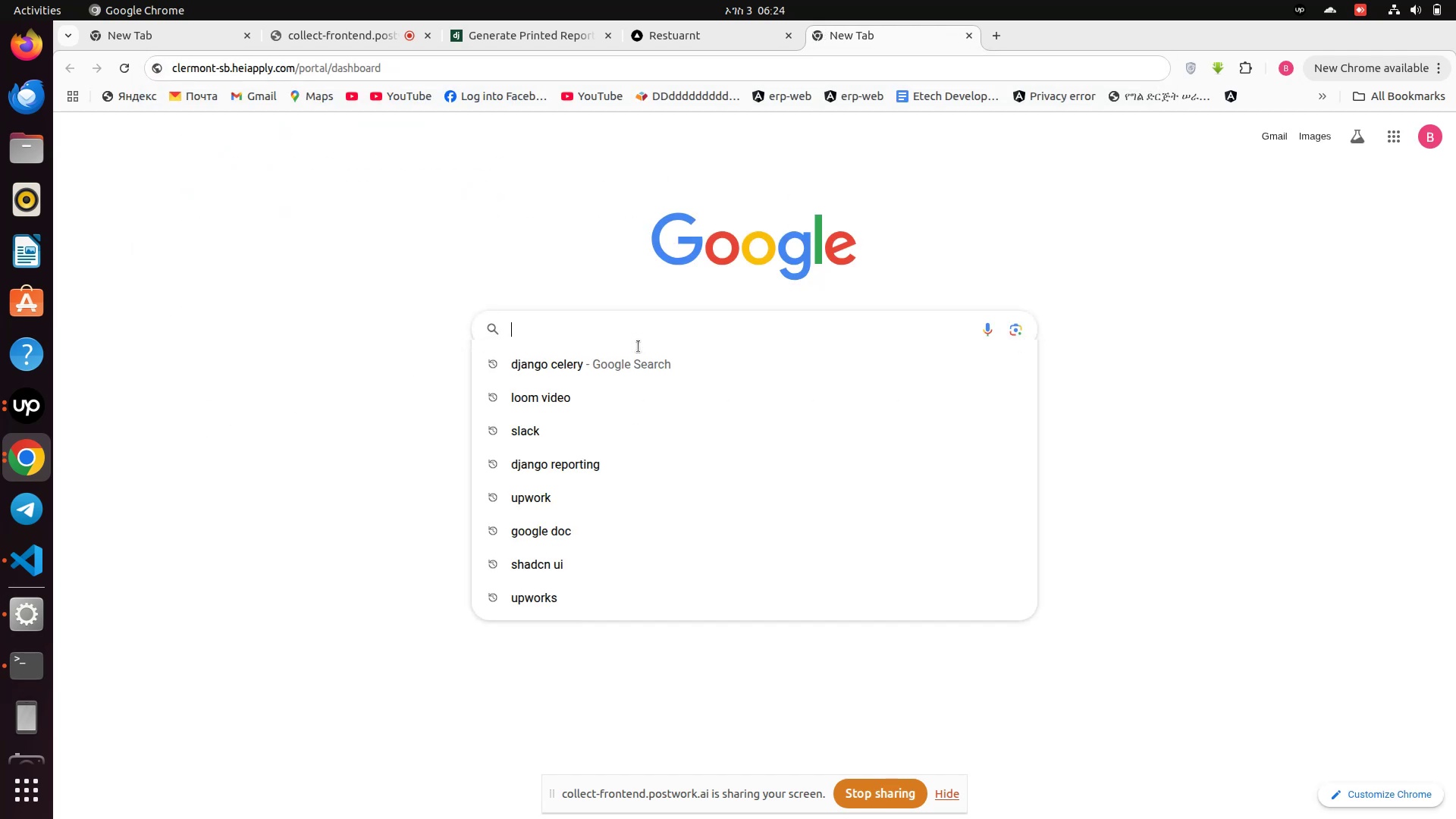 
type(celery in django )
 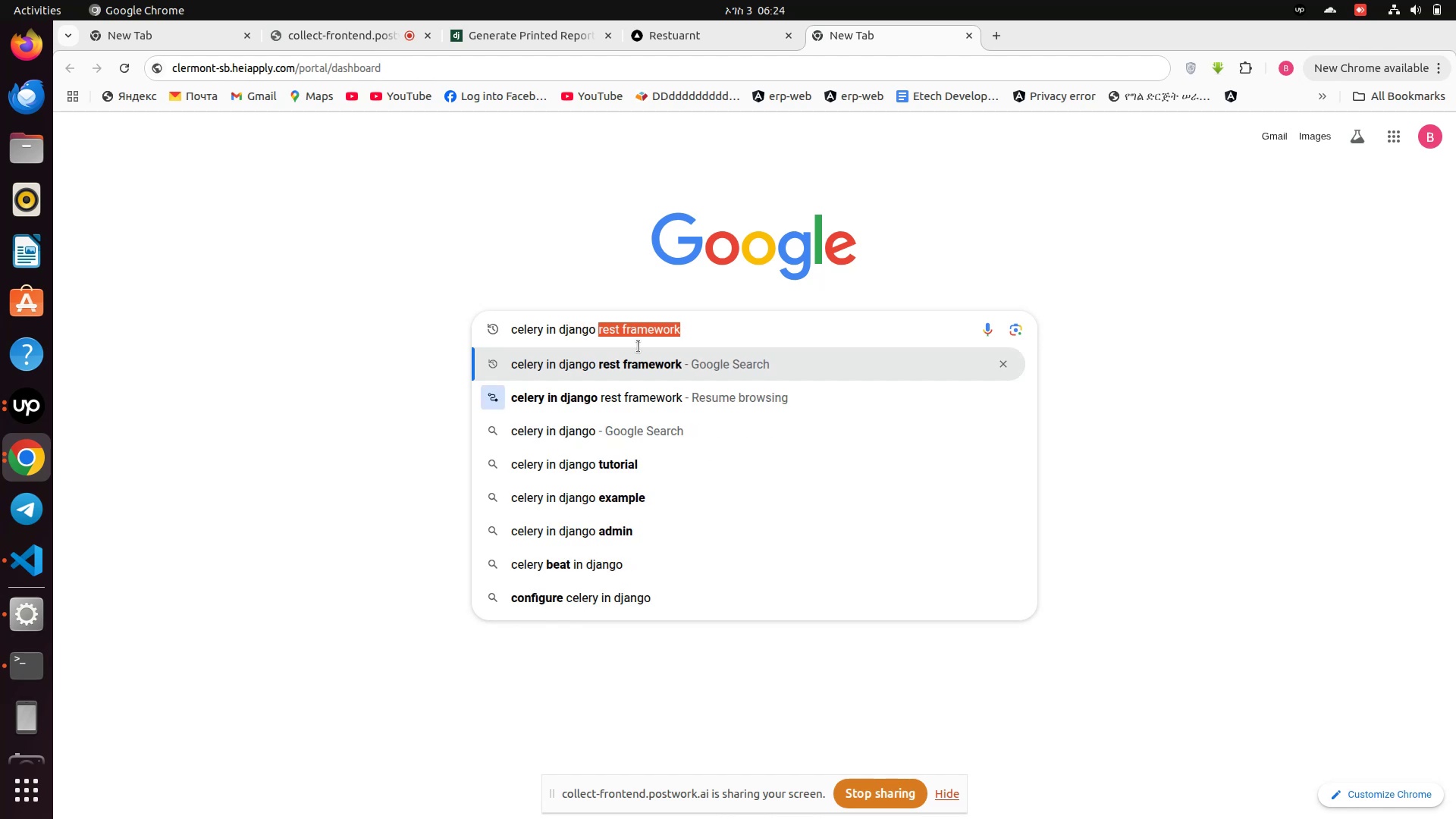 
key(Enter)
 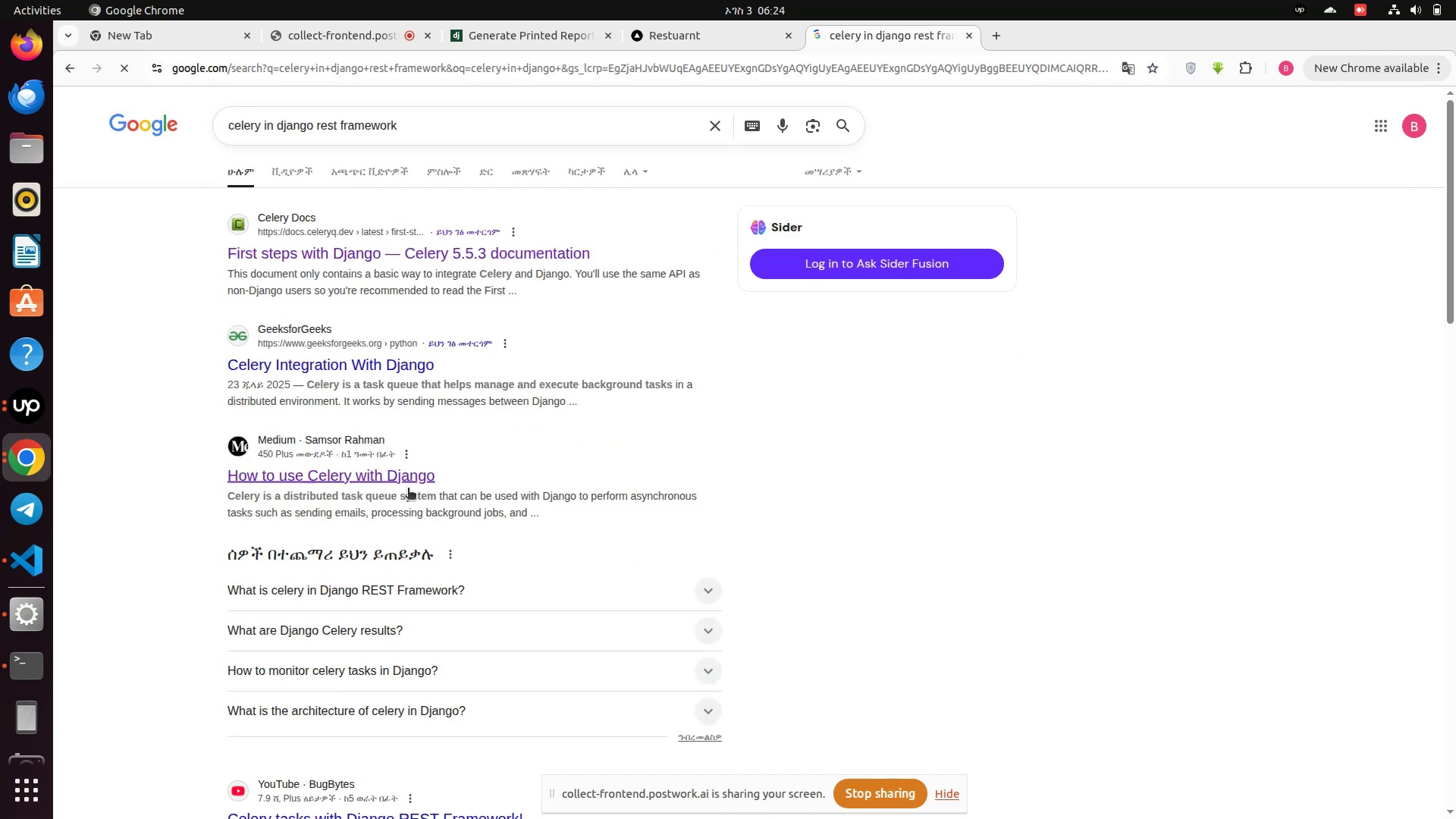 
left_click([361, 483])
 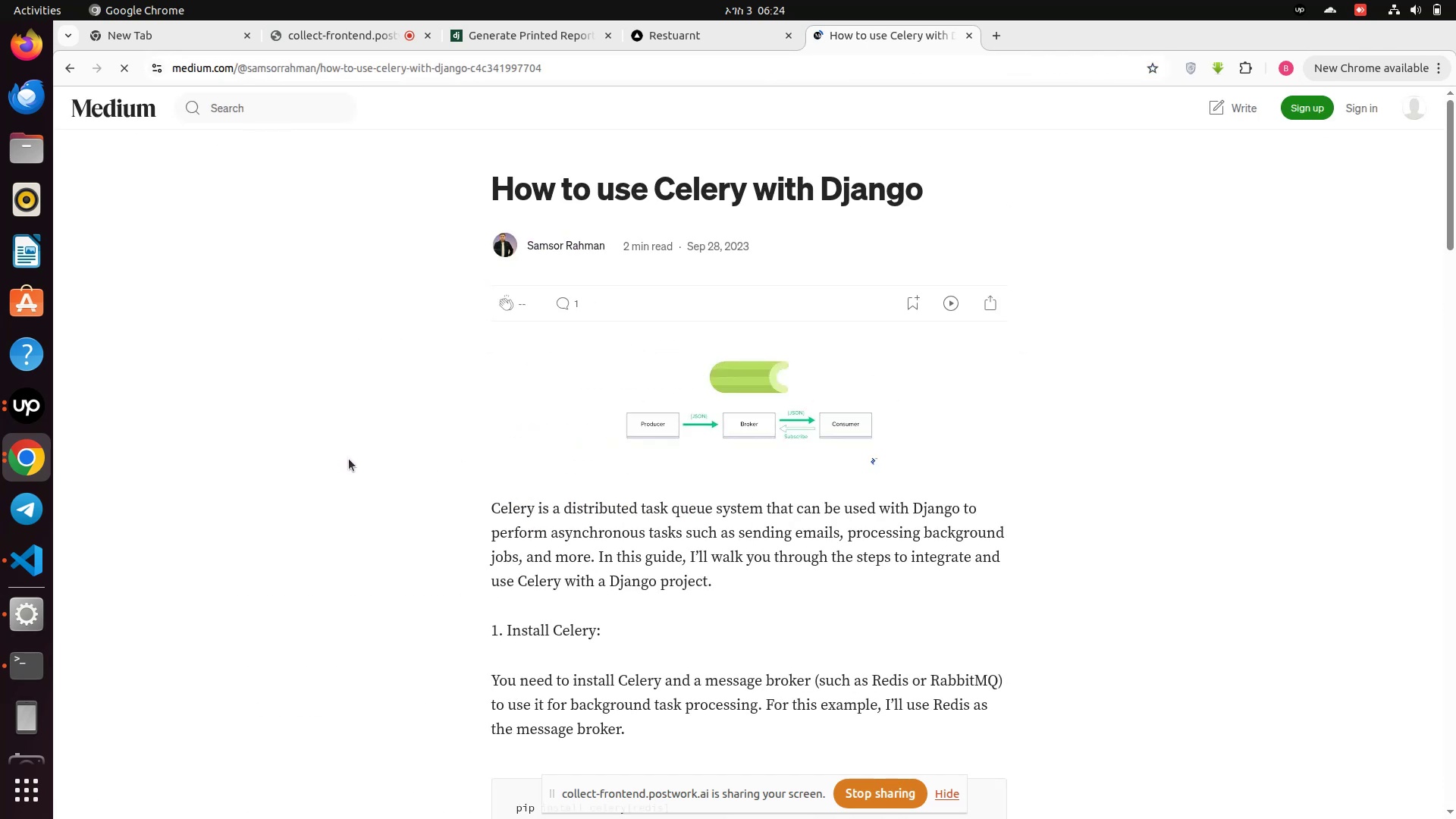 
scroll: coordinate [551, 529], scroll_direction: down, amount: 38.0
 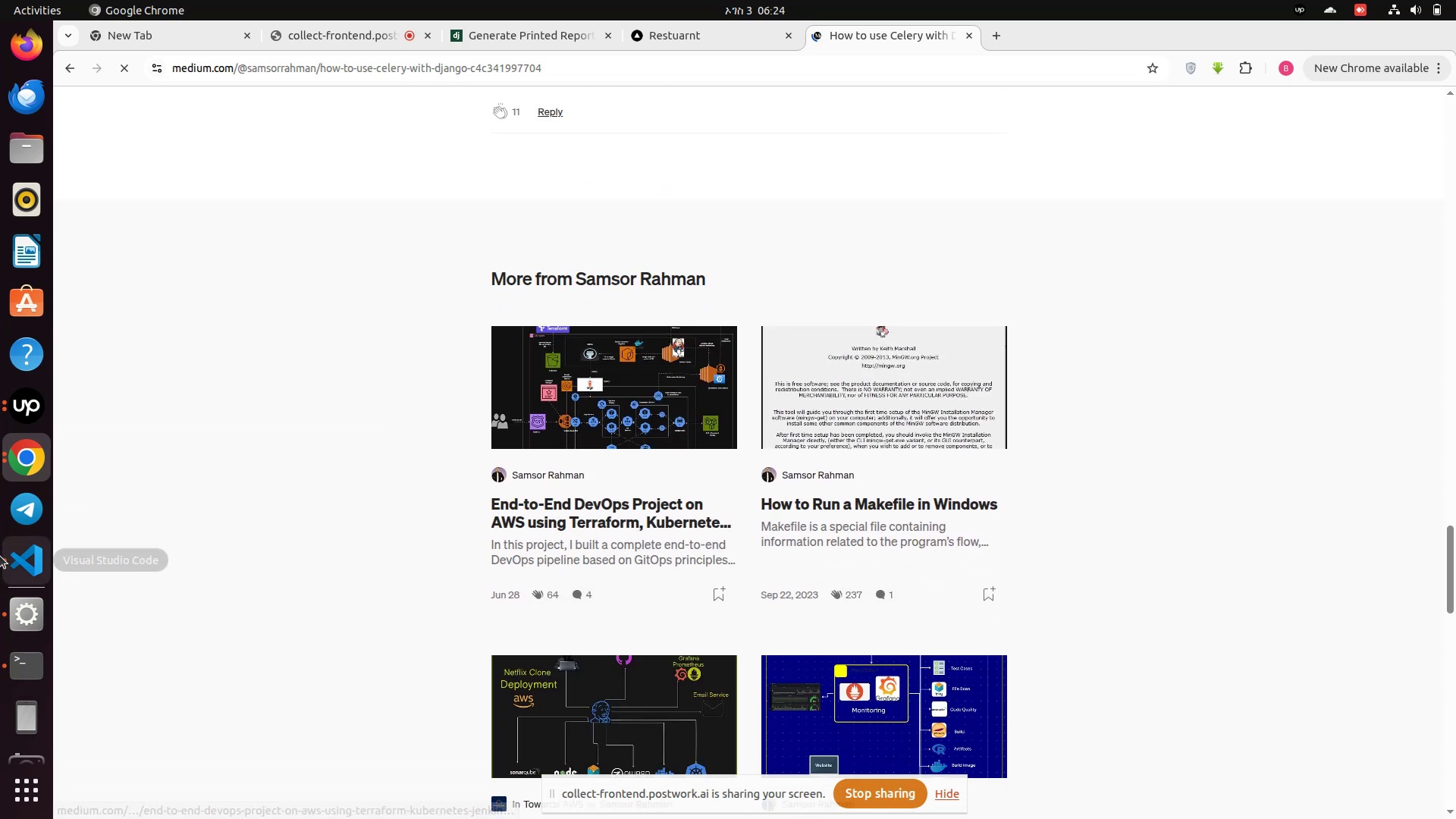 
left_click([7, 559])
 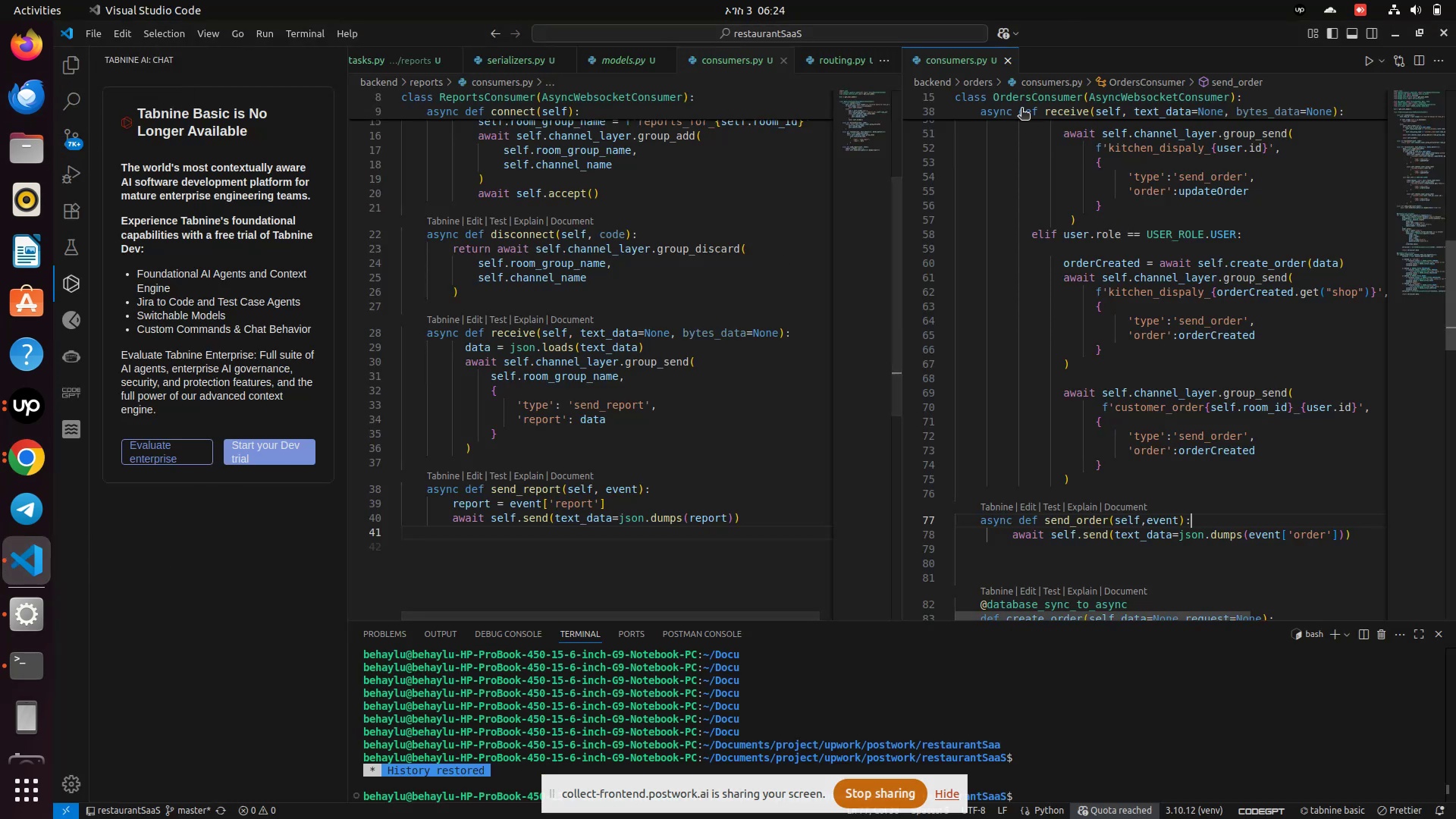 
left_click([1011, 60])
 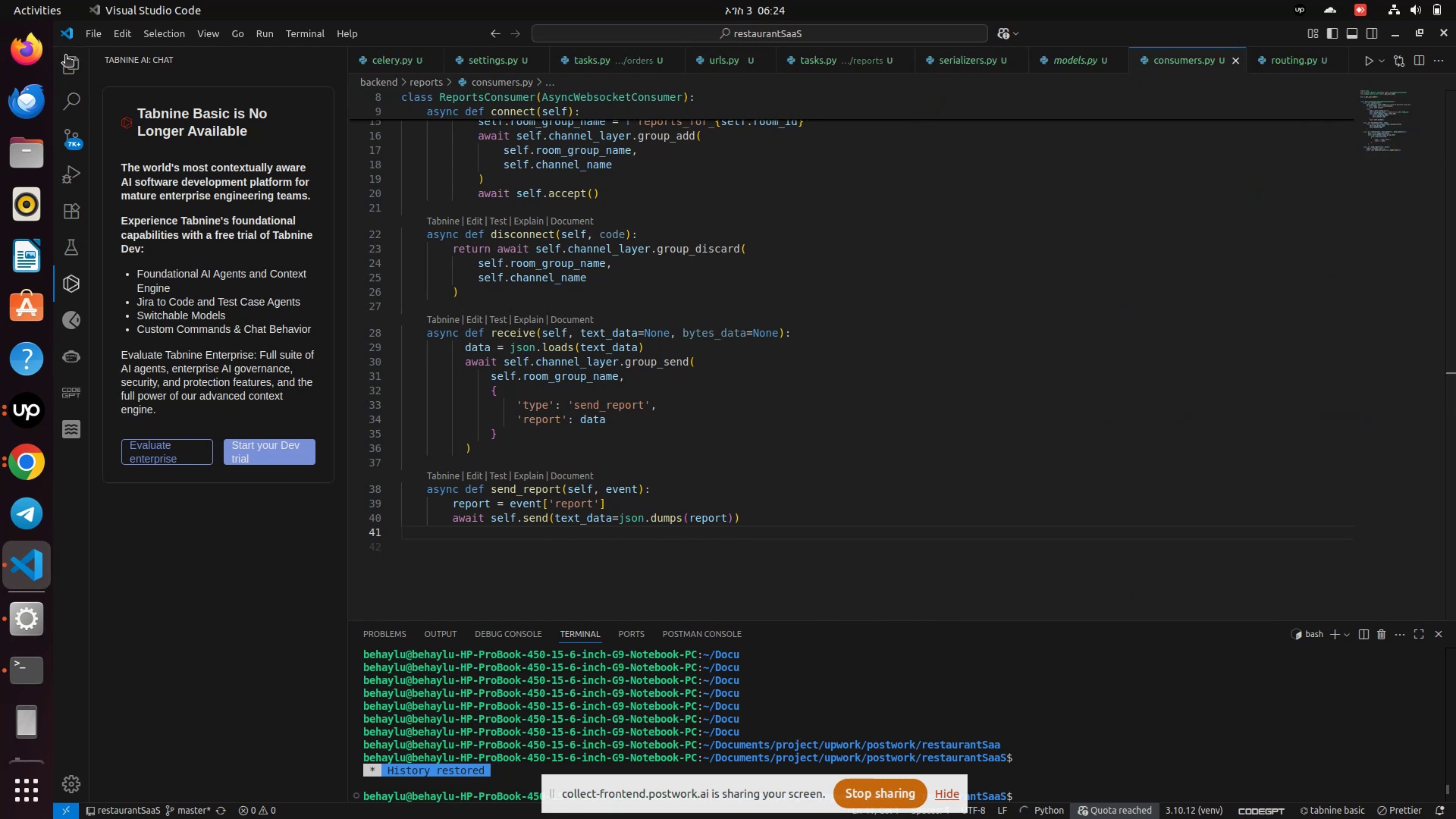 
left_click([71, 61])
 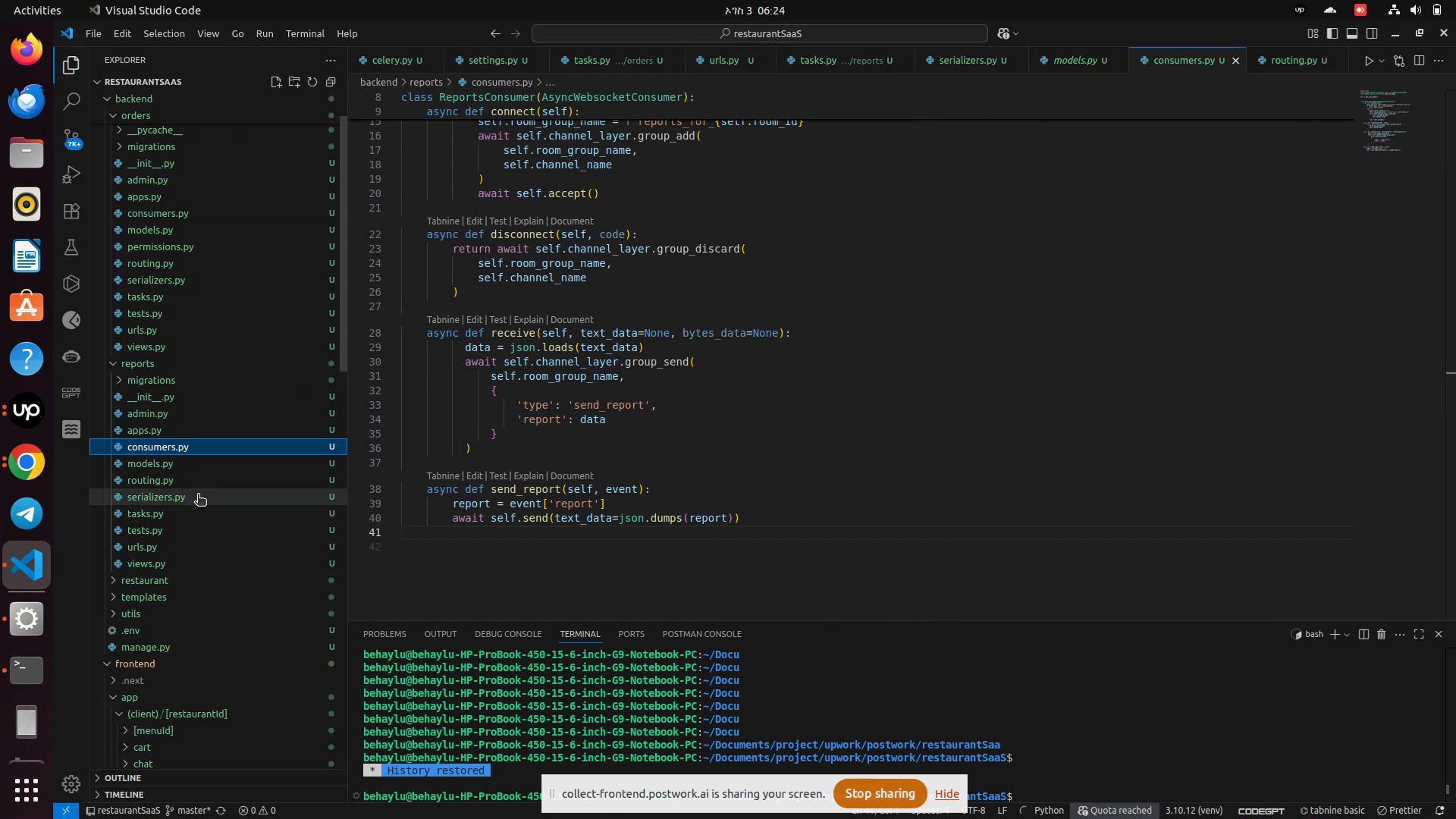 
mouse_move([151, 505])
 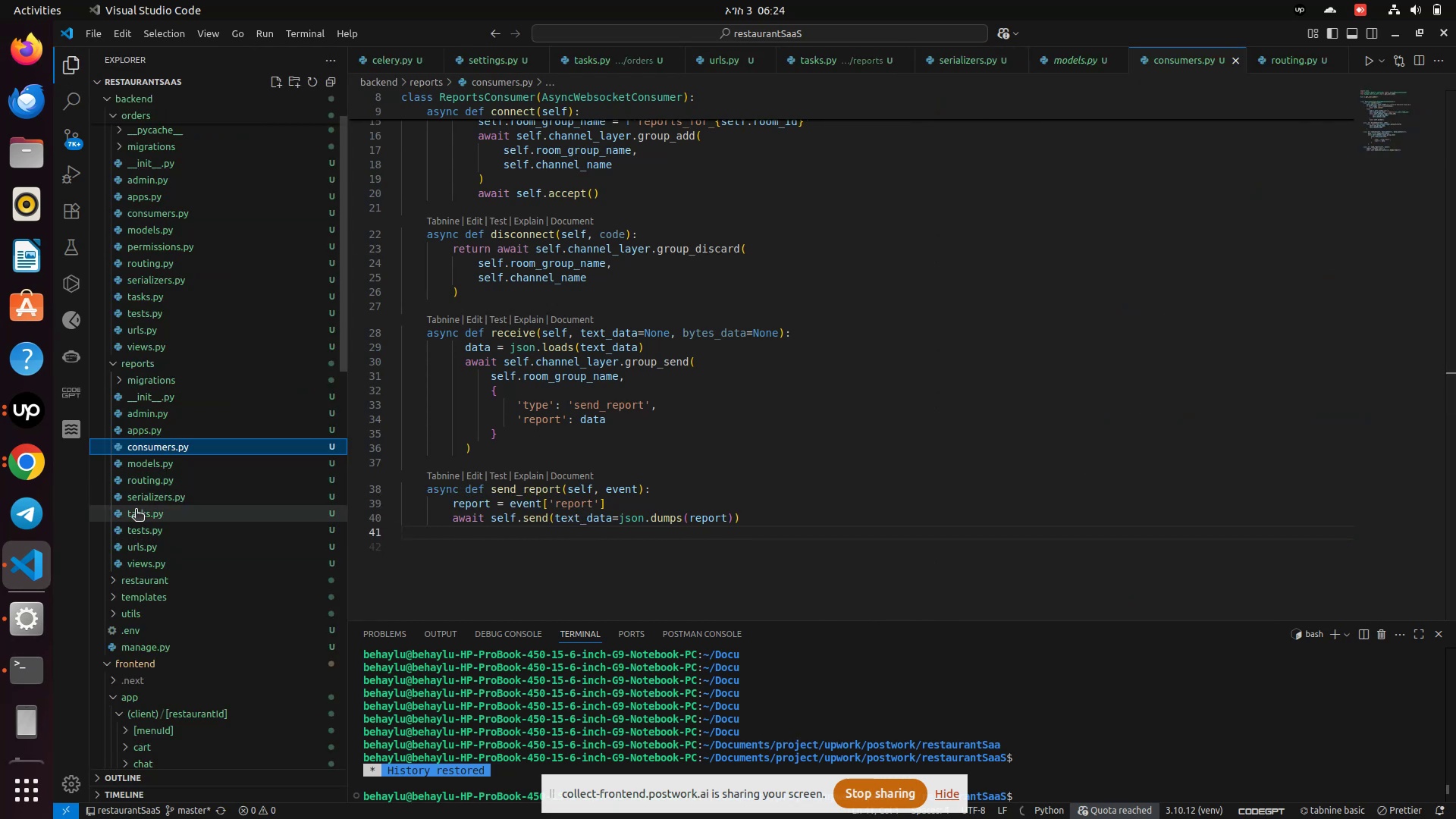 
left_click([136, 510])
 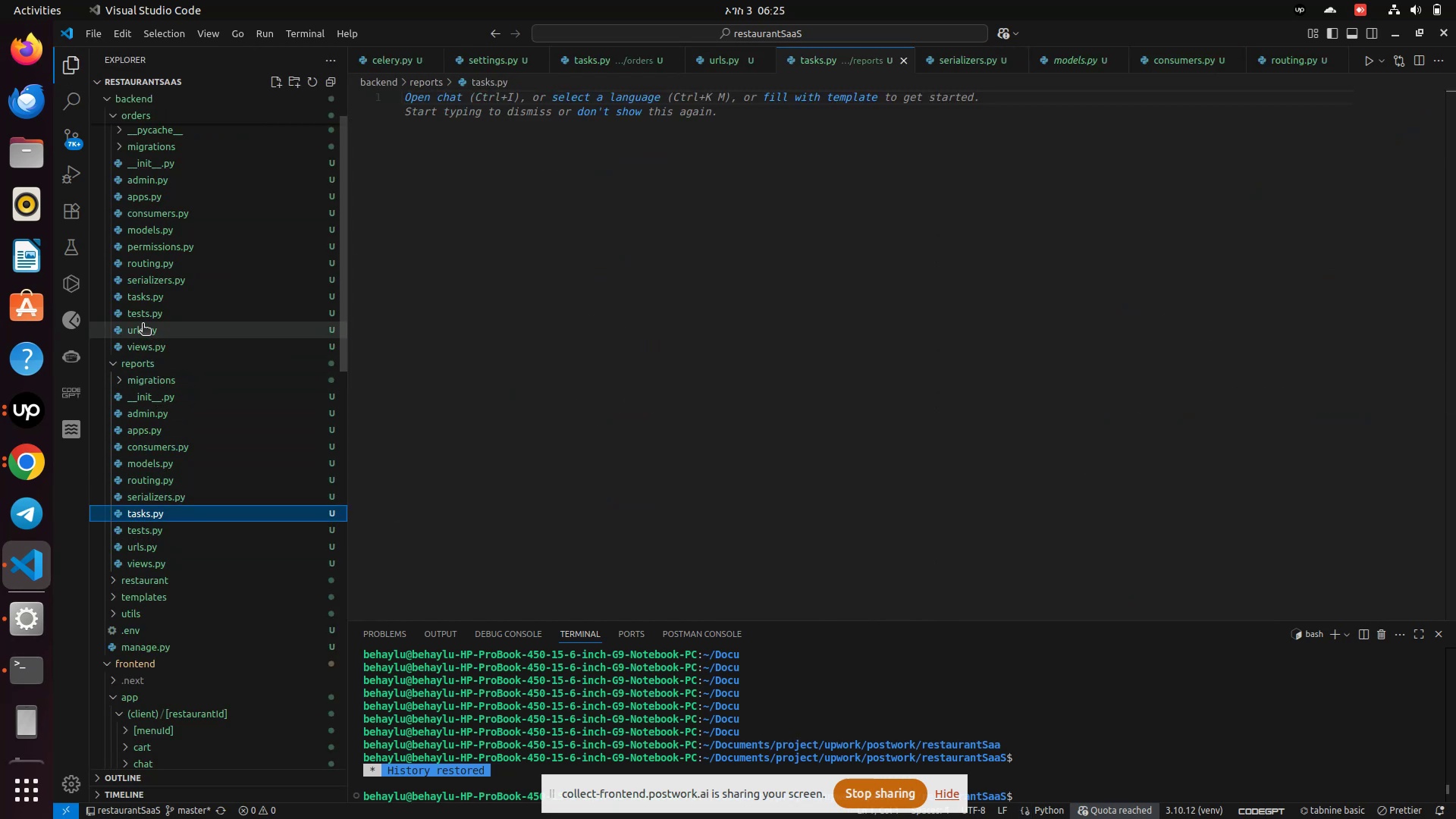 
left_click_drag(start_coordinate=[143, 300], to_coordinate=[1450, 435])
 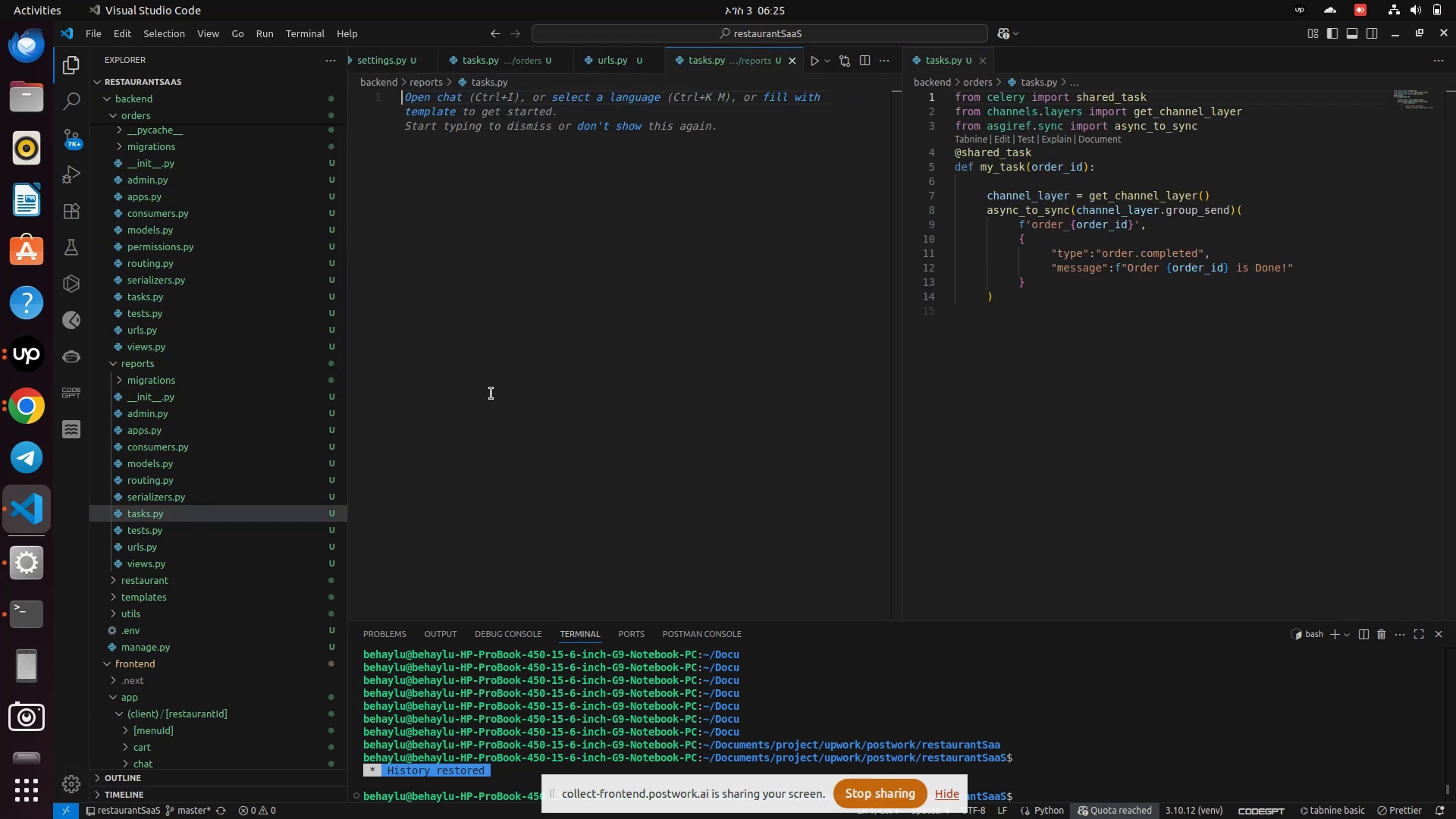 
wait(12.45)
 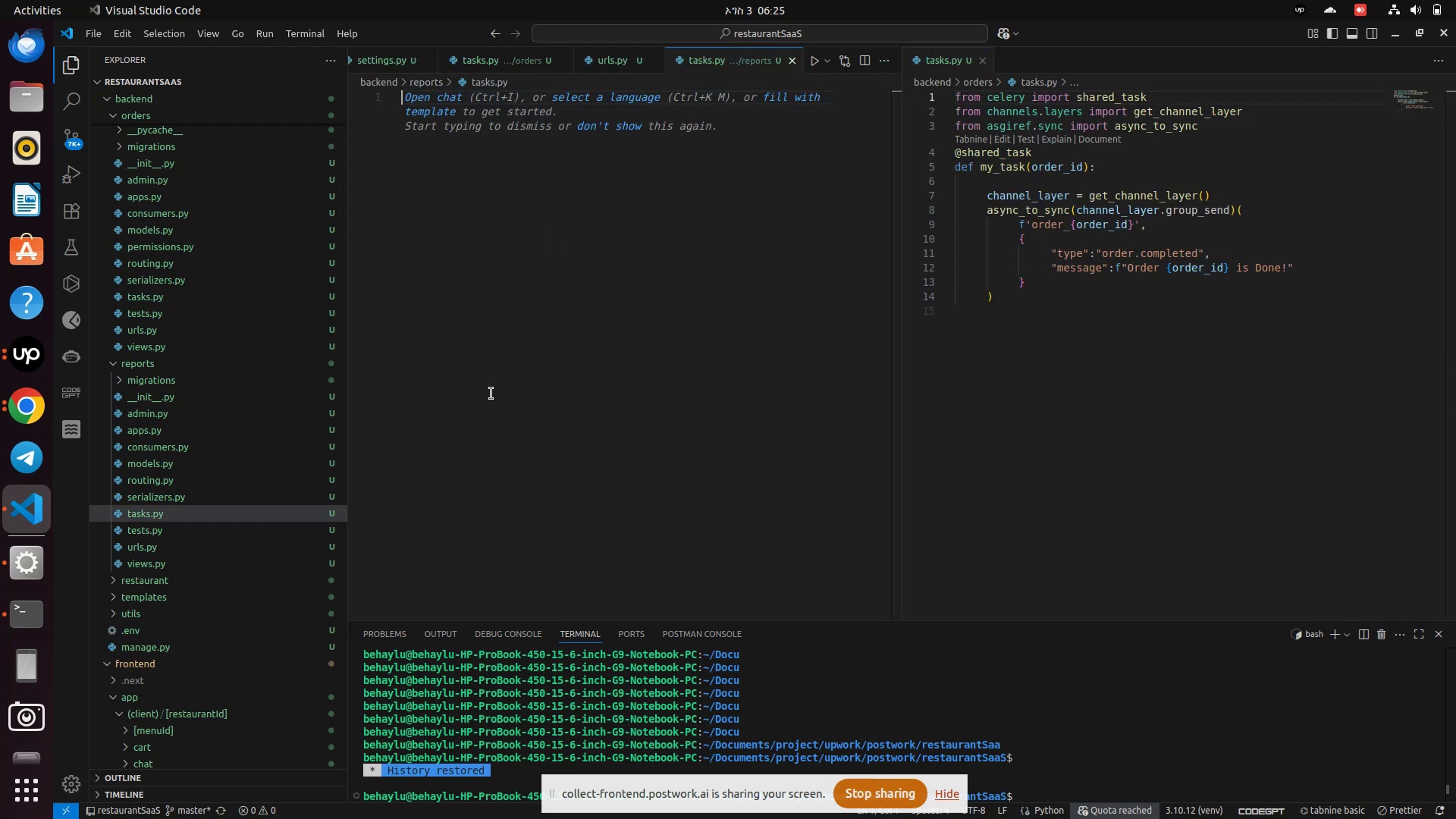 
type(from)
 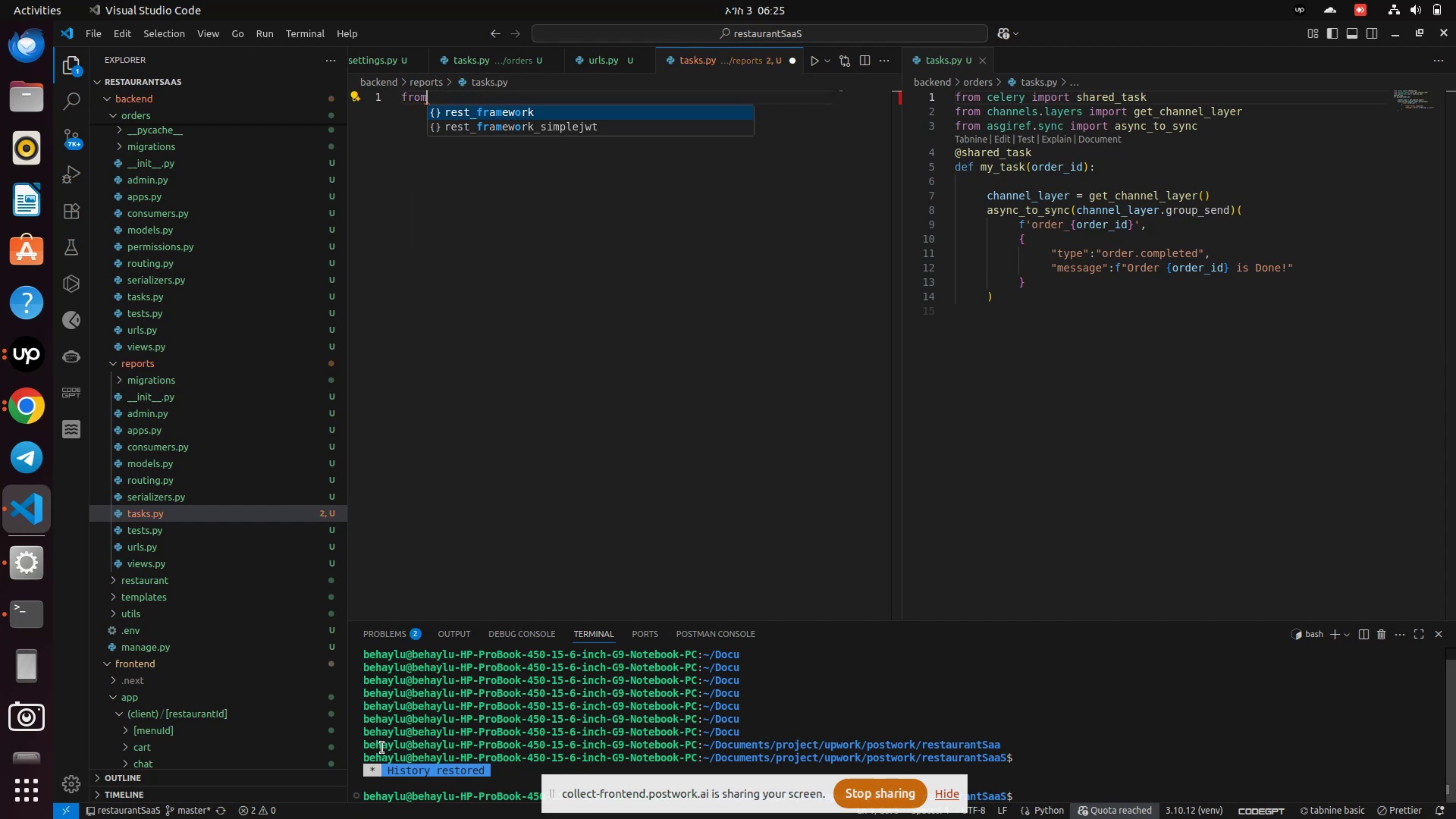 
wait(5.44)
 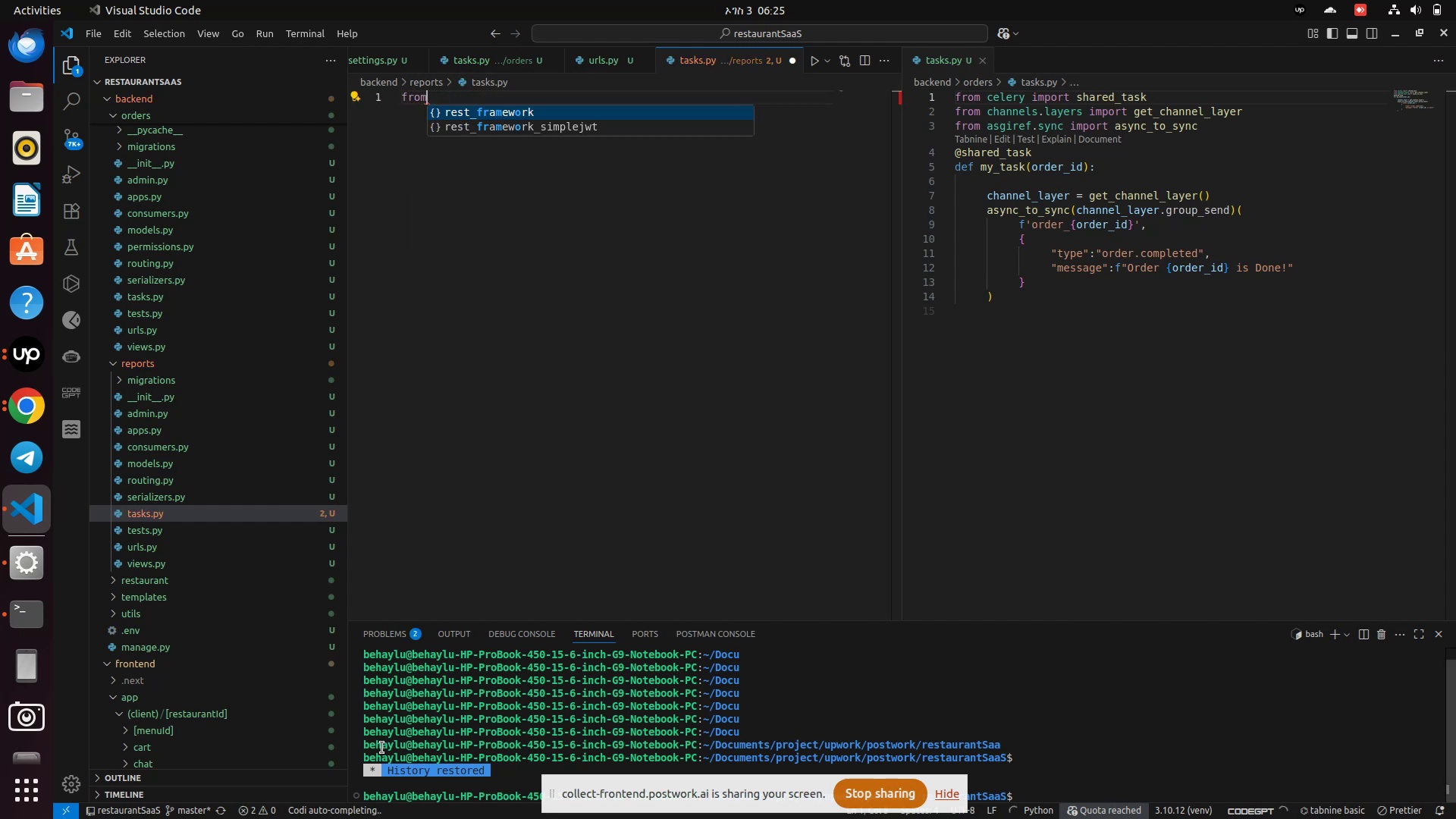 
type( celery import shared)
 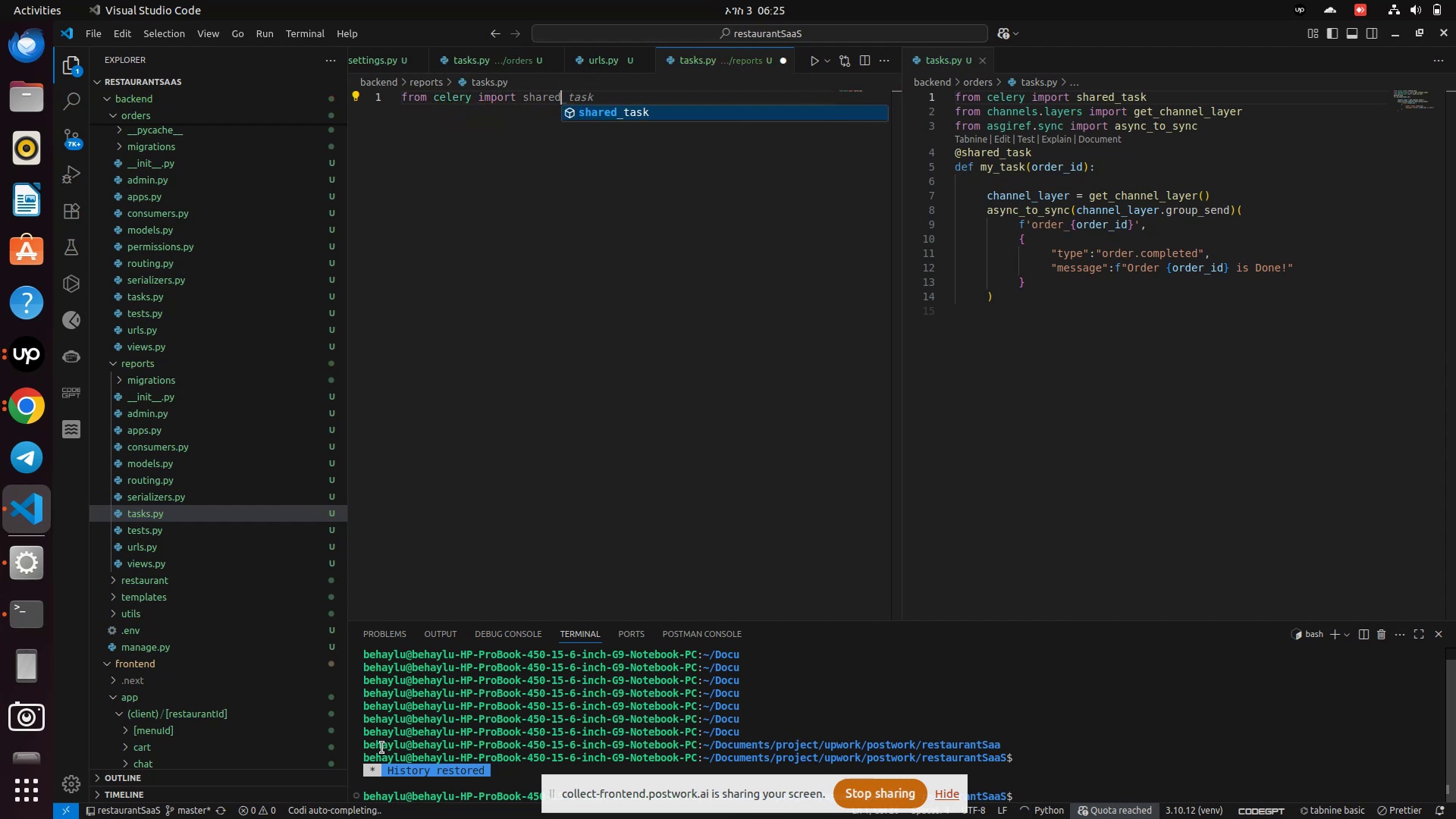 
key(Enter)
 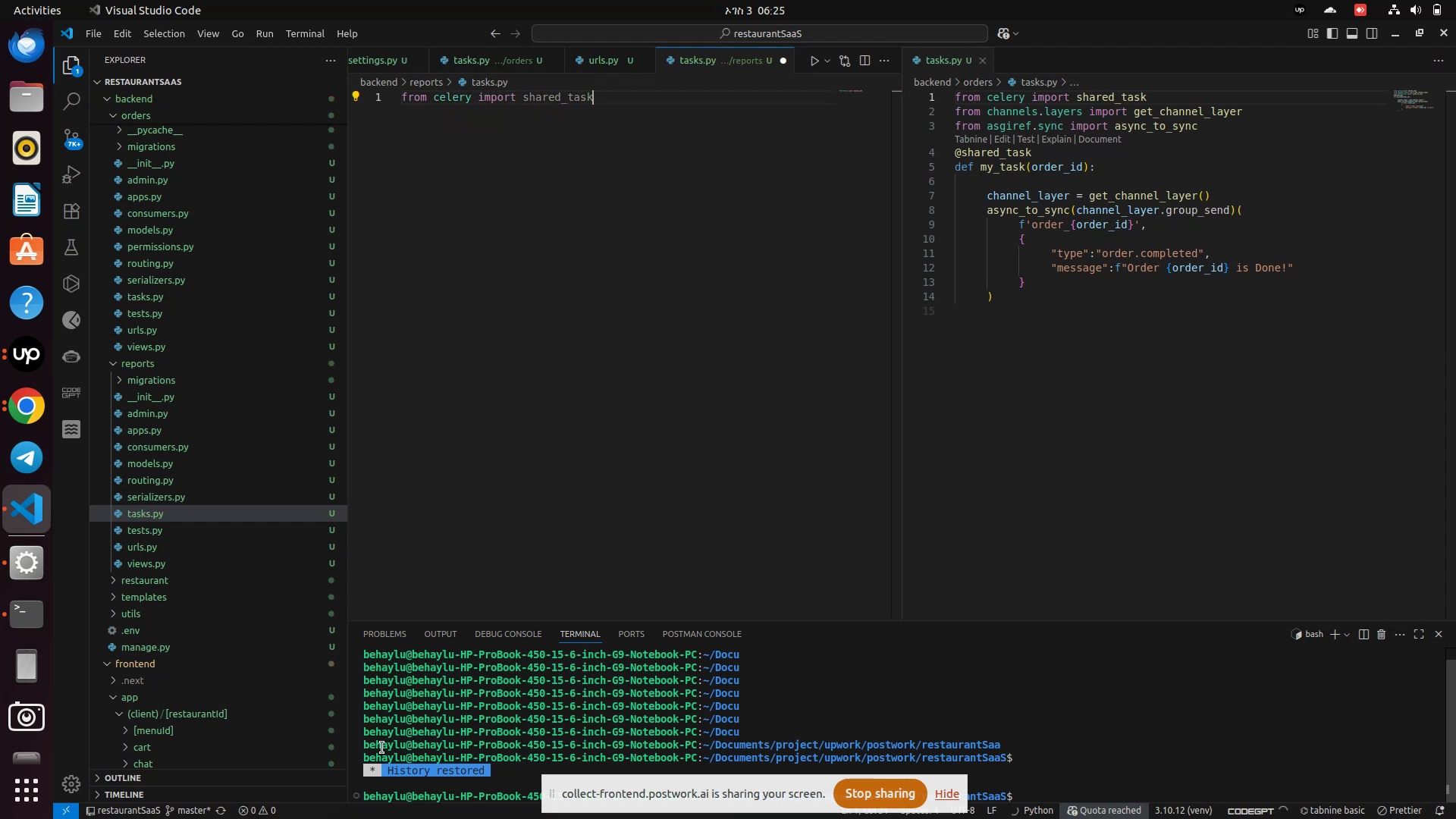 
key(Enter)
 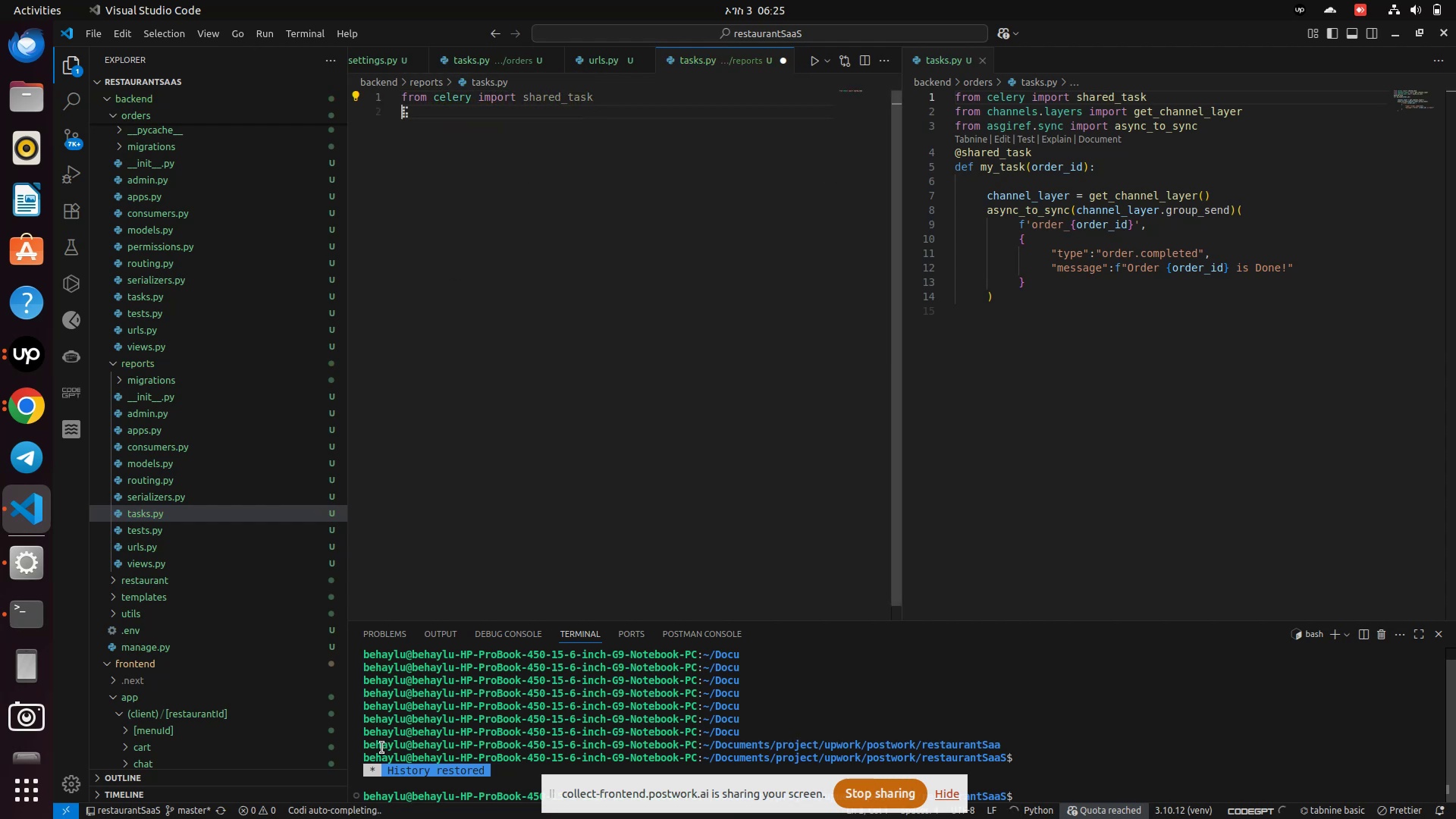 
type(from channels )
key(Backspace)
type(.lay)
 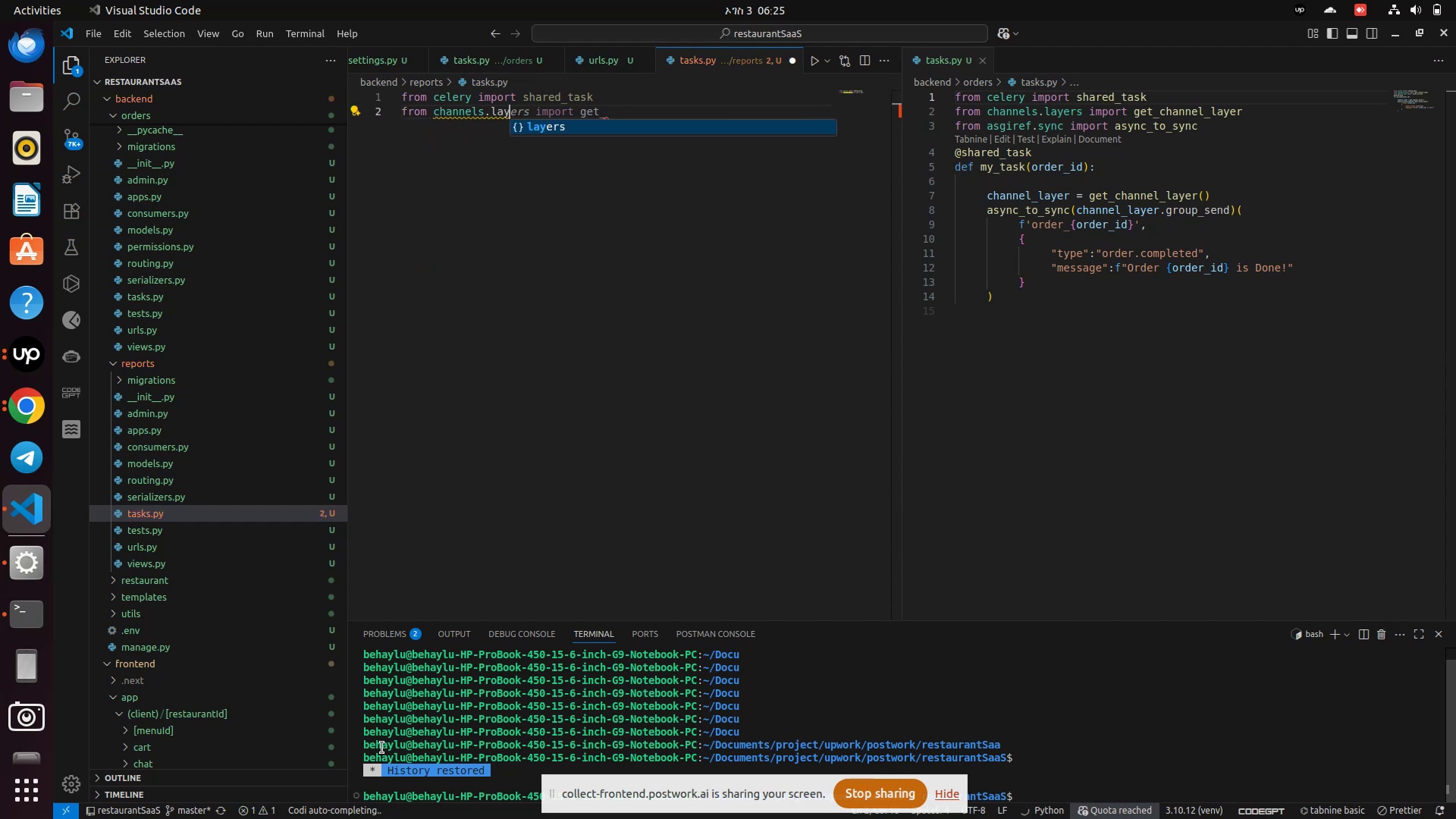 
key(Enter)
 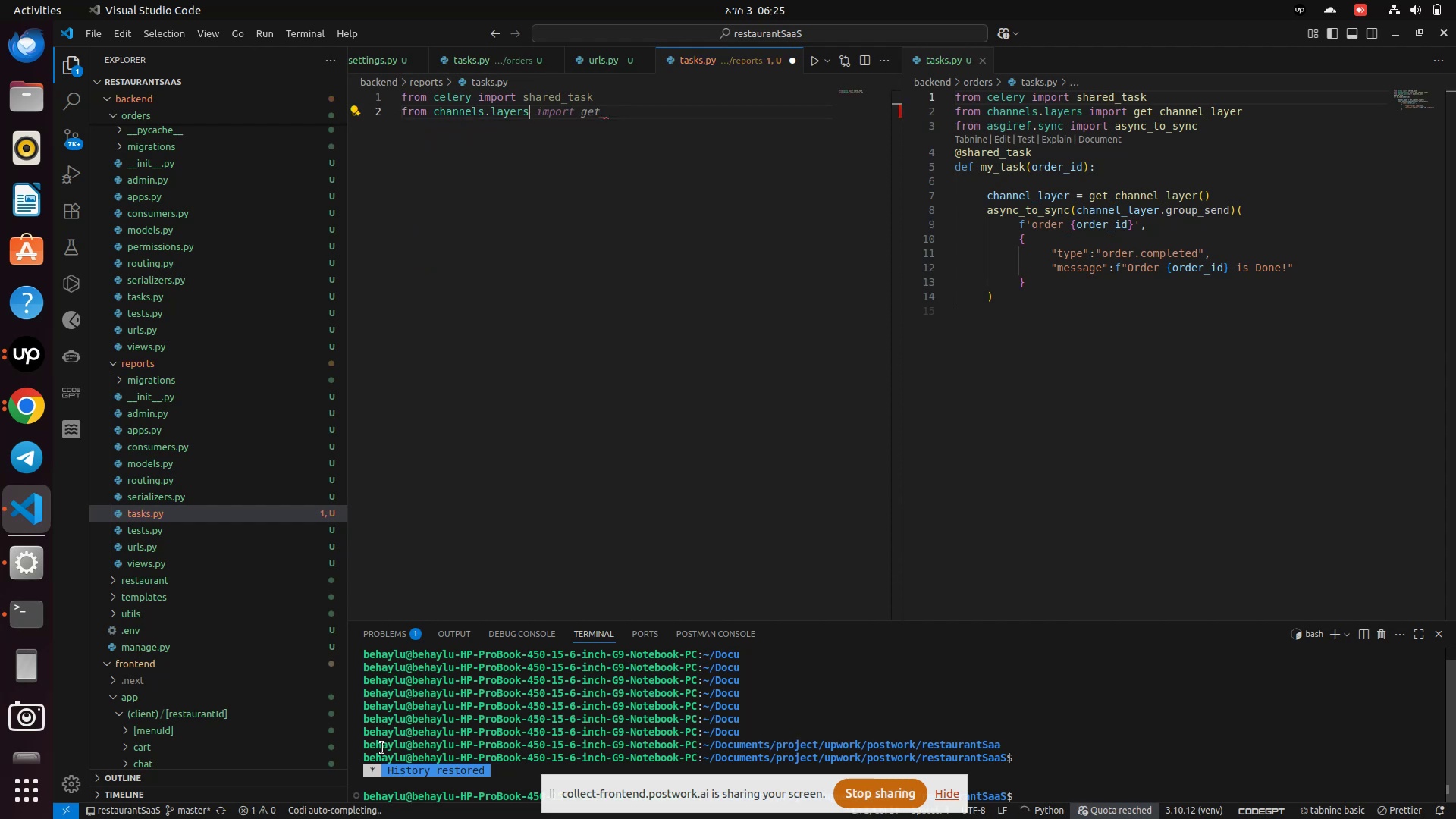 
type( import)
 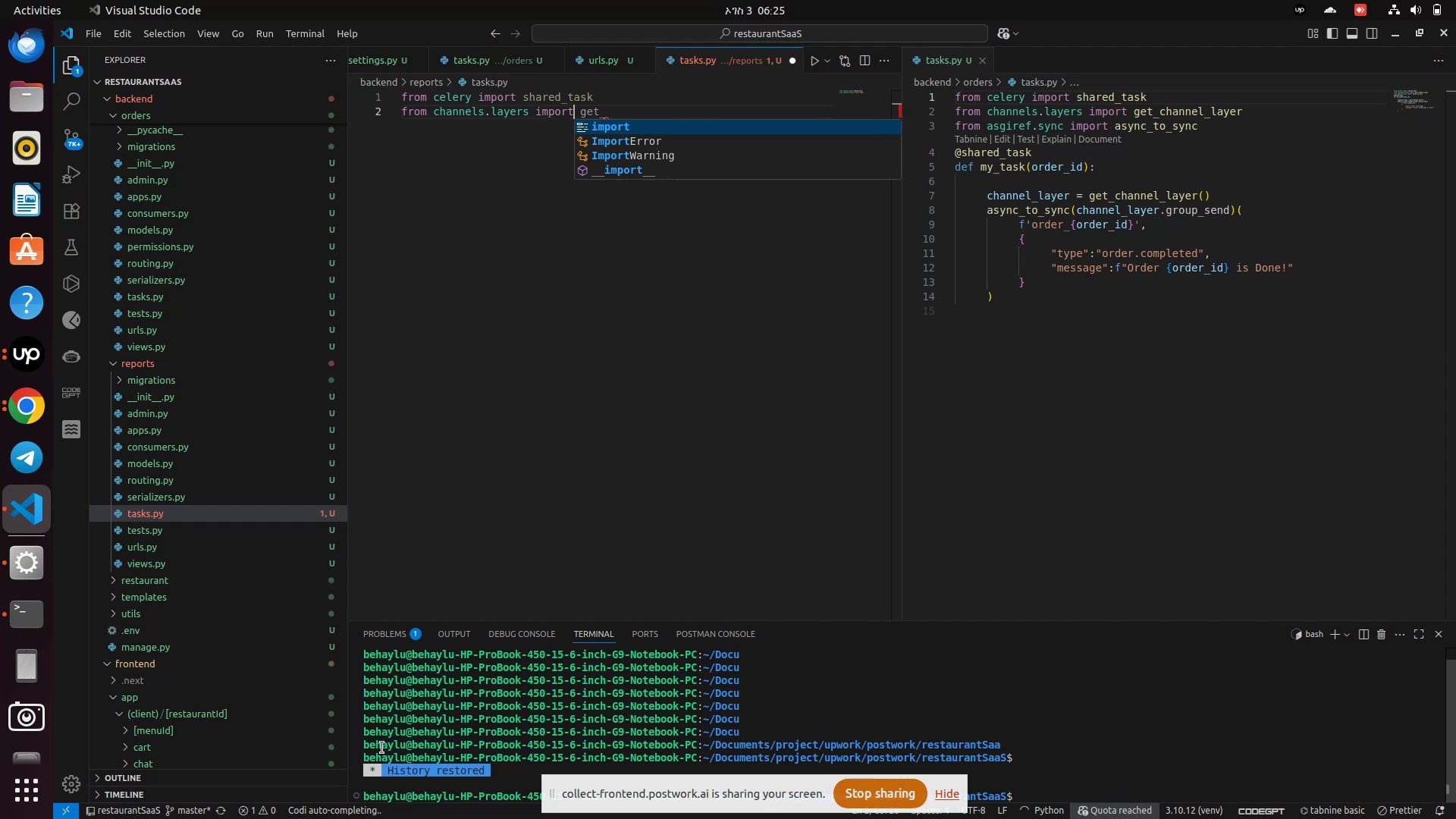 
key(Enter)
 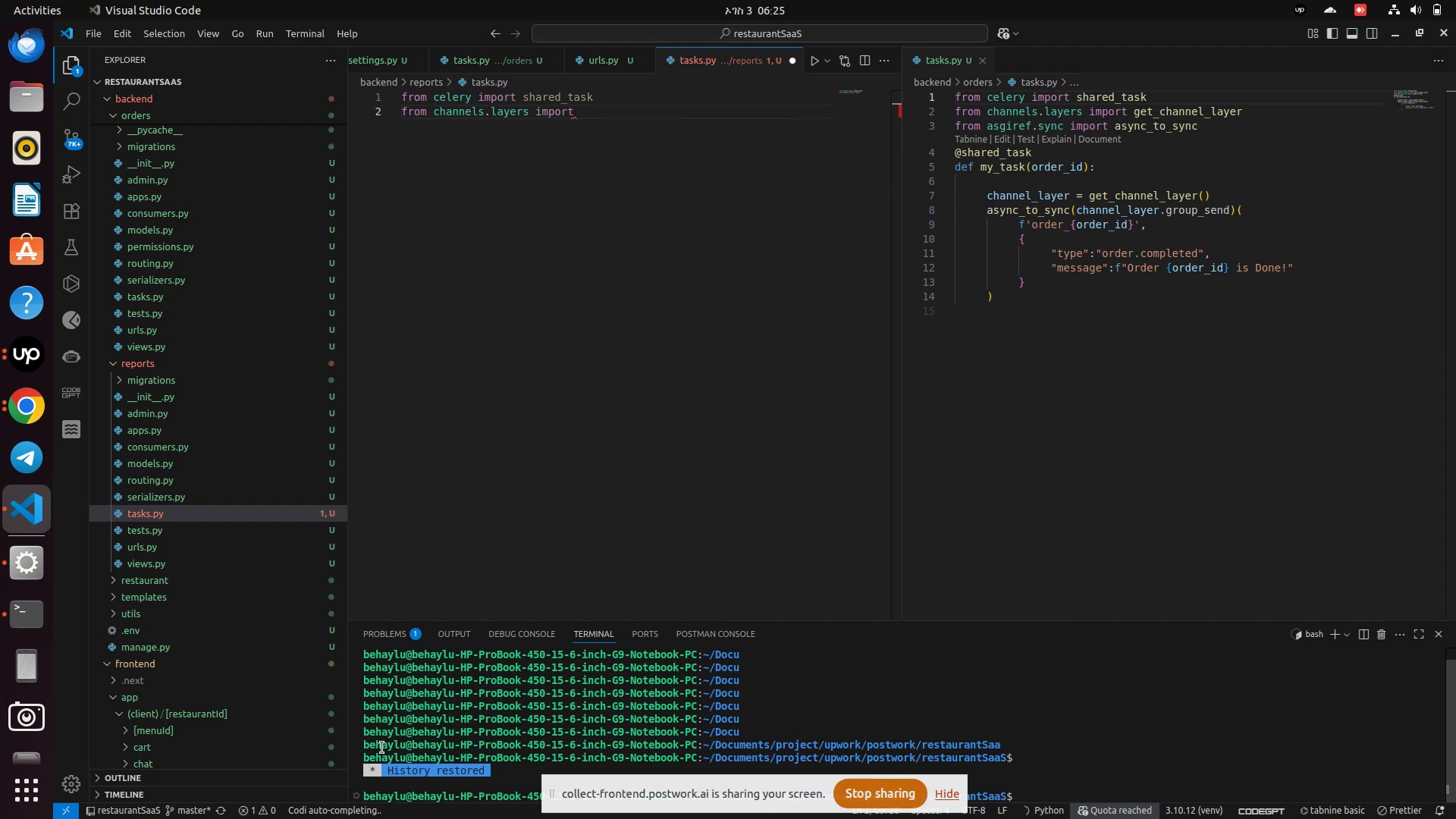 
type( get_channel_layer)
 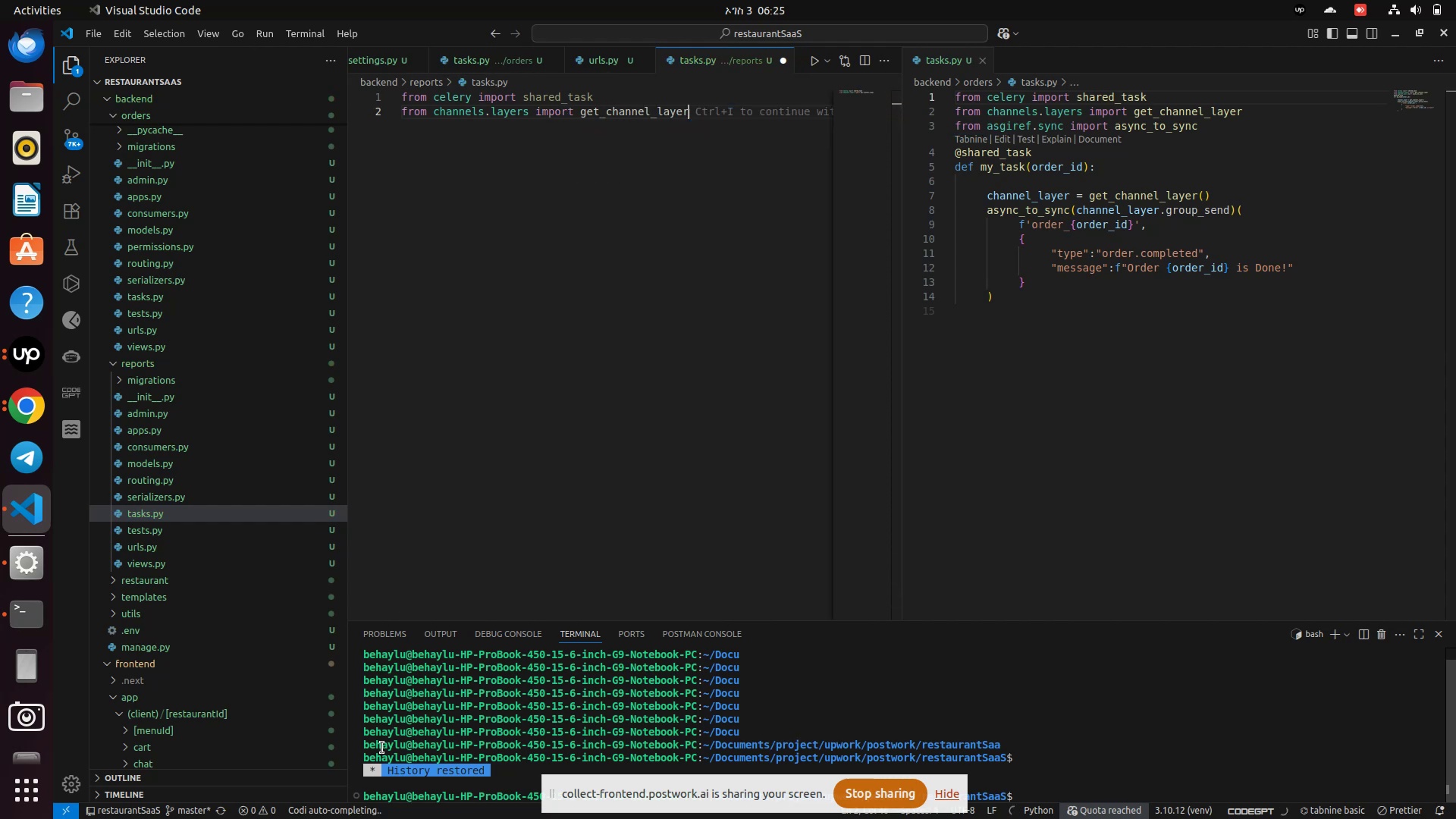 
 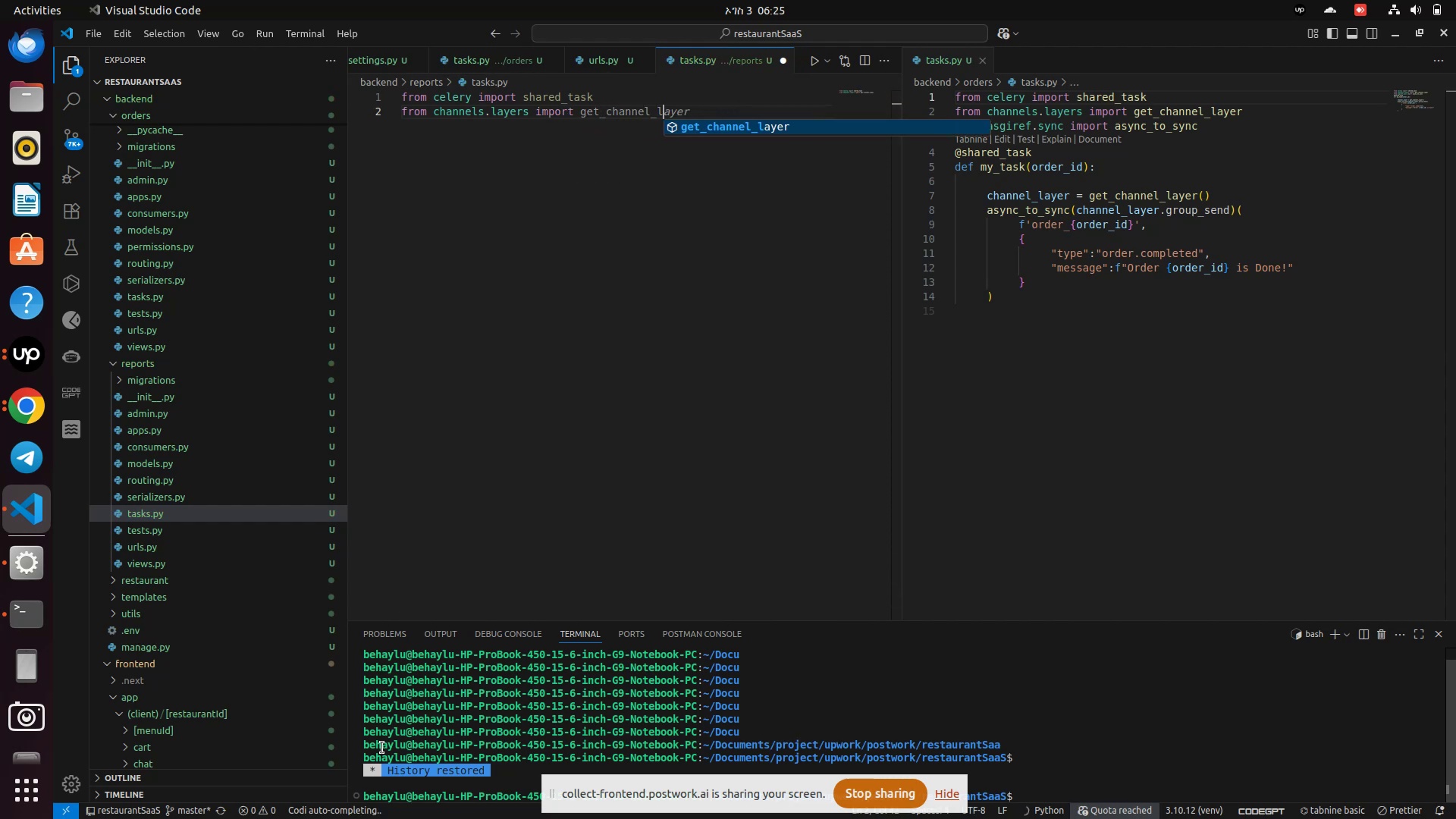 
key(Enter)
 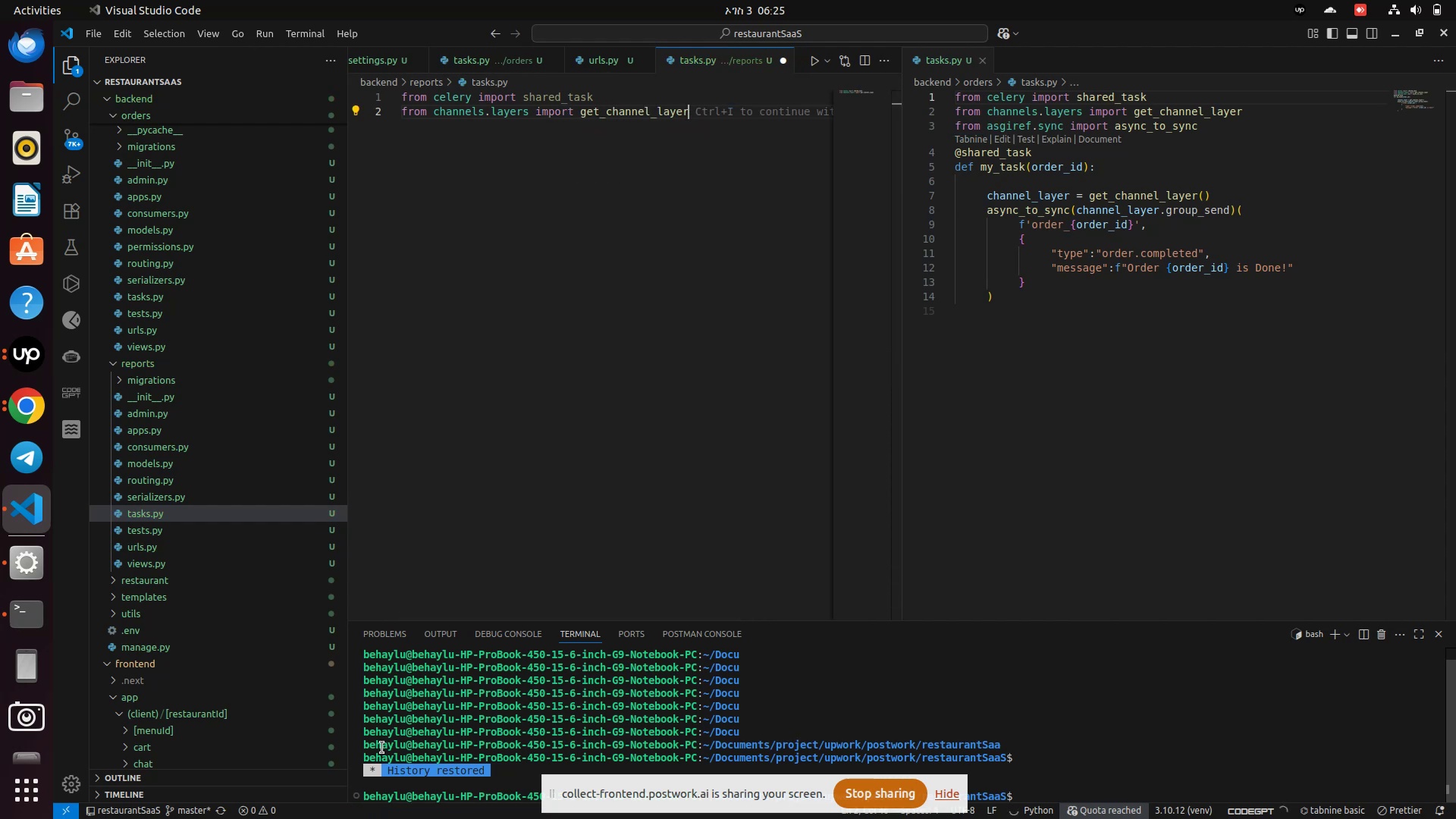 
key(Enter)
 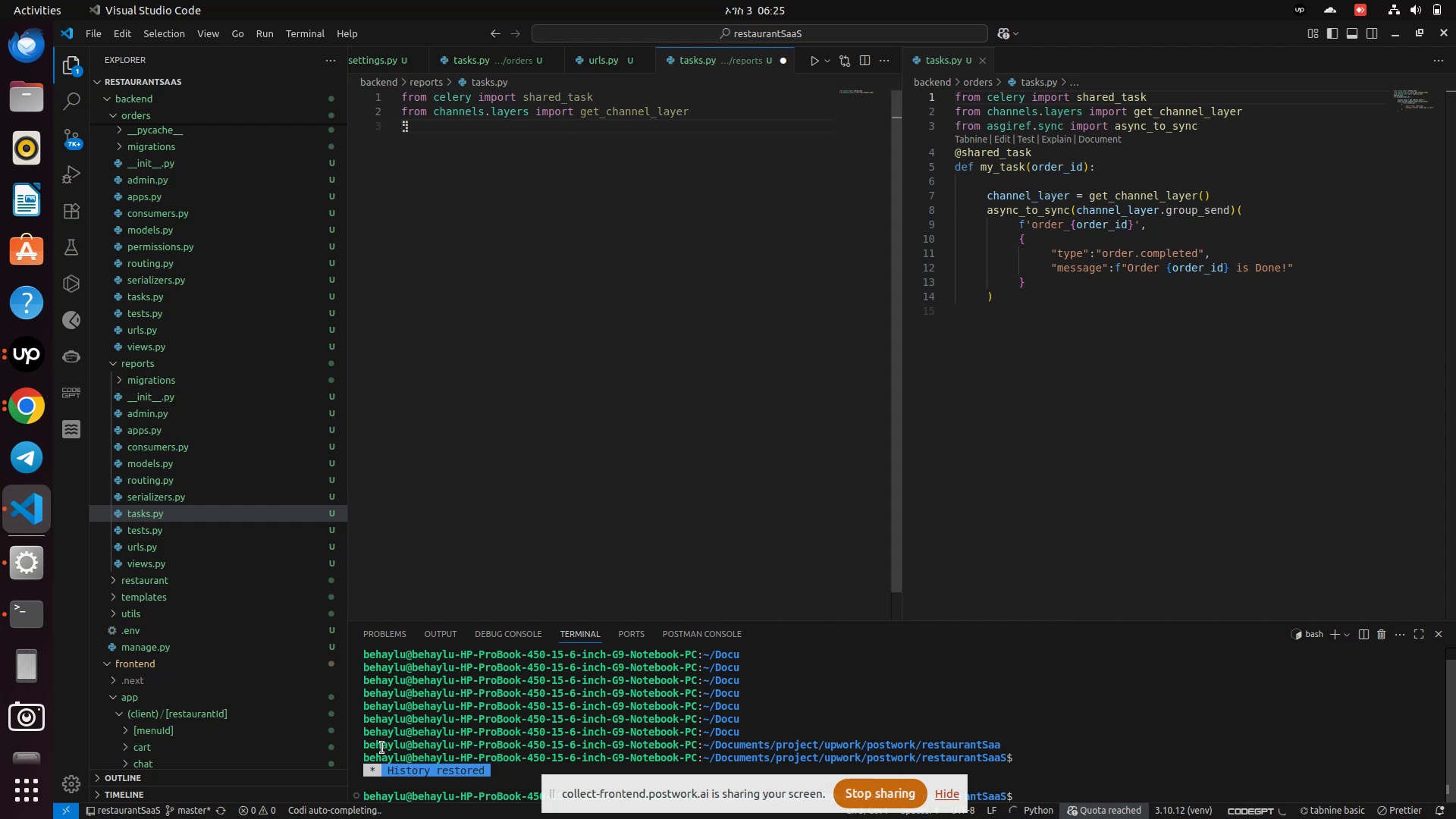 
type(fo)
key(Backspace)
key(Backspace)
type(from asgiref.syn)
 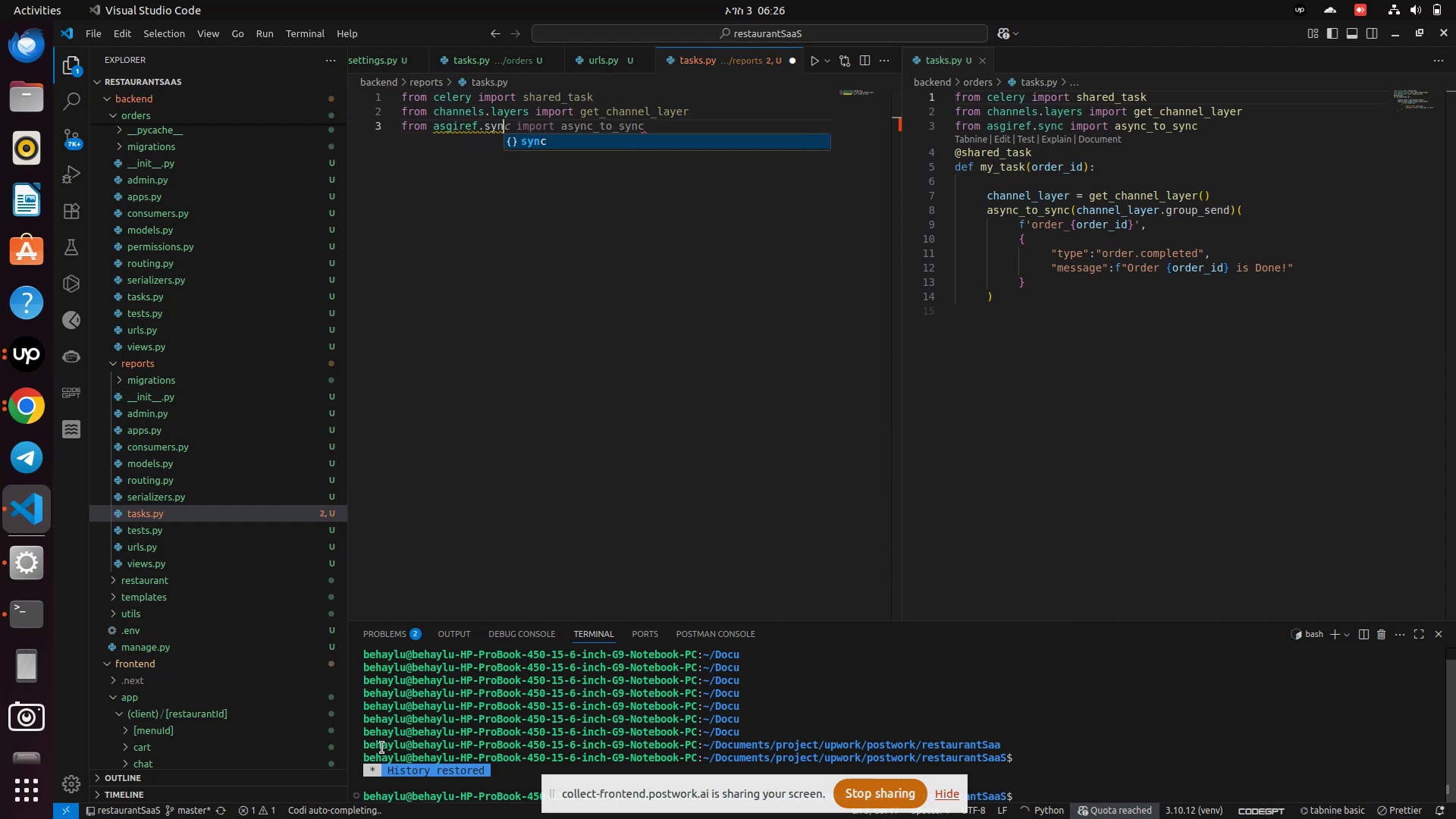 
key(Enter)
 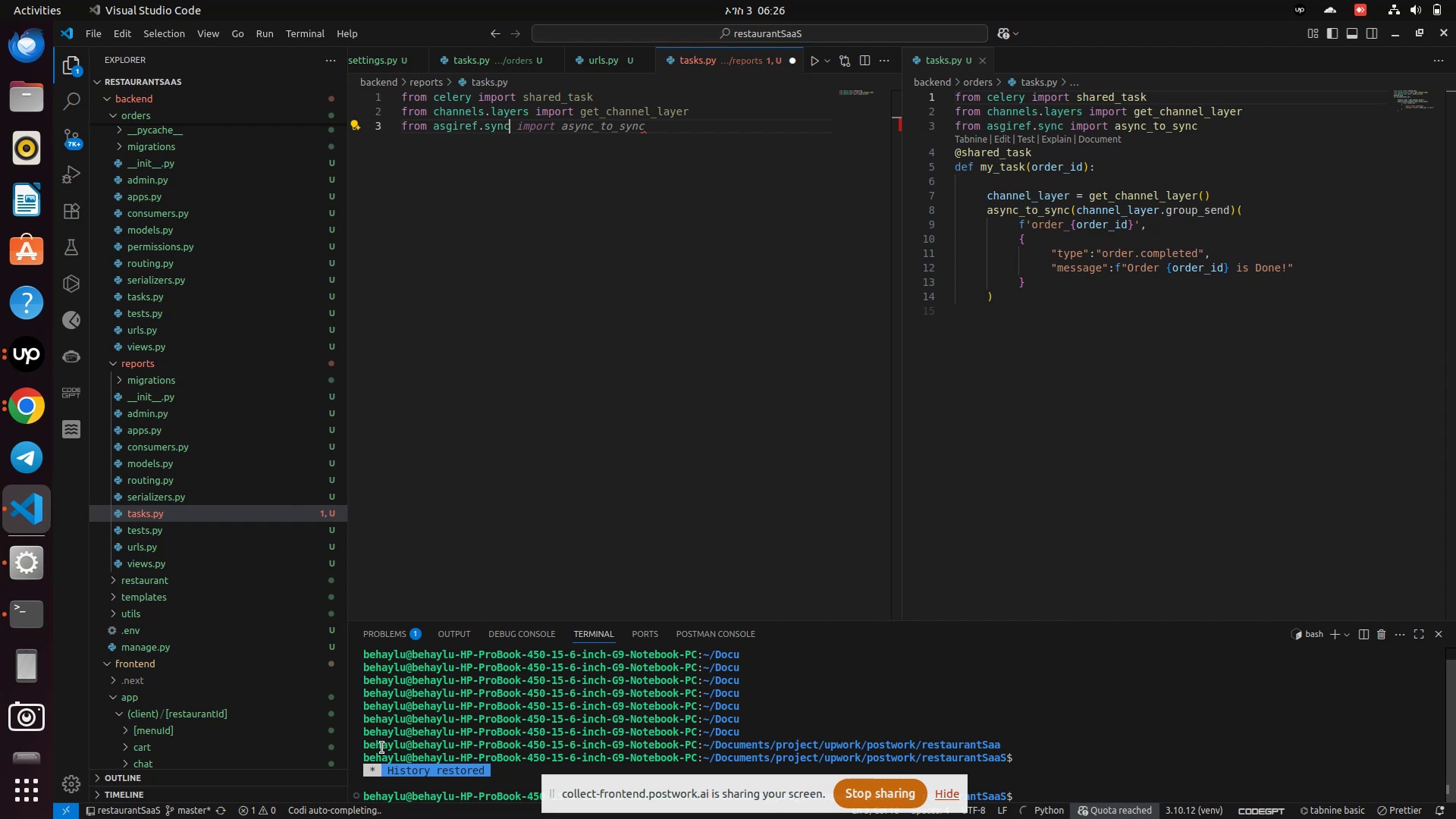 
type( import asyn)
 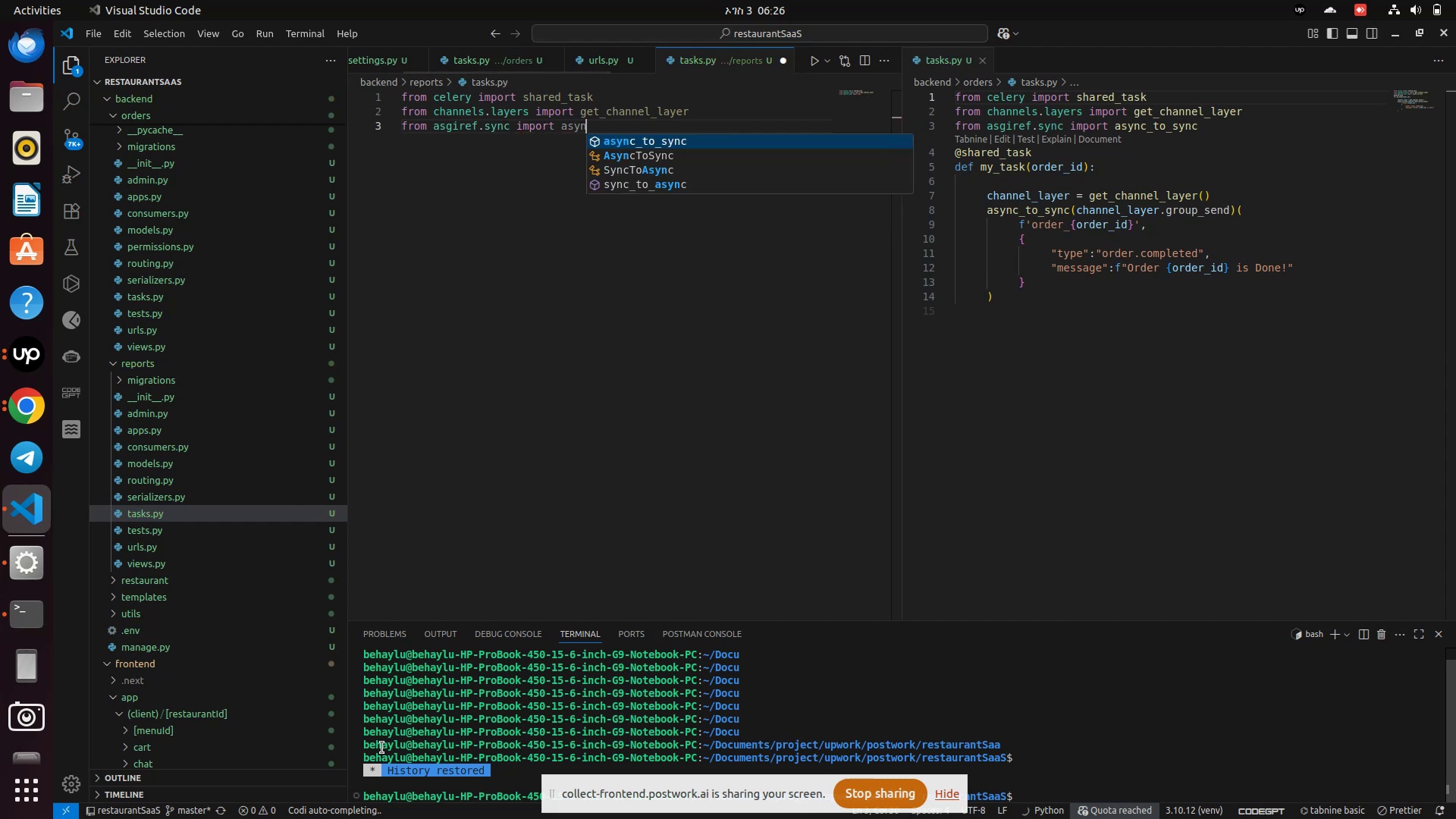 
key(Enter)
 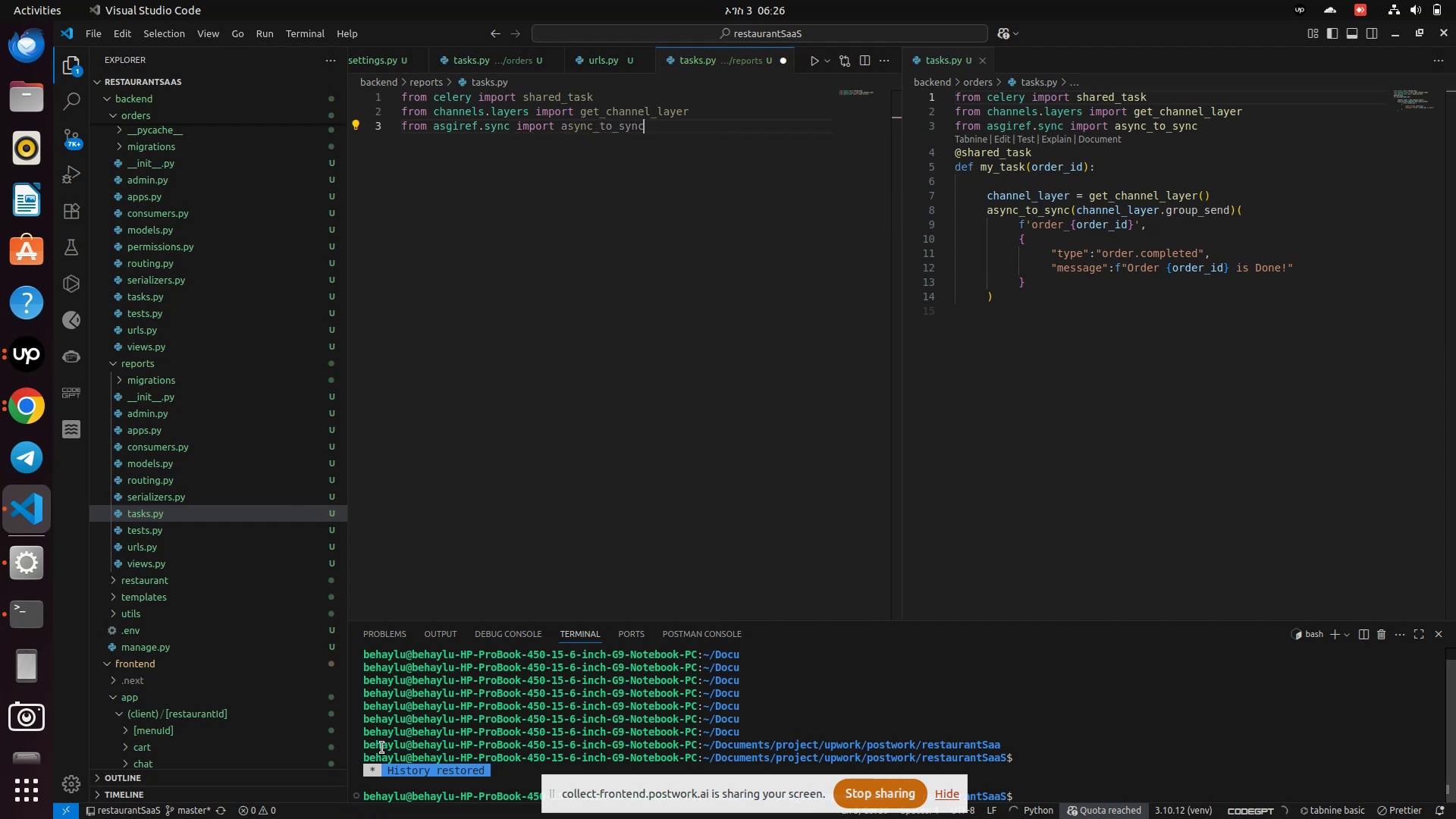 
key(Enter)
 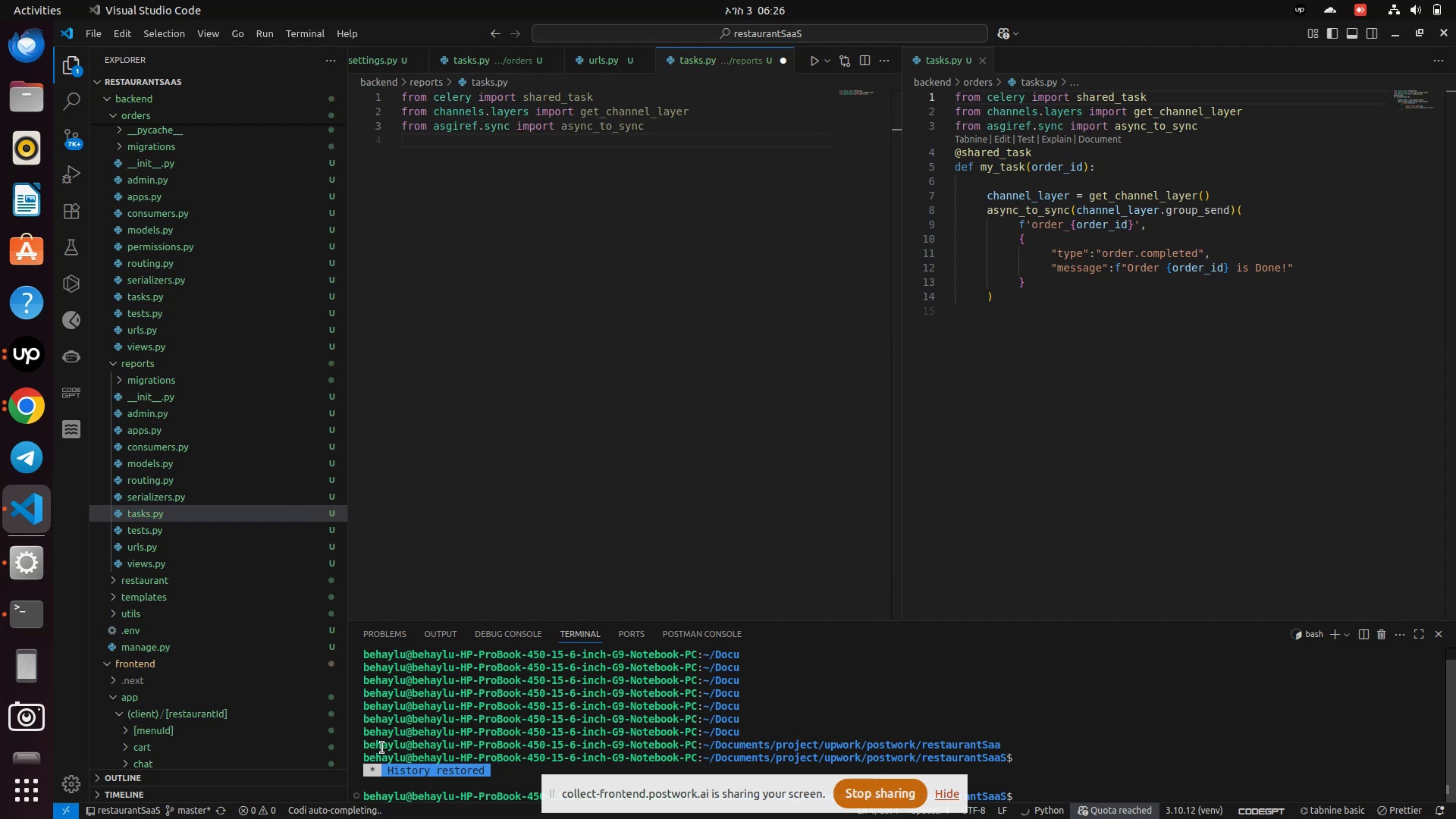 
key(Enter)
 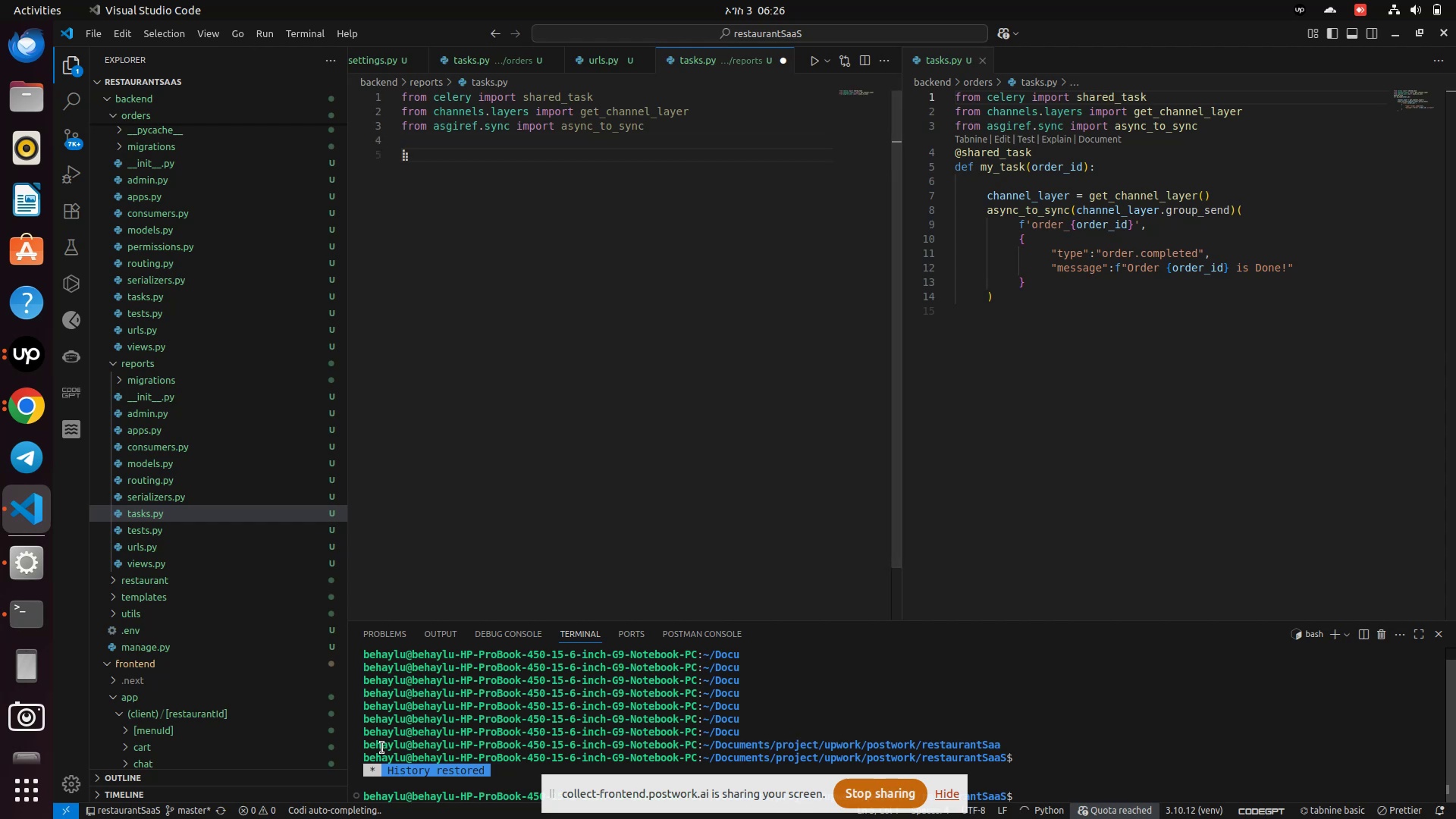 
type(@sha)
 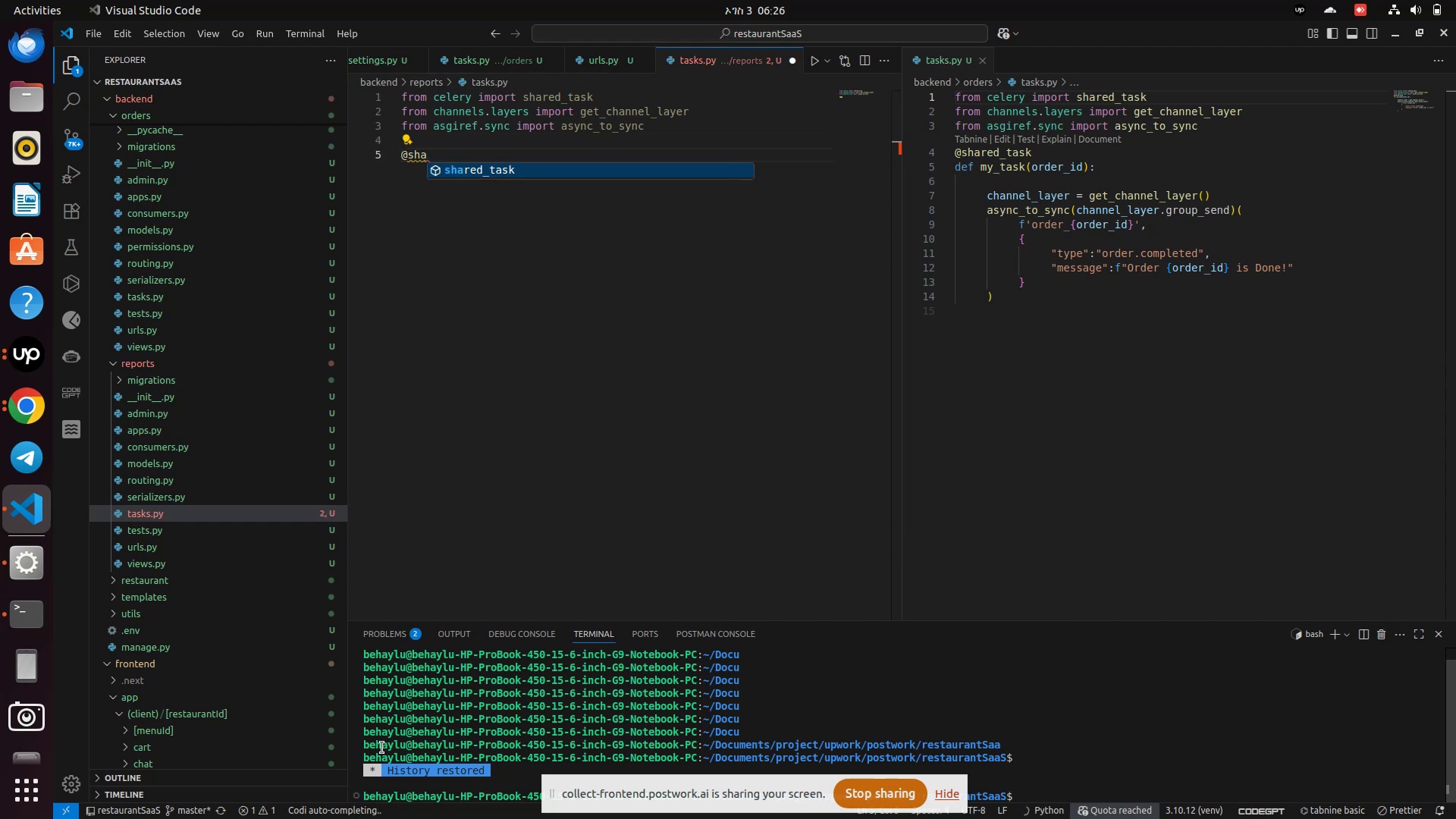 
key(Enter)
 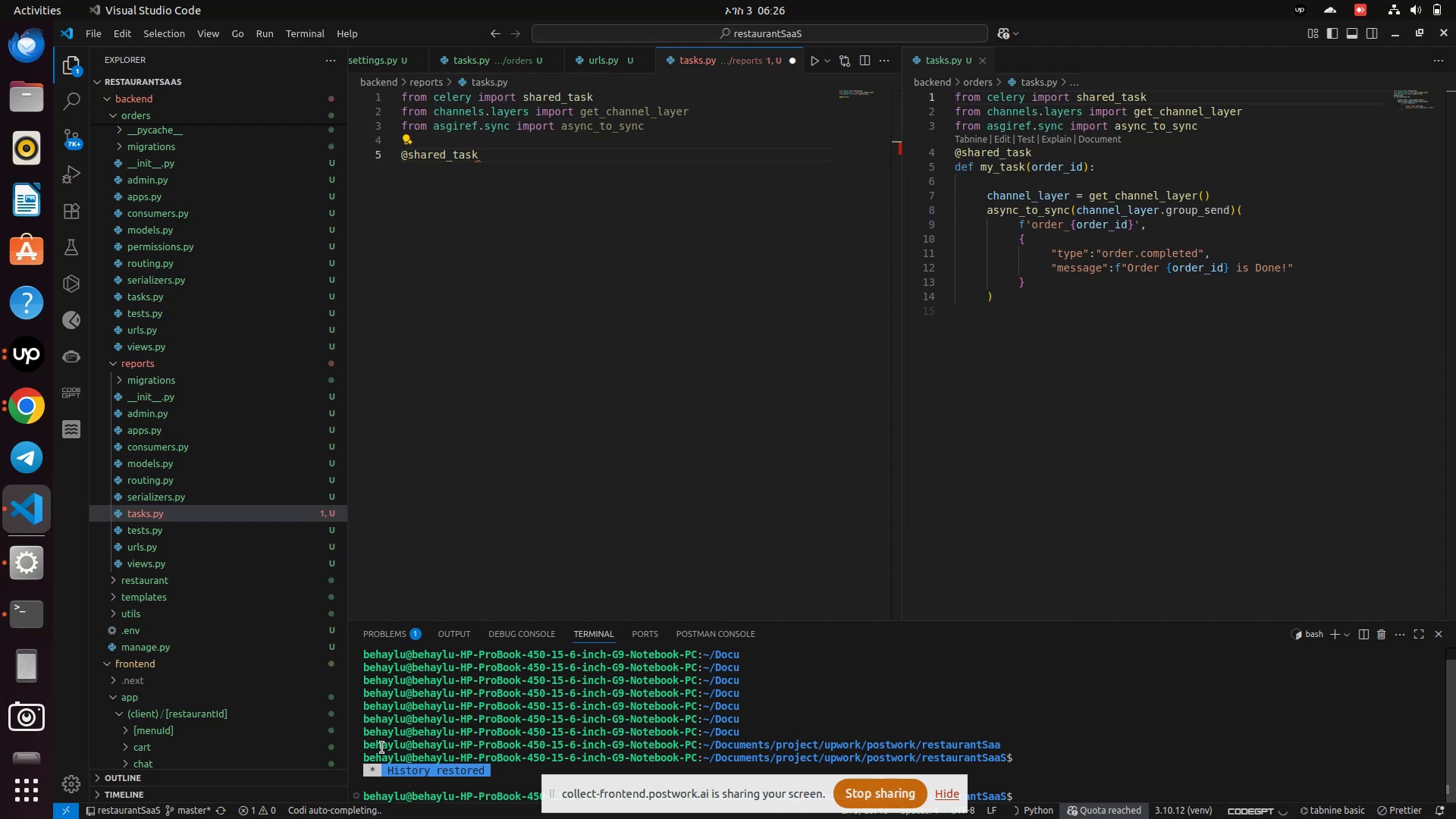 
key(Enter)
 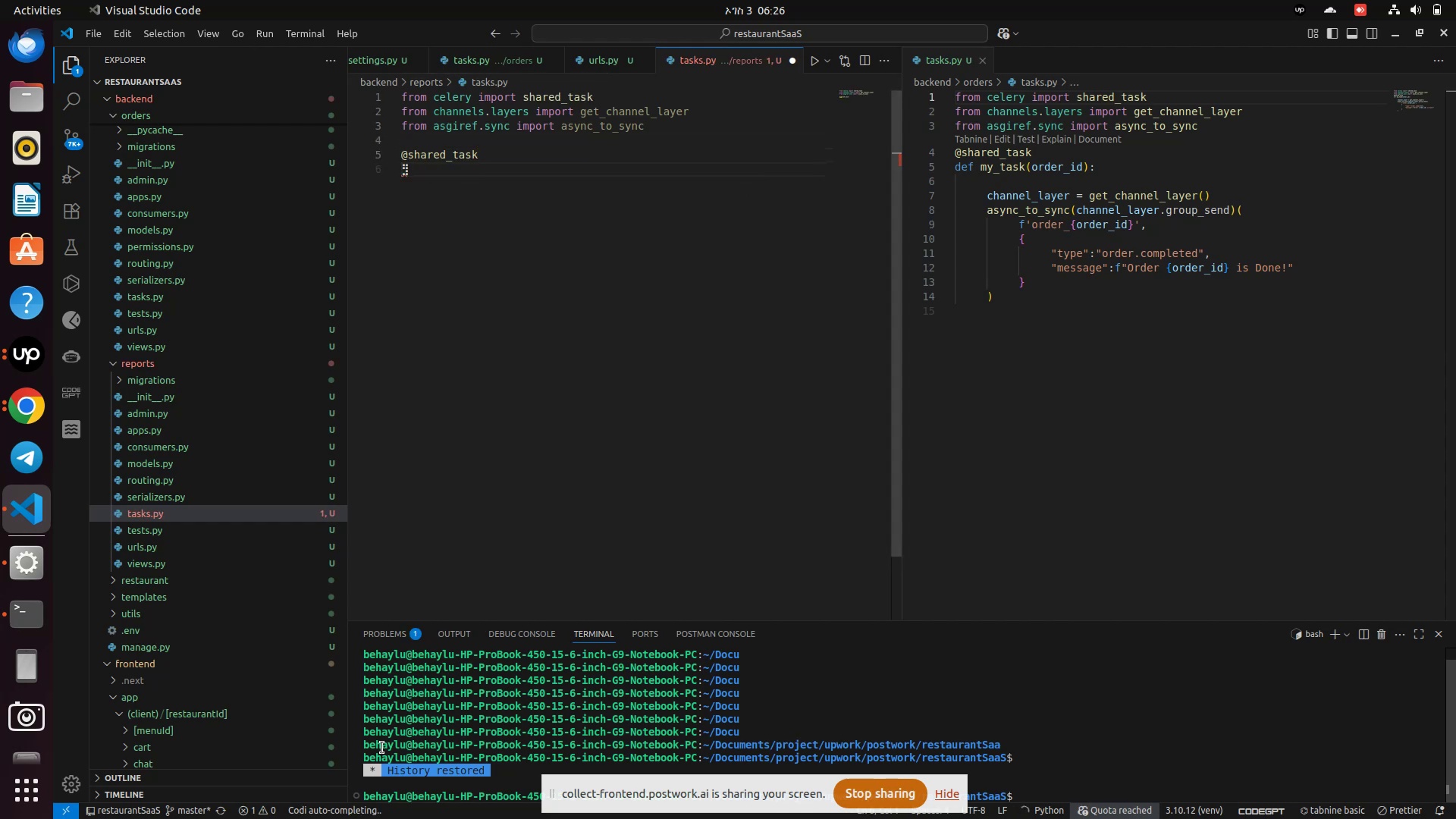 
type(s)
key(Backspace)
type(def my)
key(Backspace)
key(Backspace)
type(generate_report()
 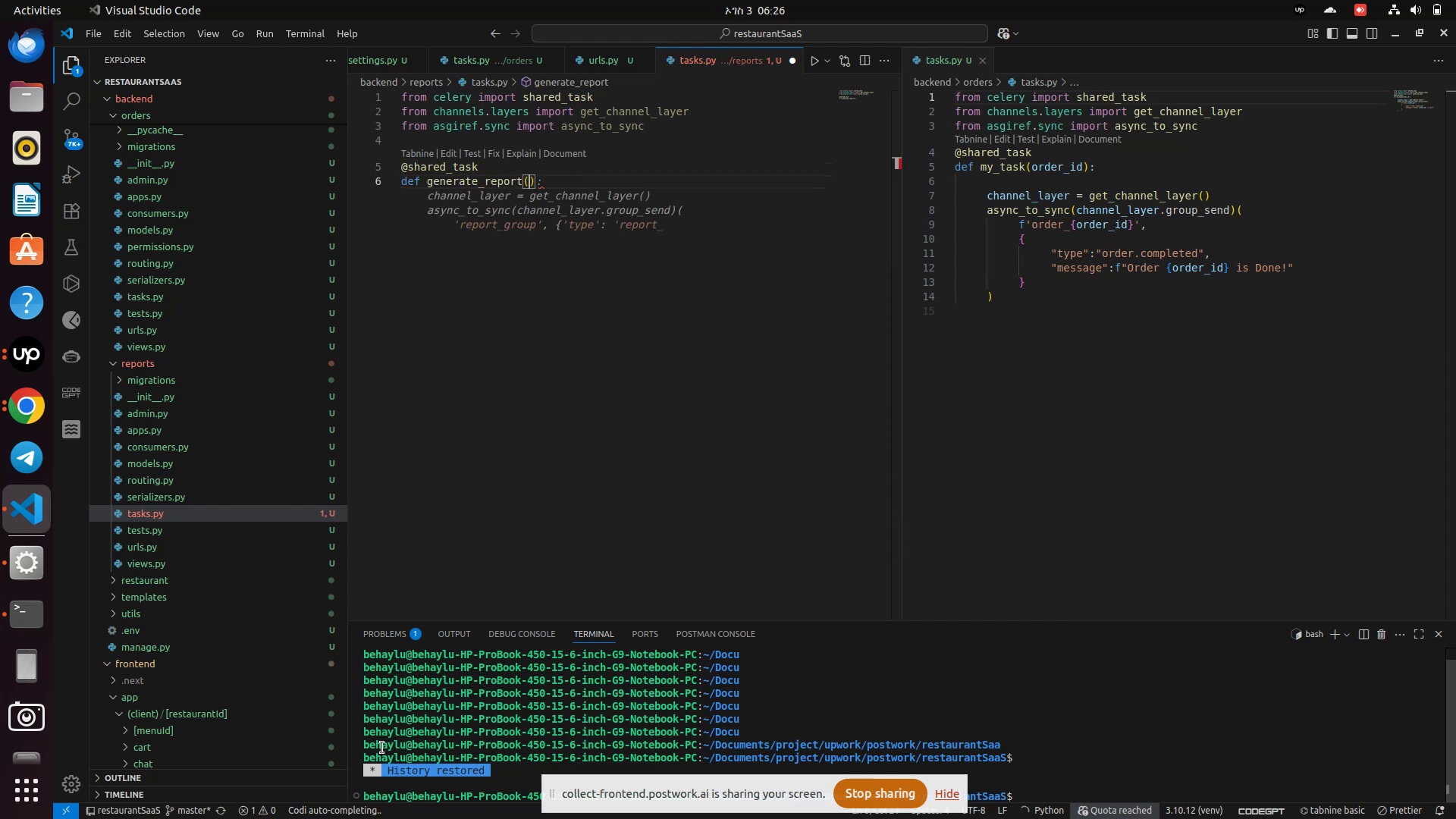 
key(ArrowRight)
 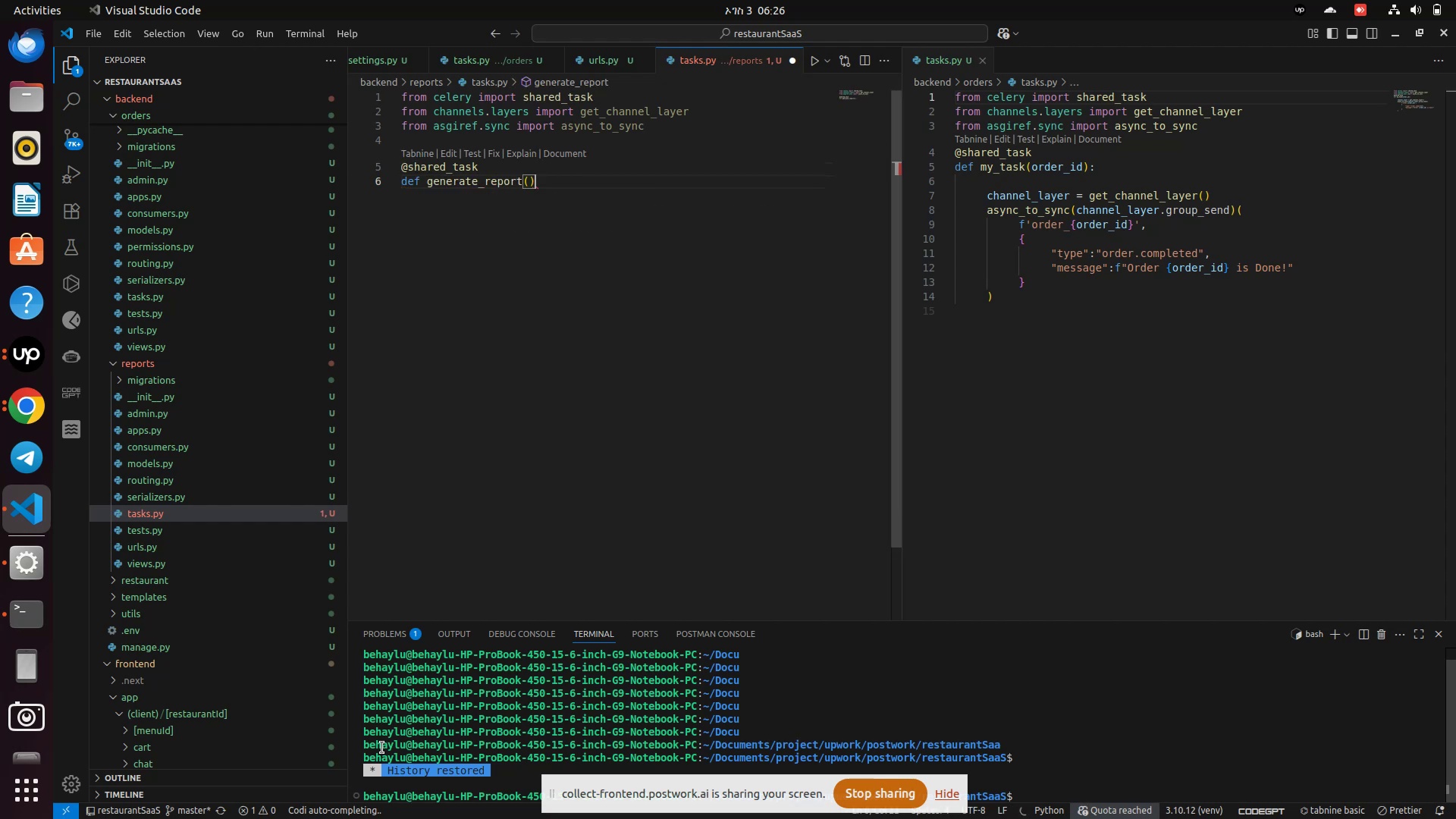 
key(Shift+Semicolon)
 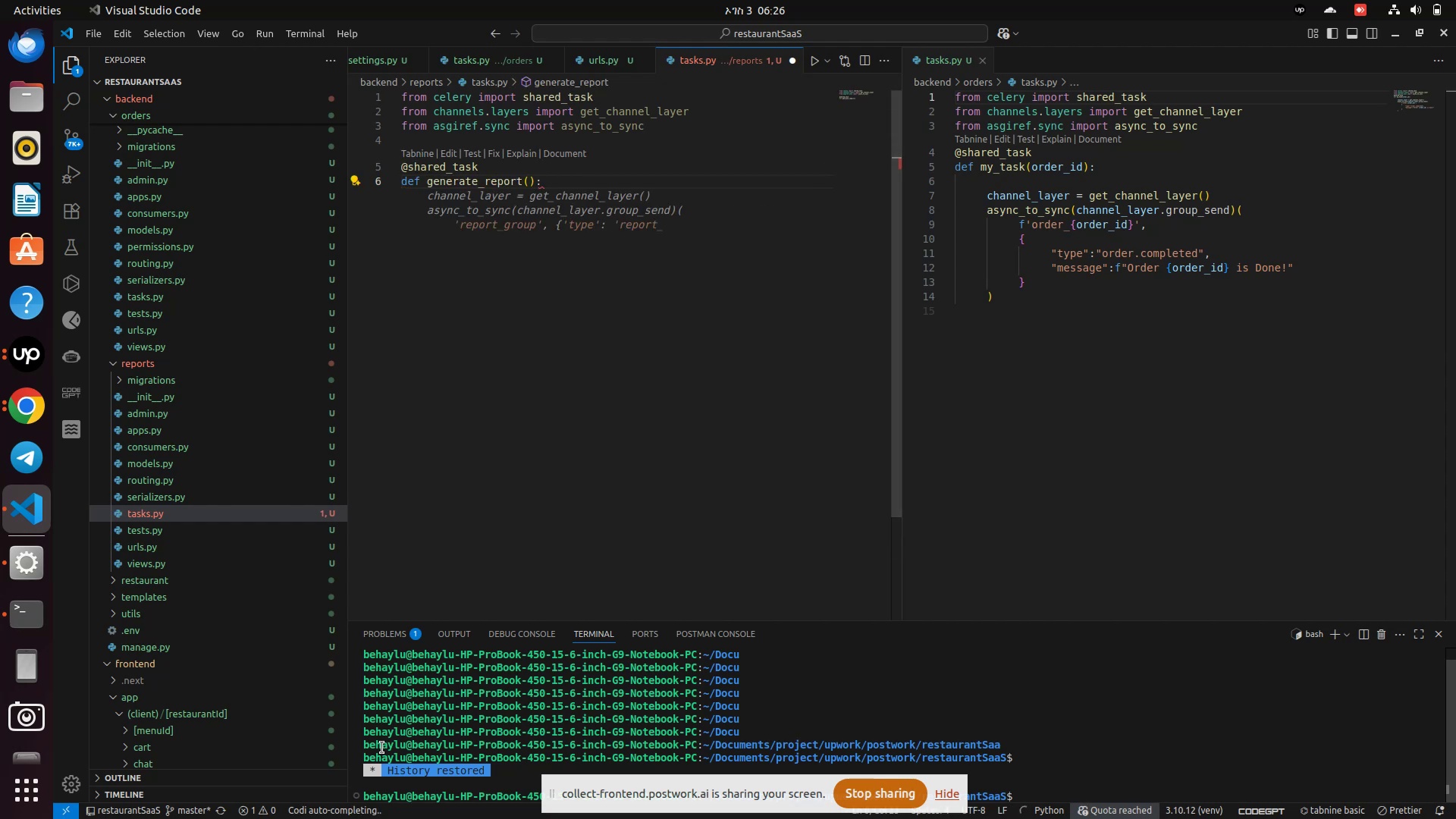 
key(Enter)
 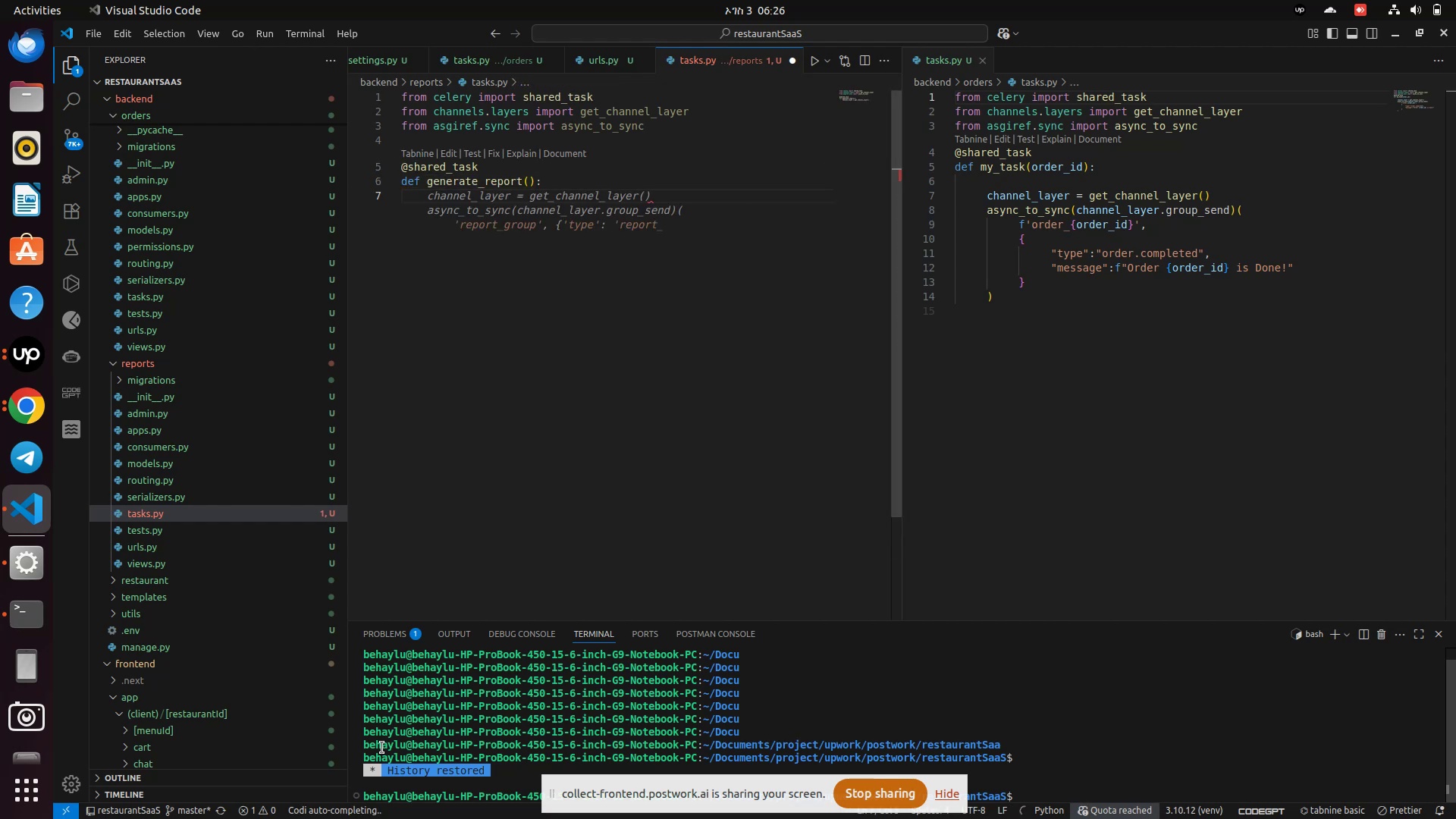 
type(cha)
 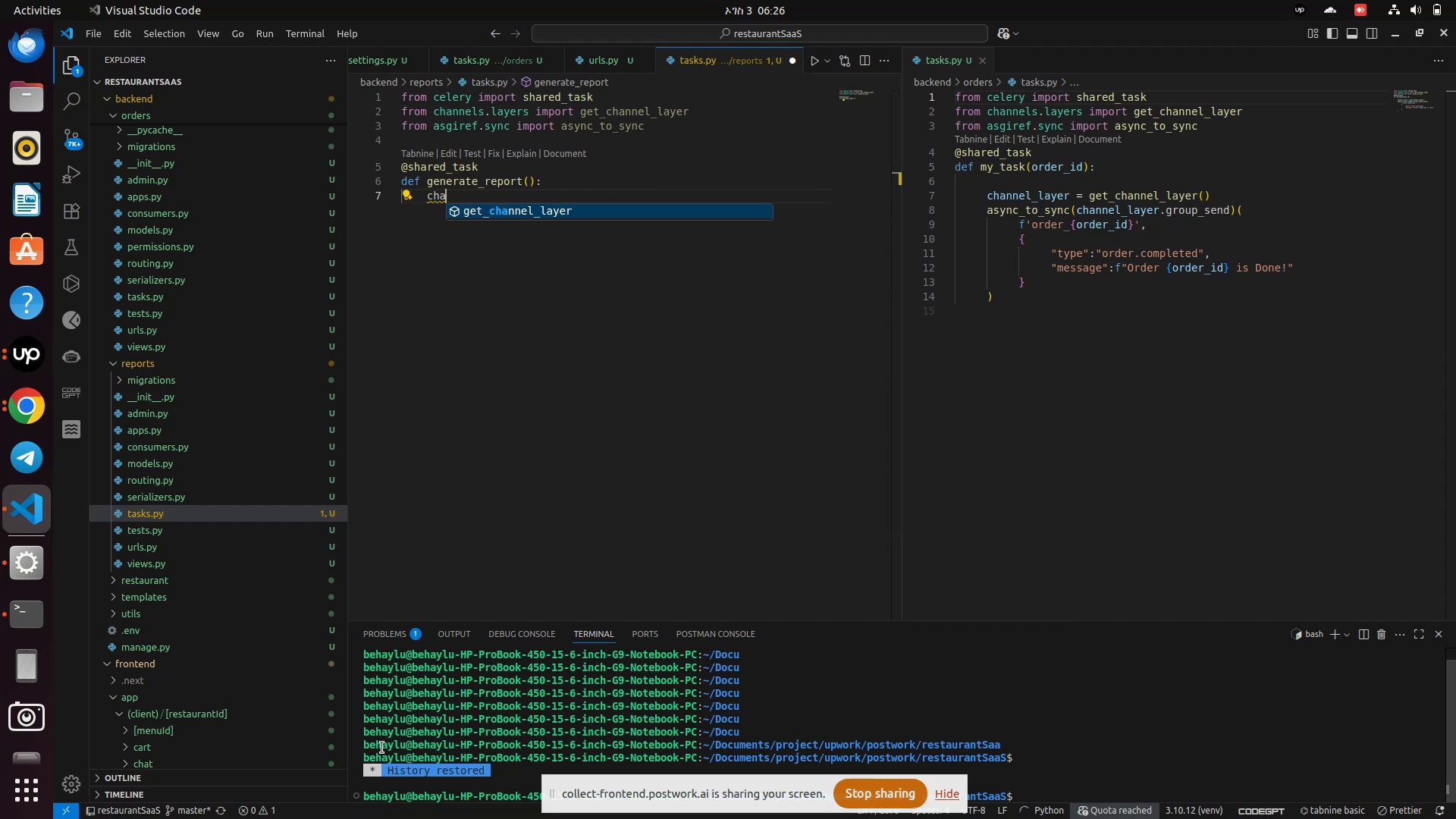 
wait(11.54)
 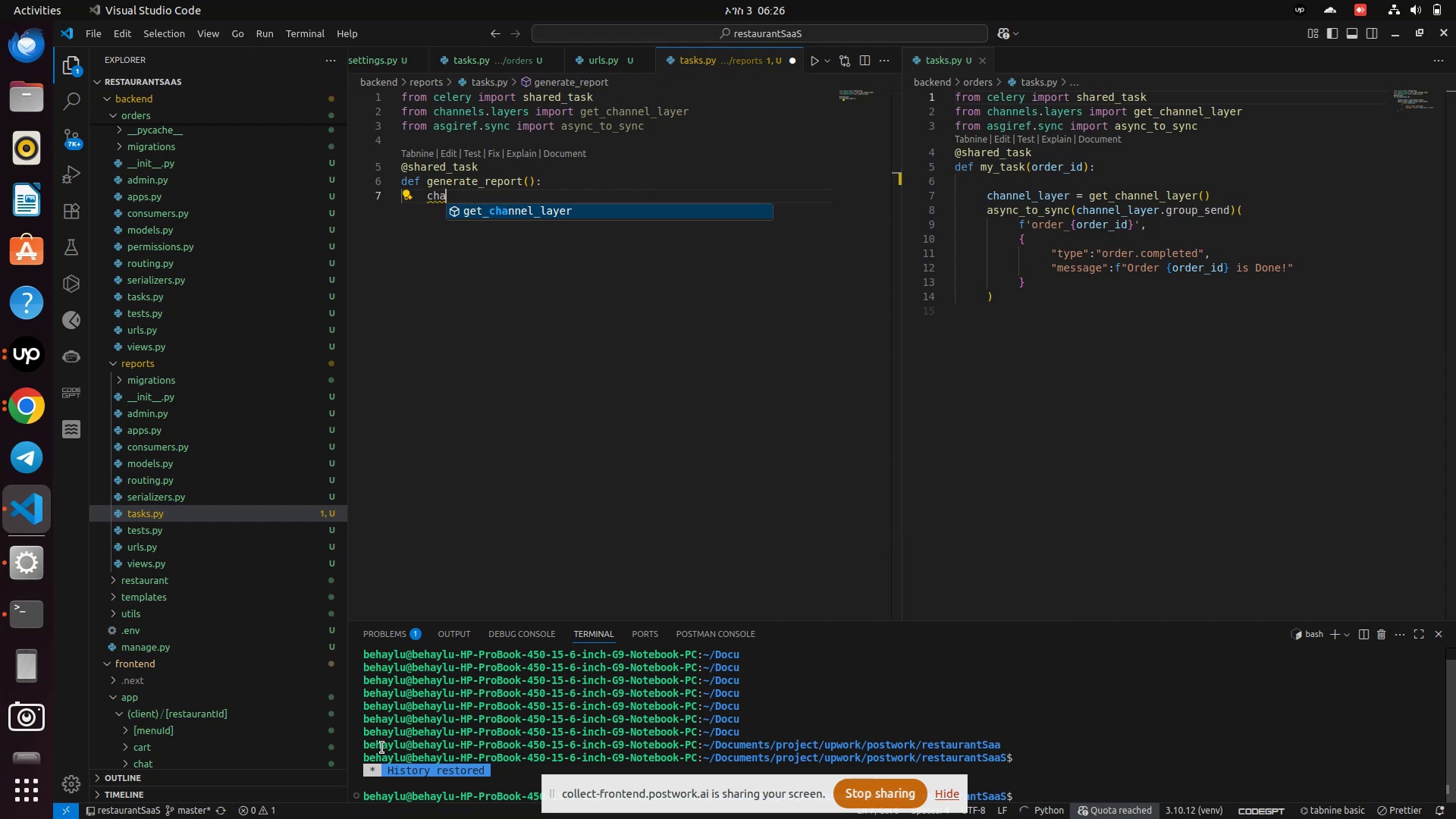 
left_click([531, 181])
 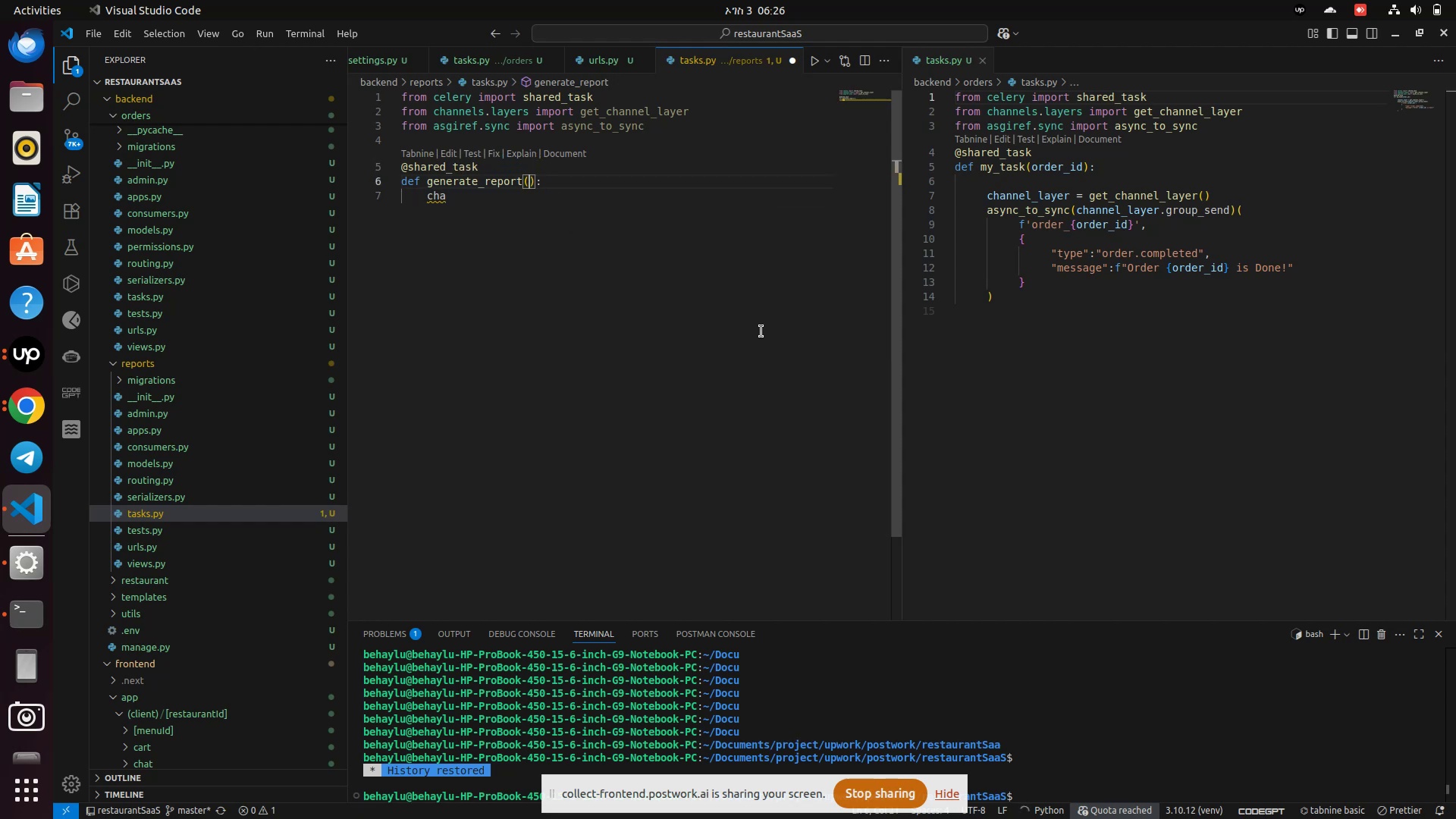 
type(ord)
 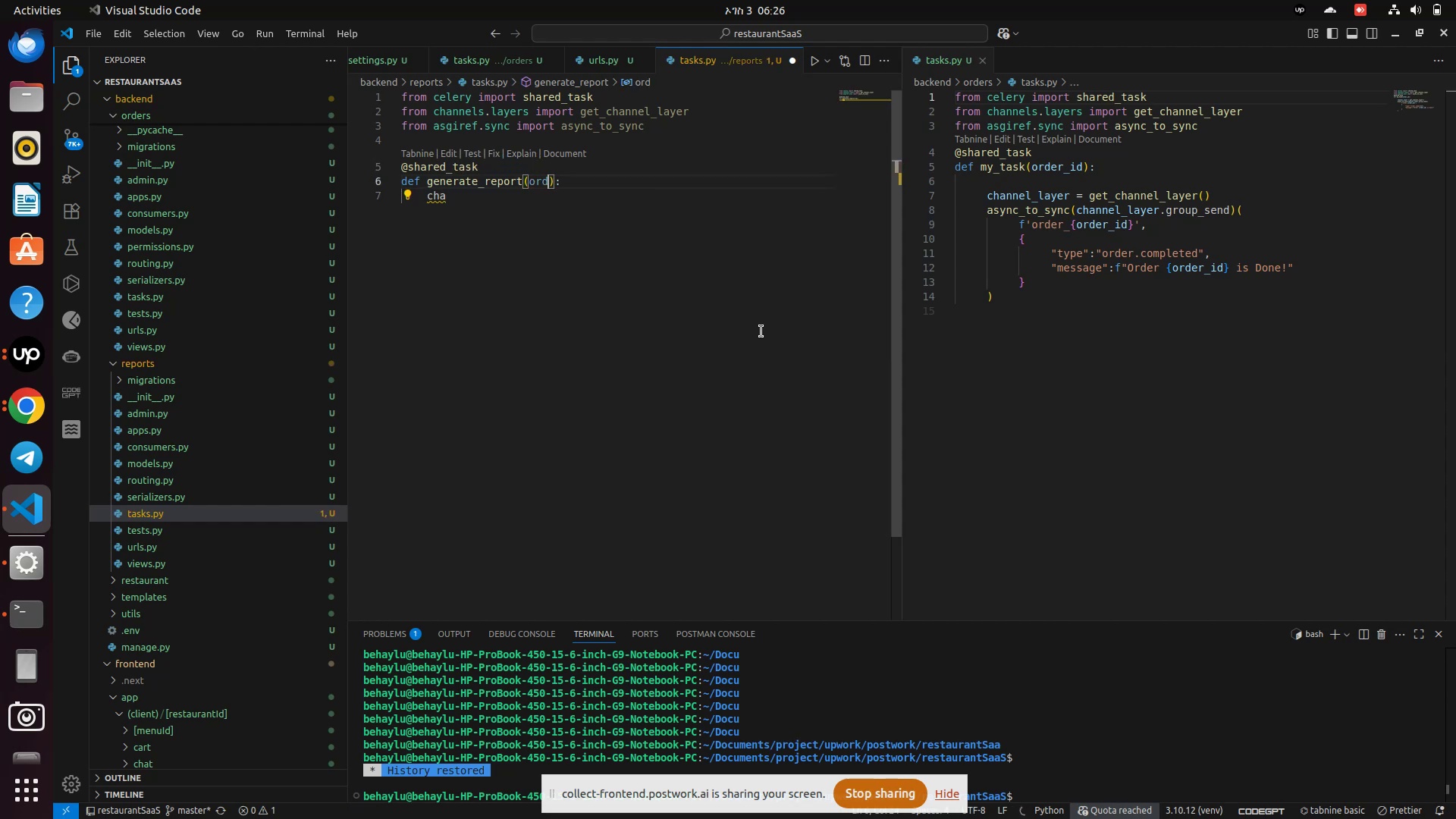 
type(er_id)
 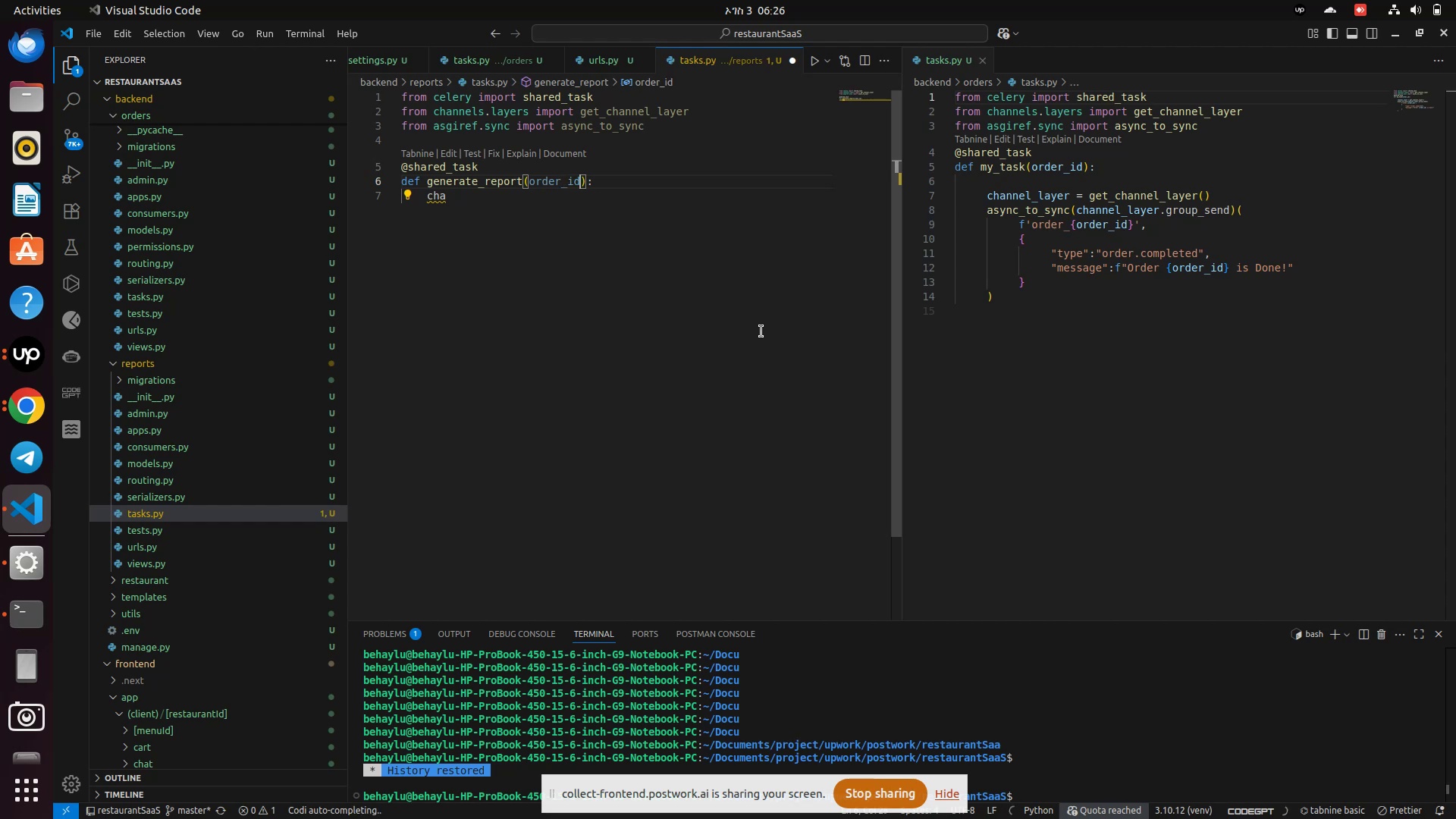 
key(ArrowRight)
 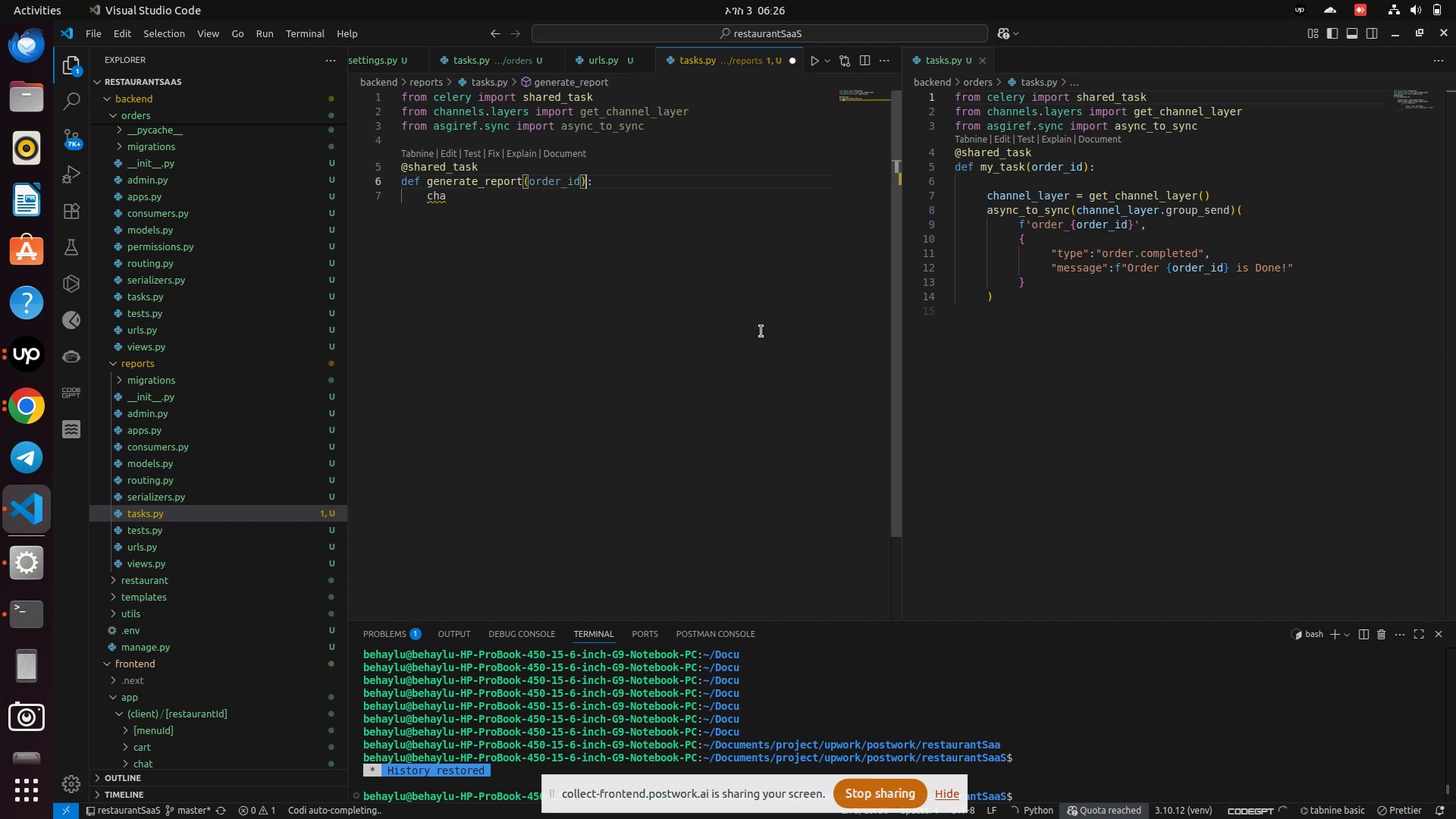 
key(ArrowRight)
 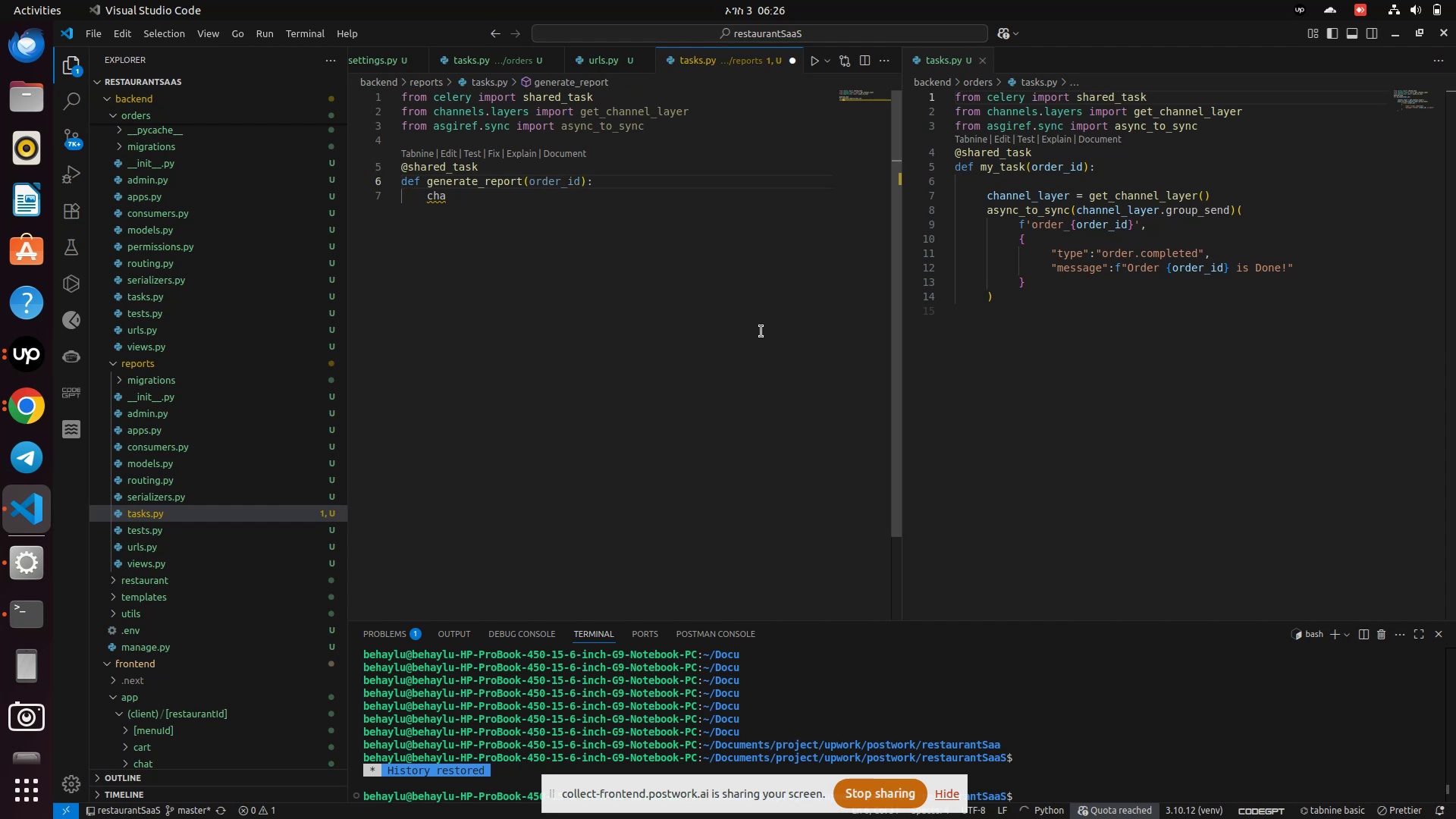 
key(ArrowDown)
 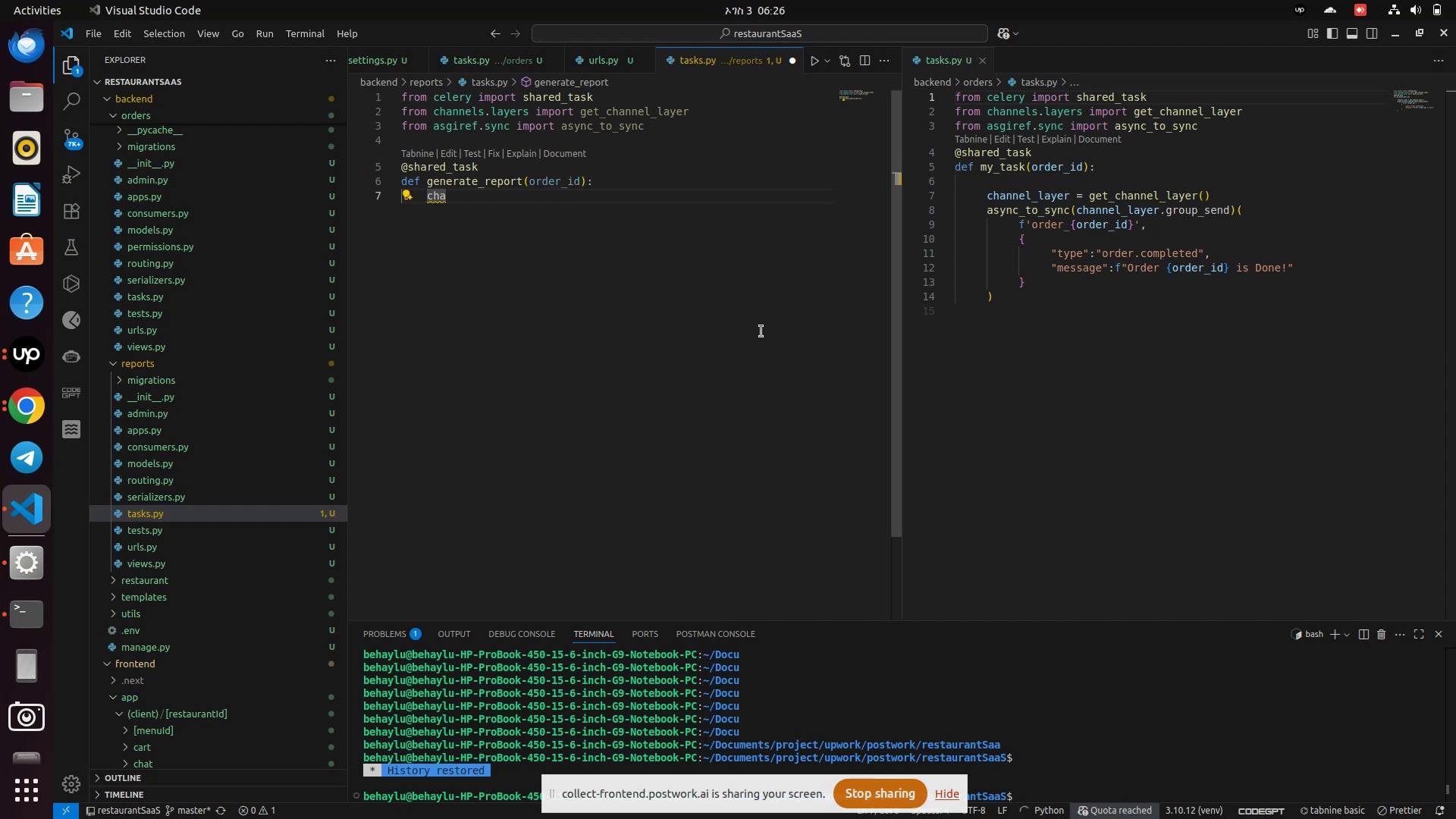 
key(N)
 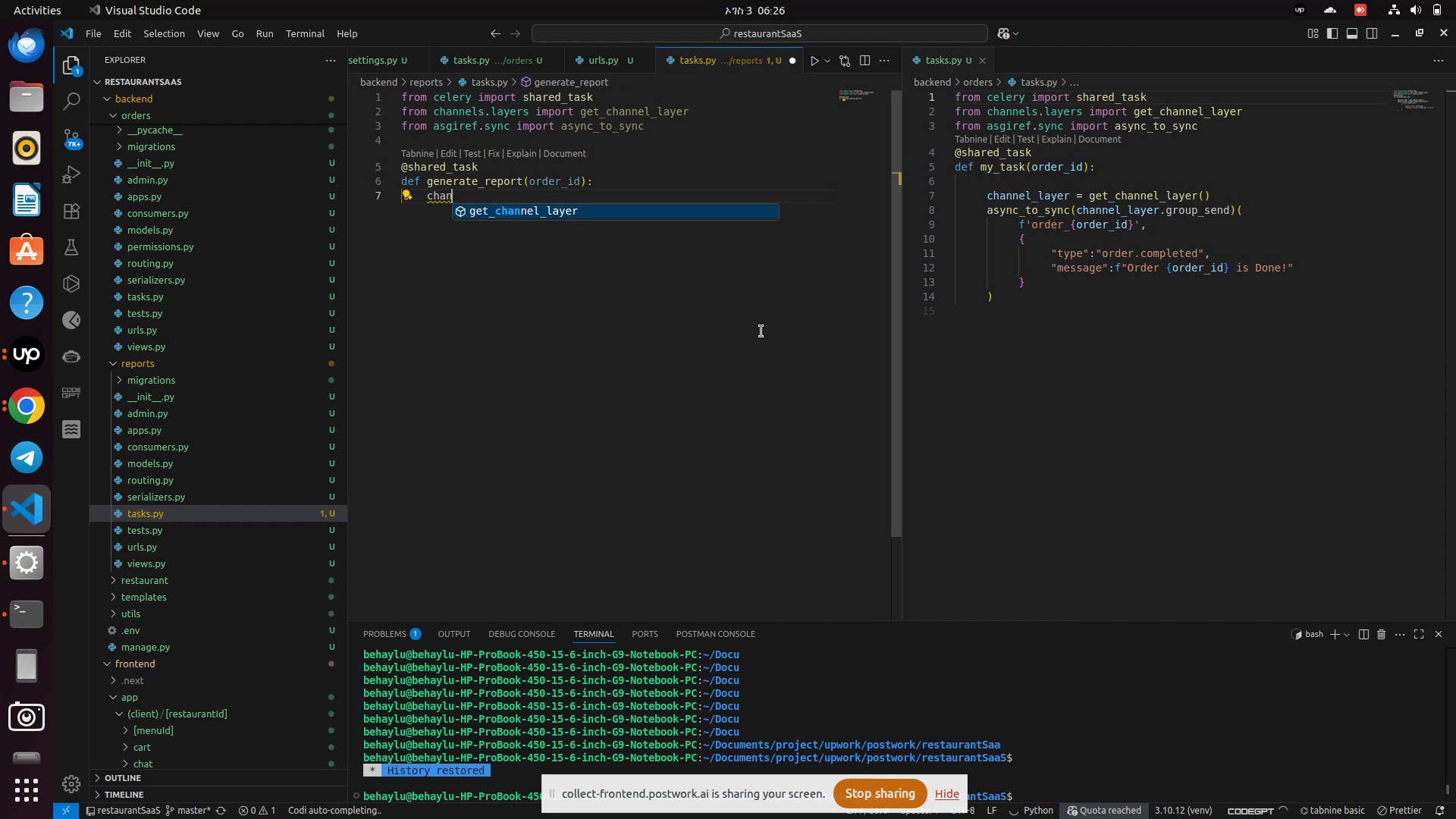 
key(Enter)
 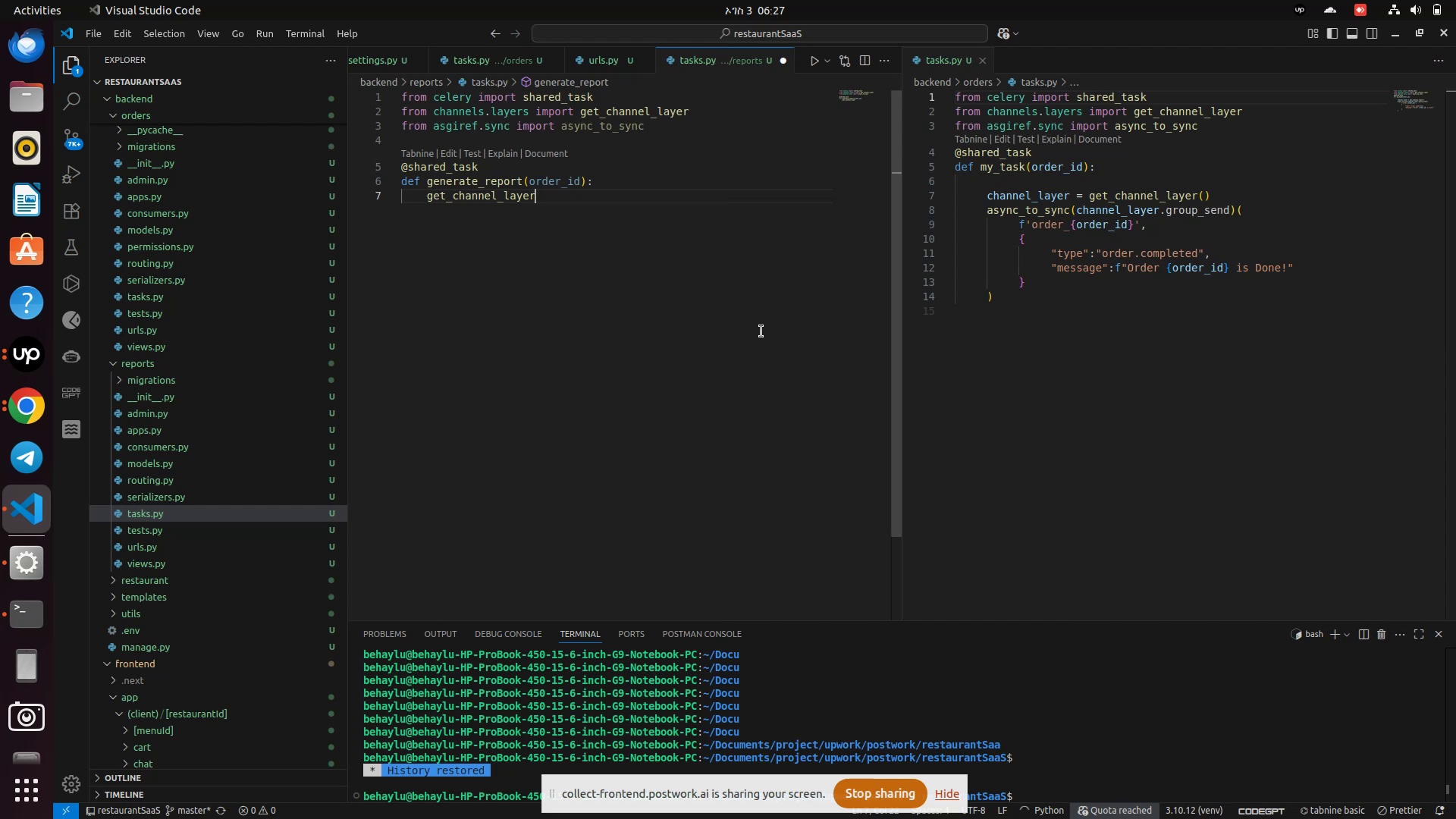 
key(Space)
 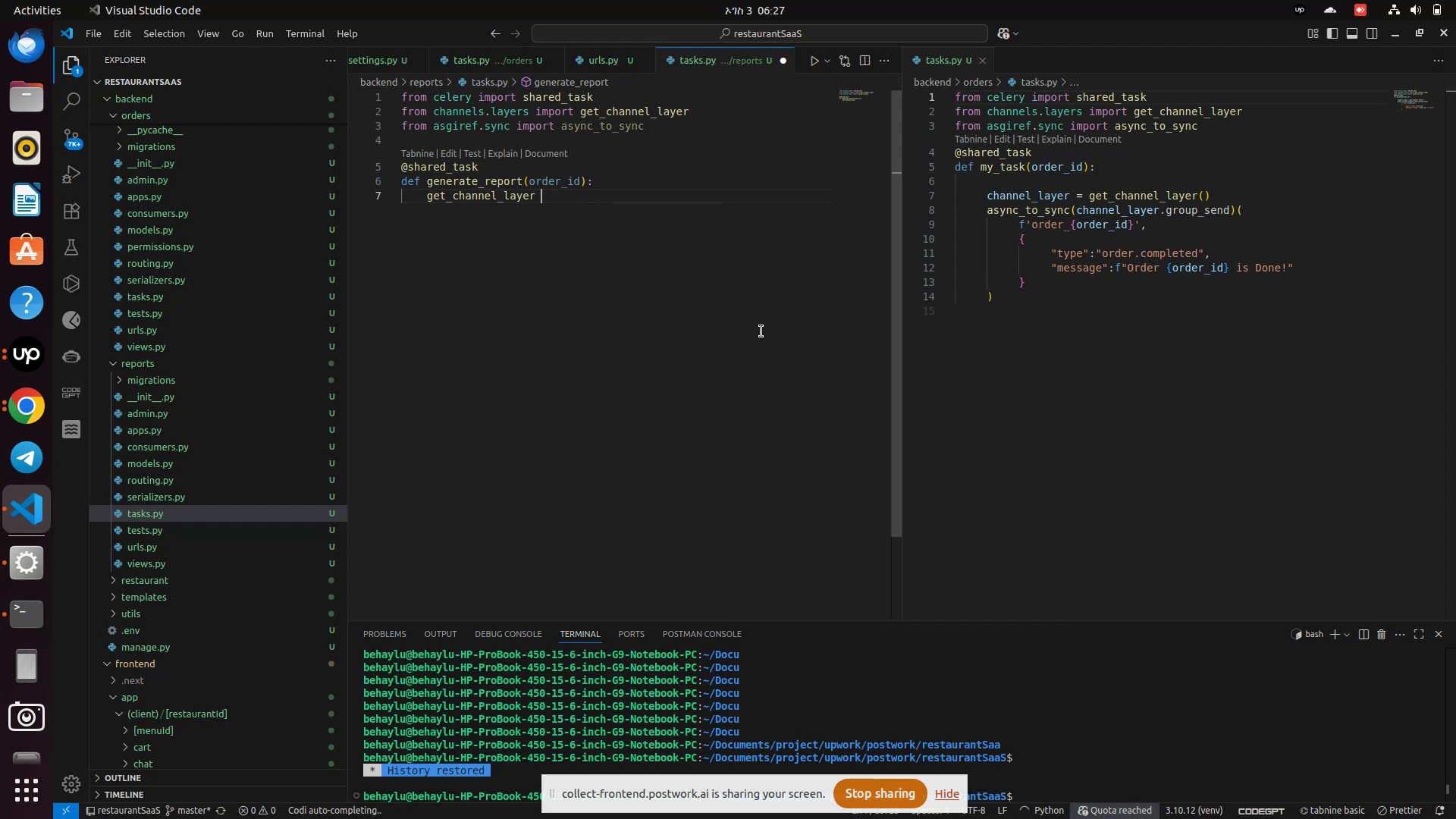 
key(Equal)
 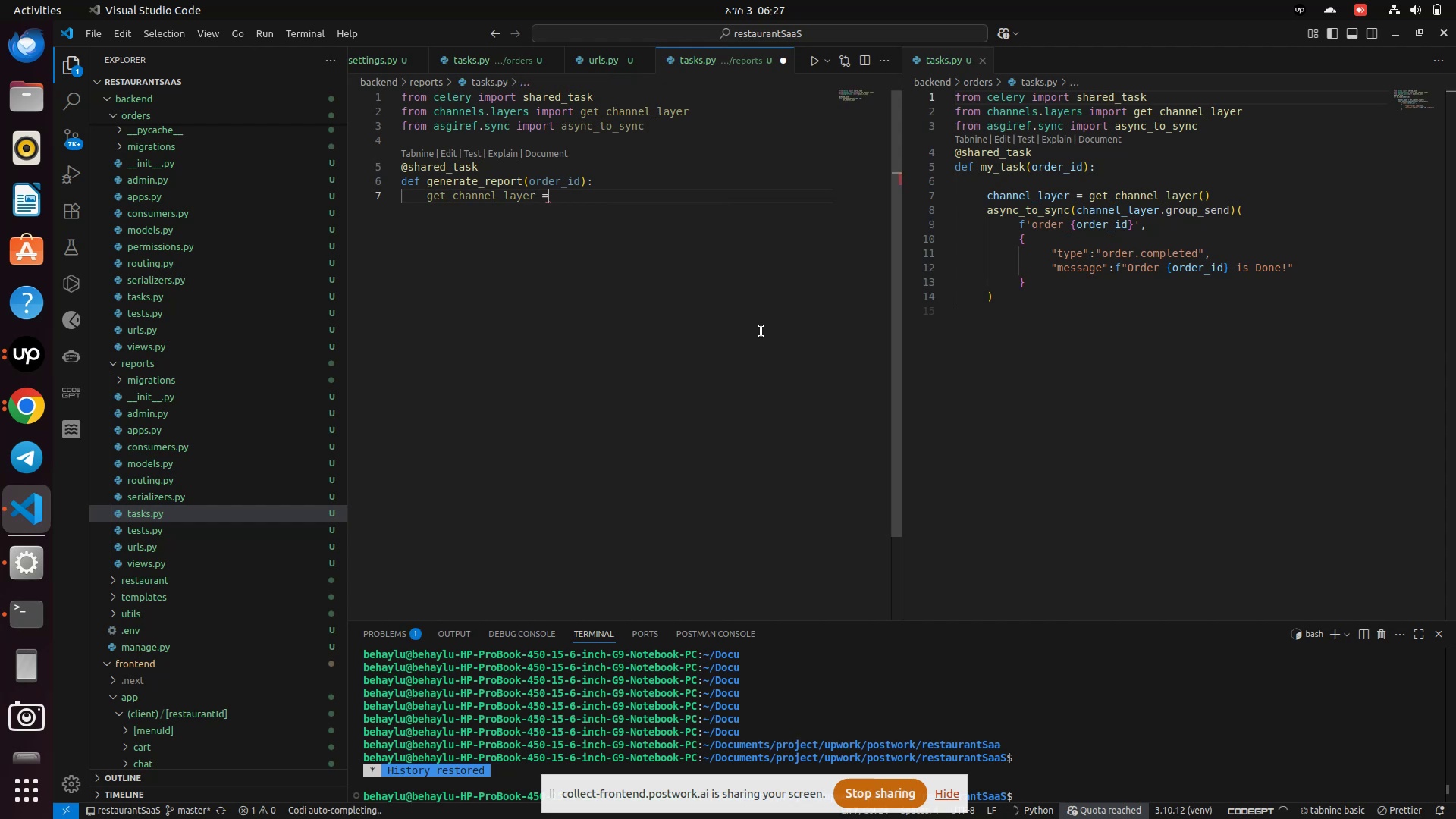 
key(Space)
 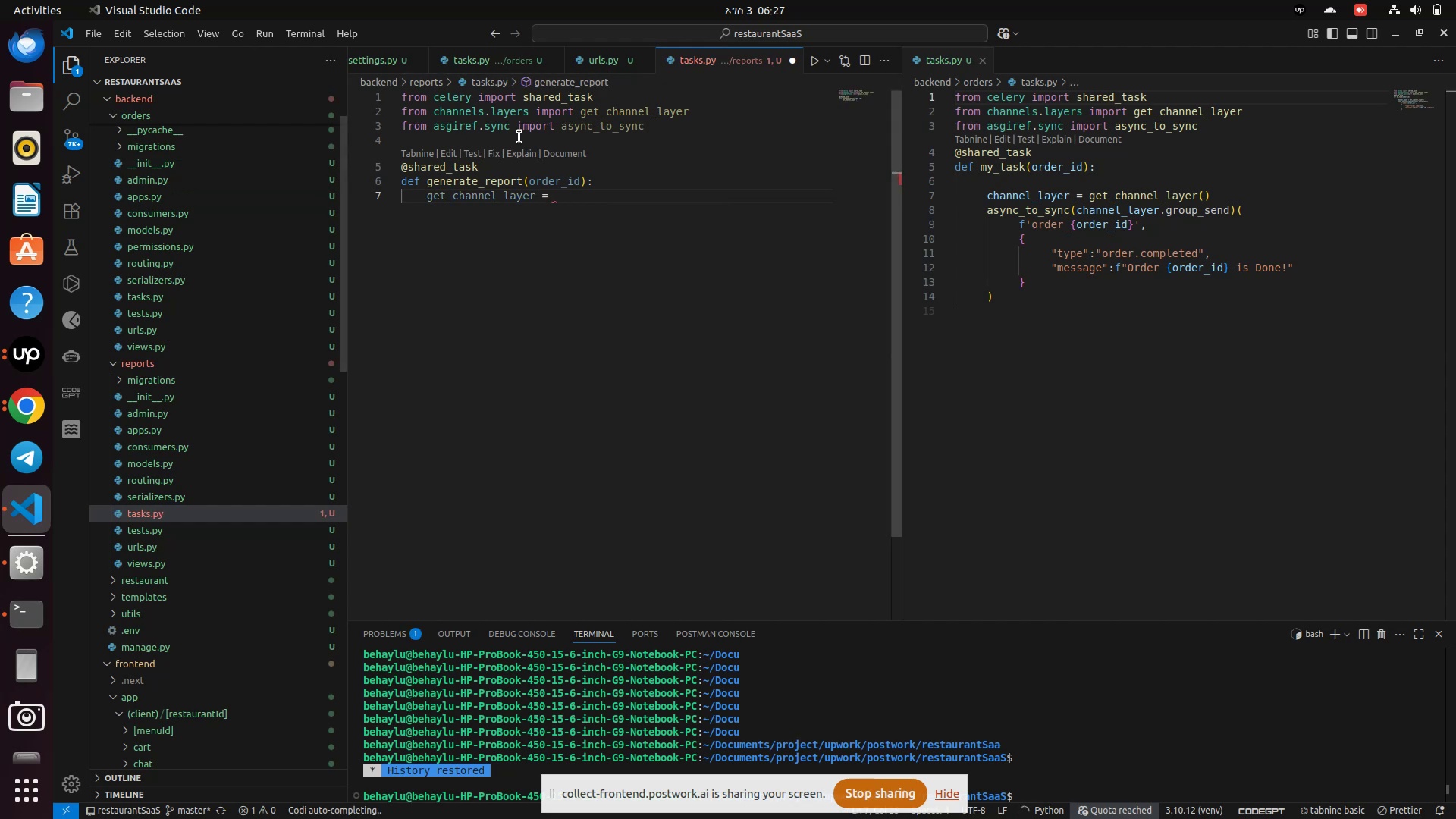 
left_click([585, 183])
 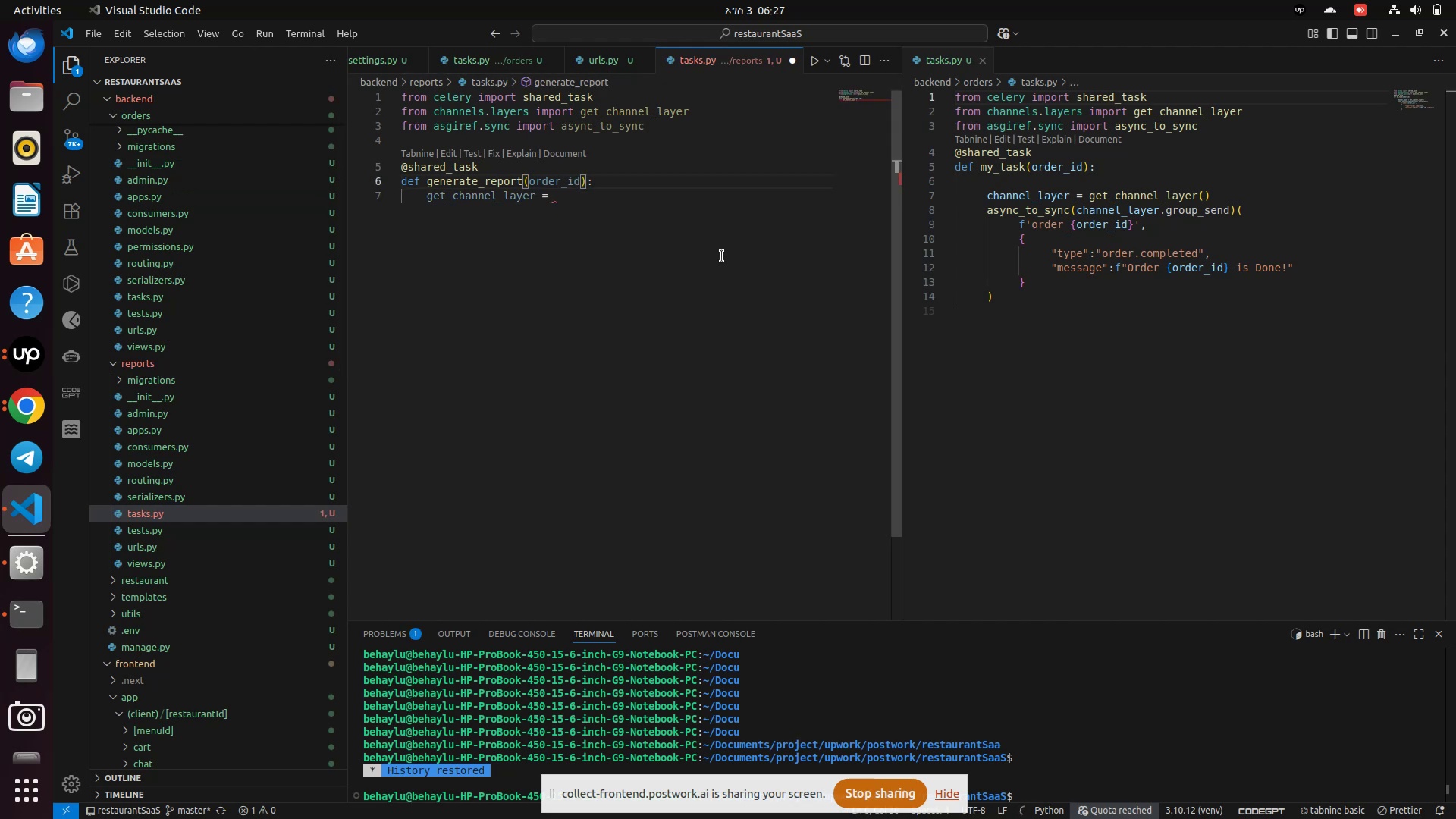 
key(ArrowLeft)
 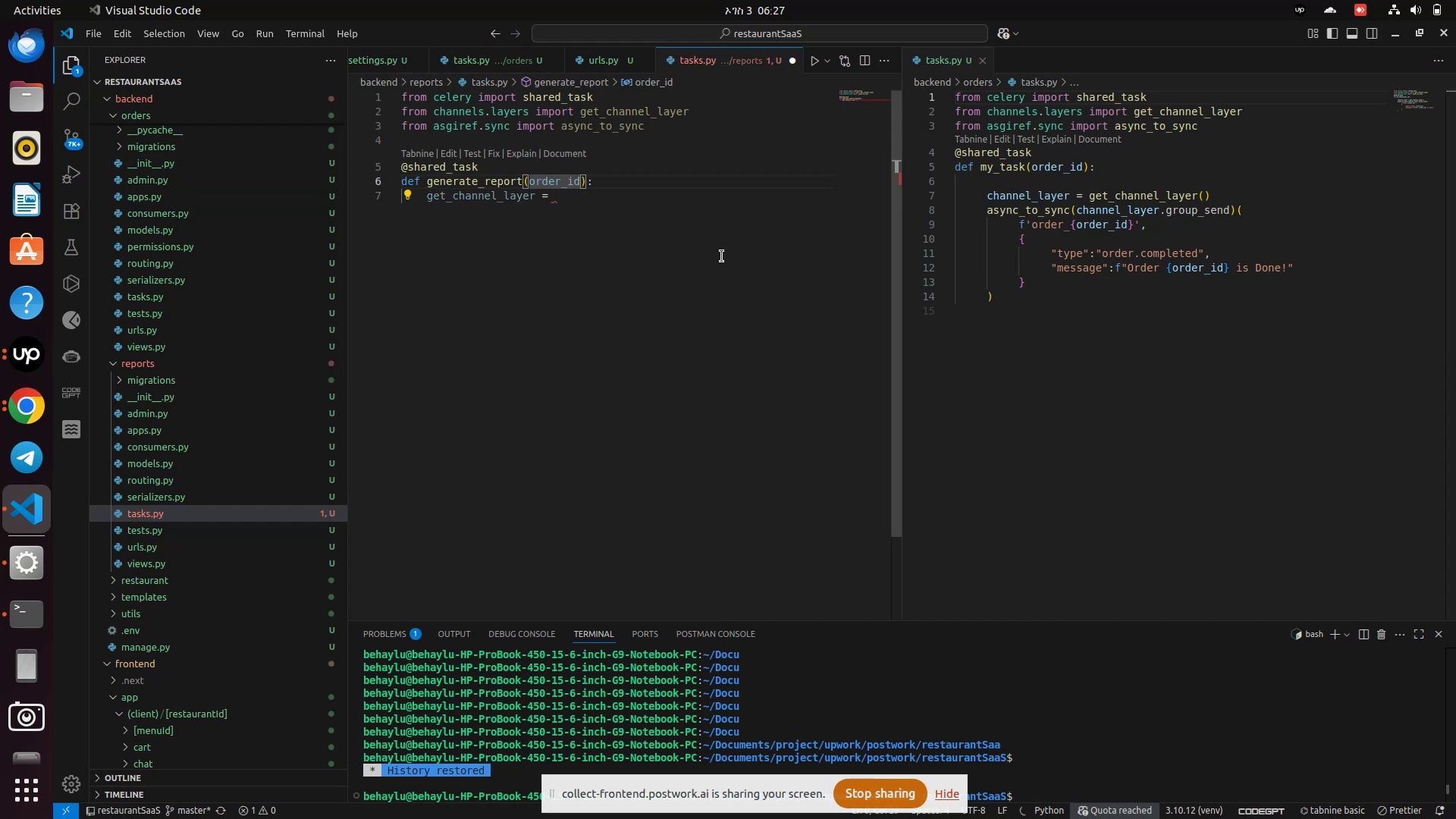 
type(, user_id)
 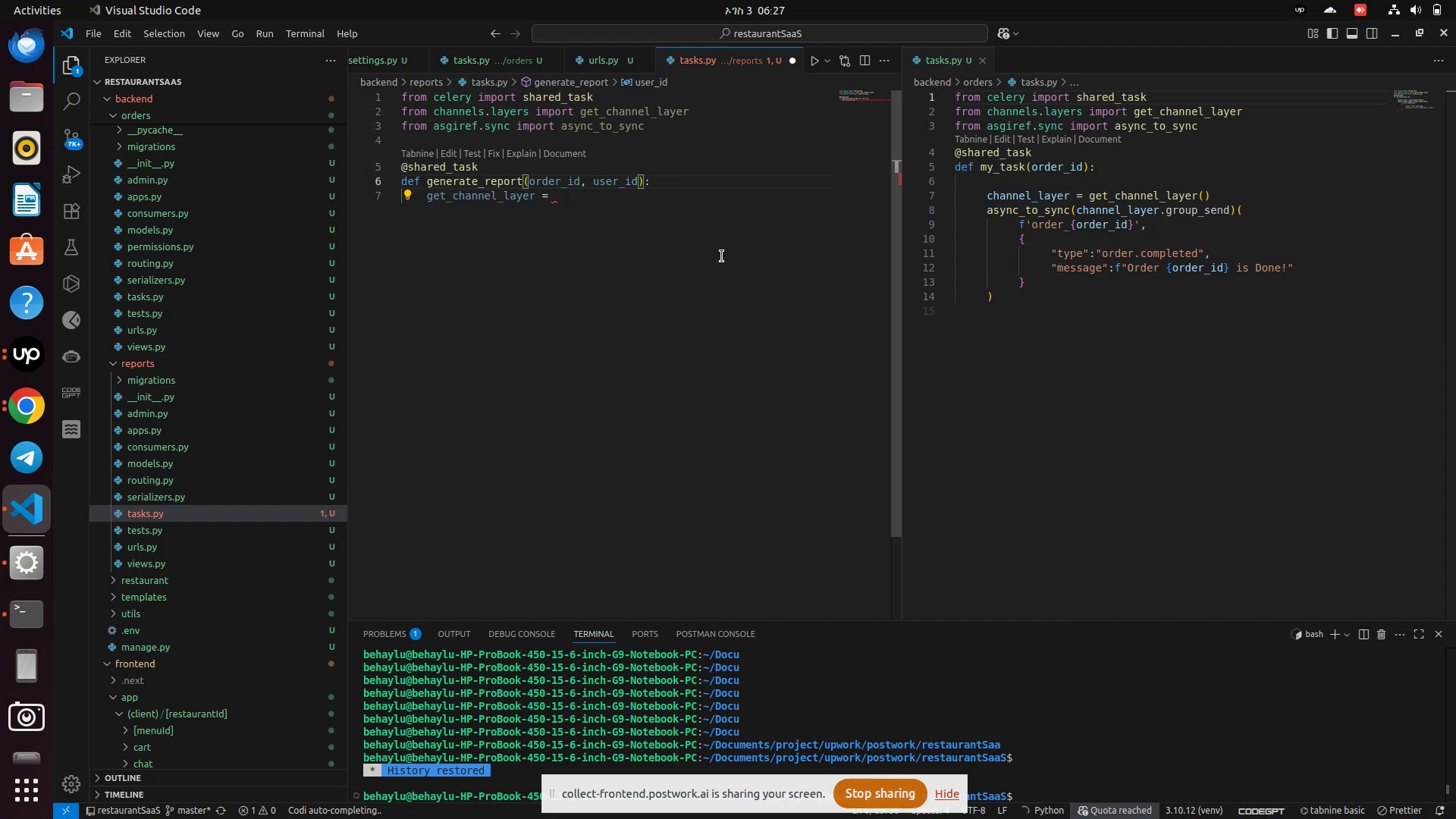 
key(ArrowDown)
 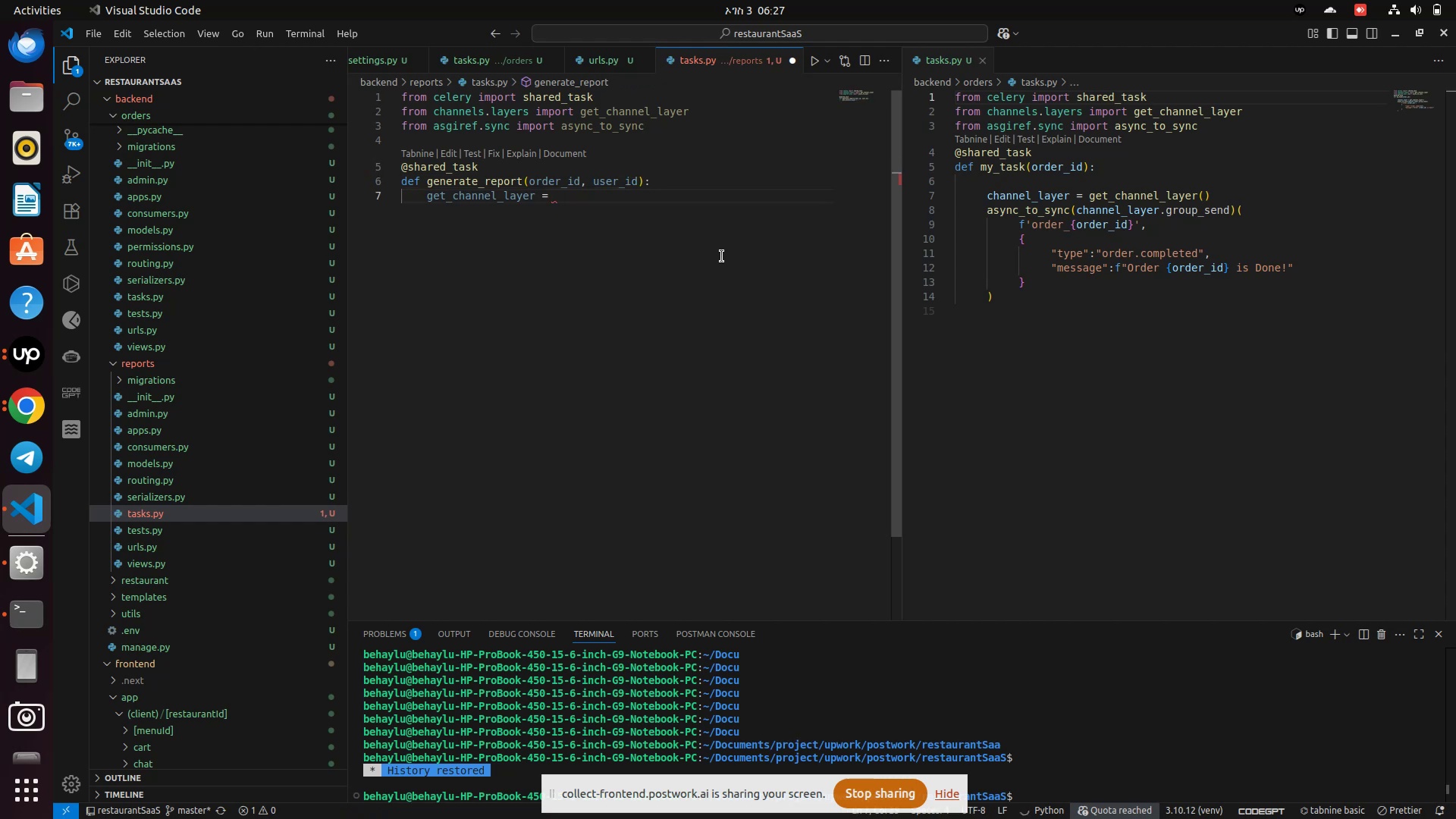 
type(get_channel_layer()
 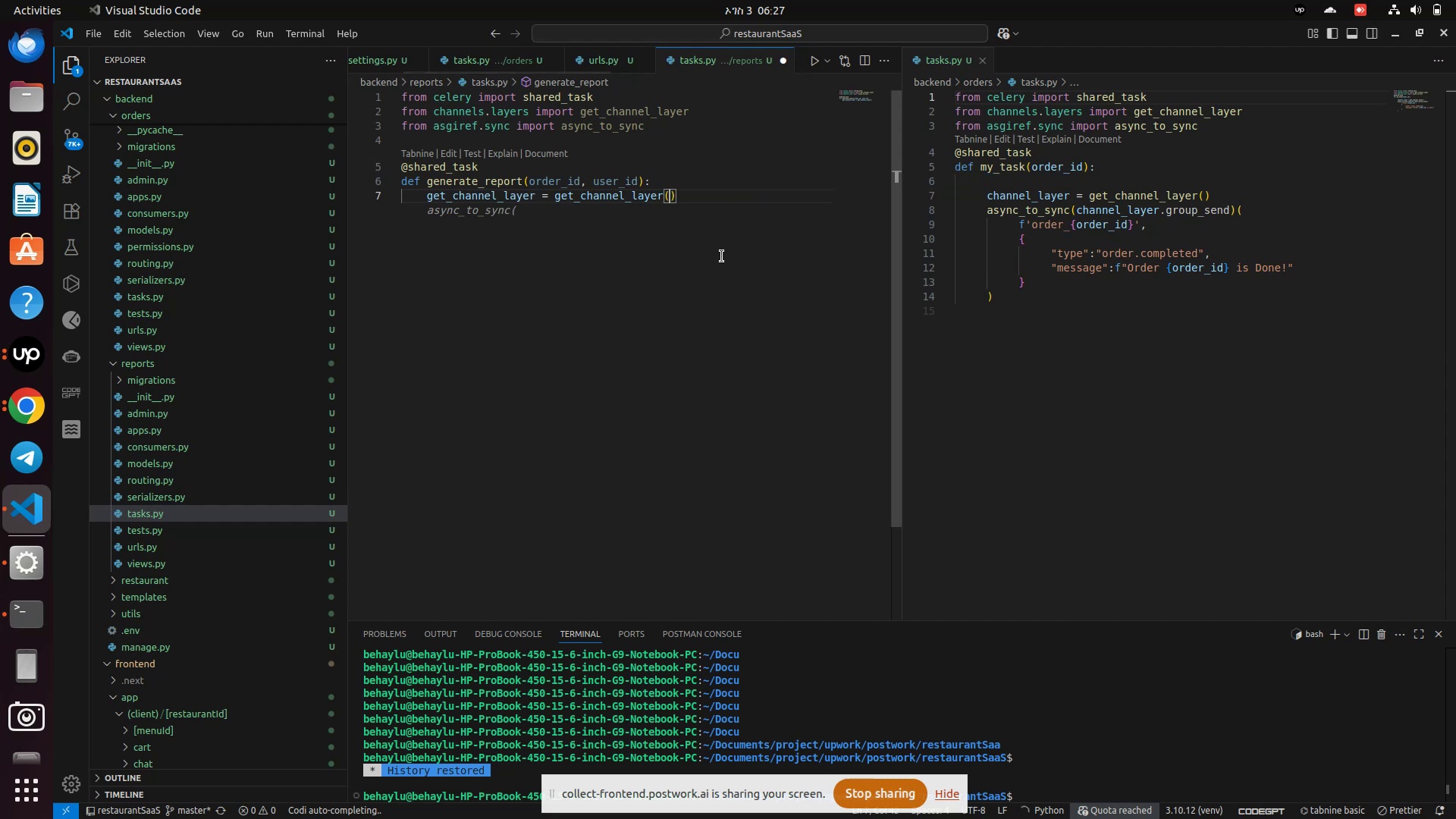 
key(ArrowRight)
 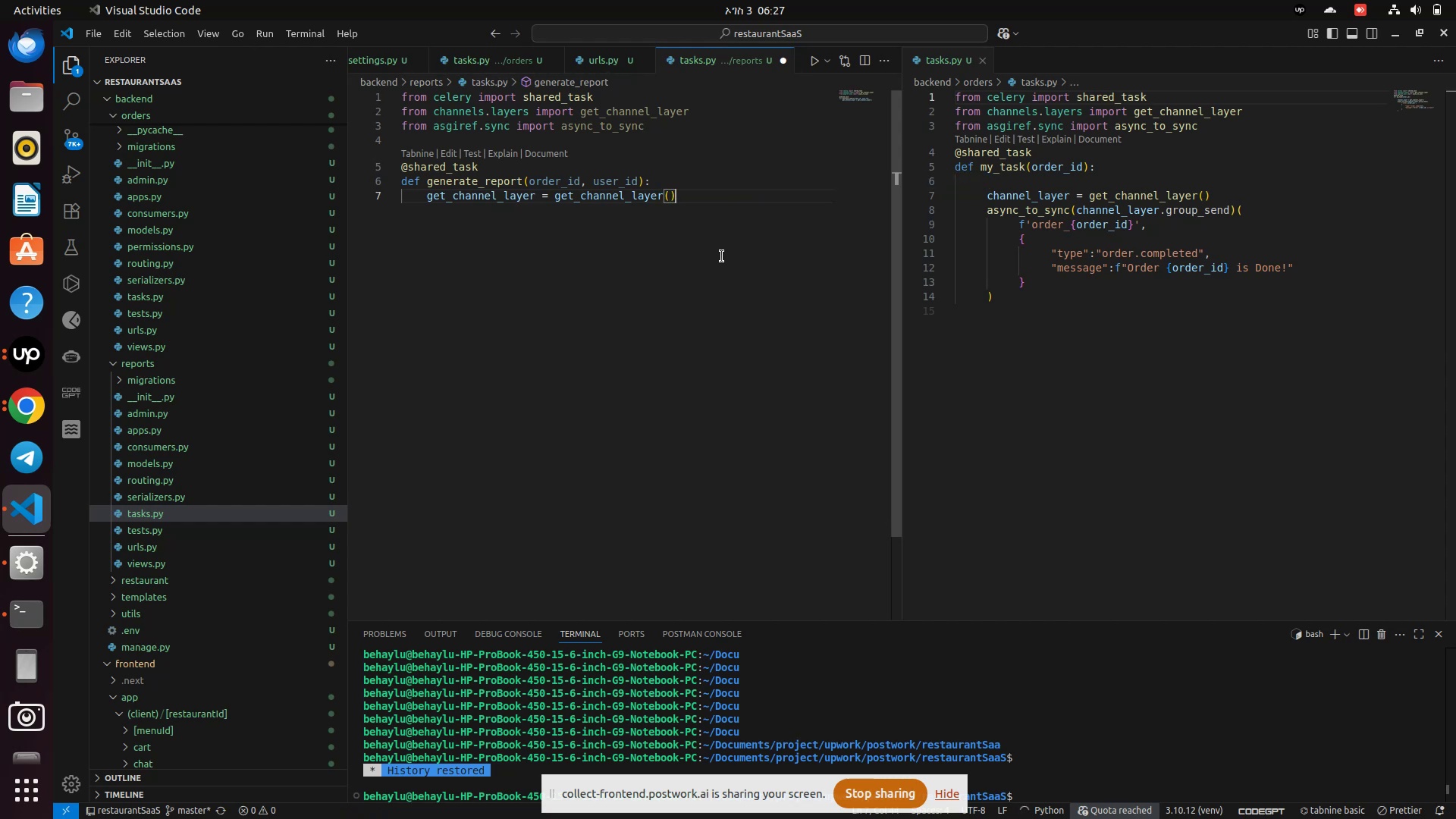 
key(Enter)
 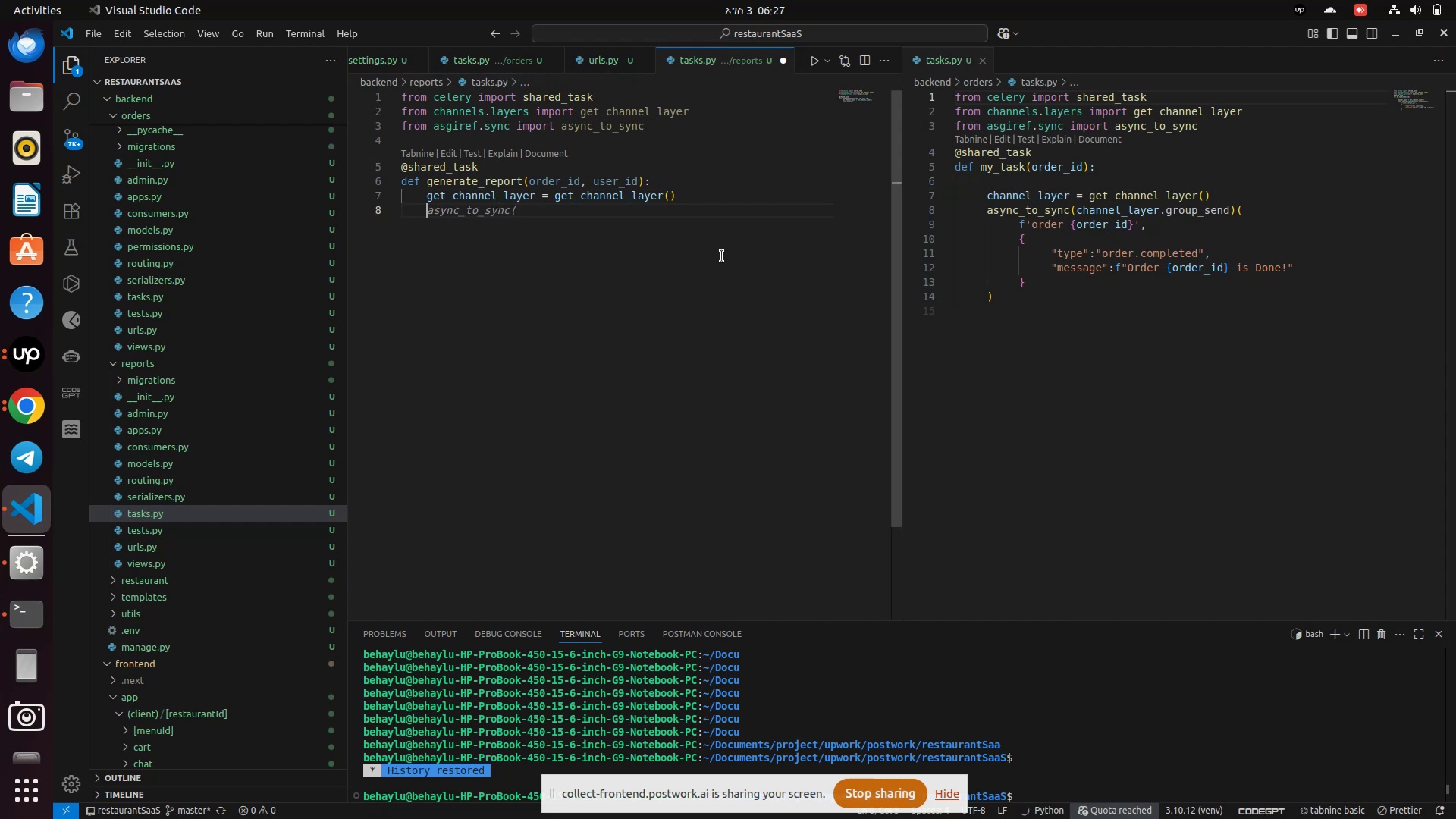 
type(asy)
 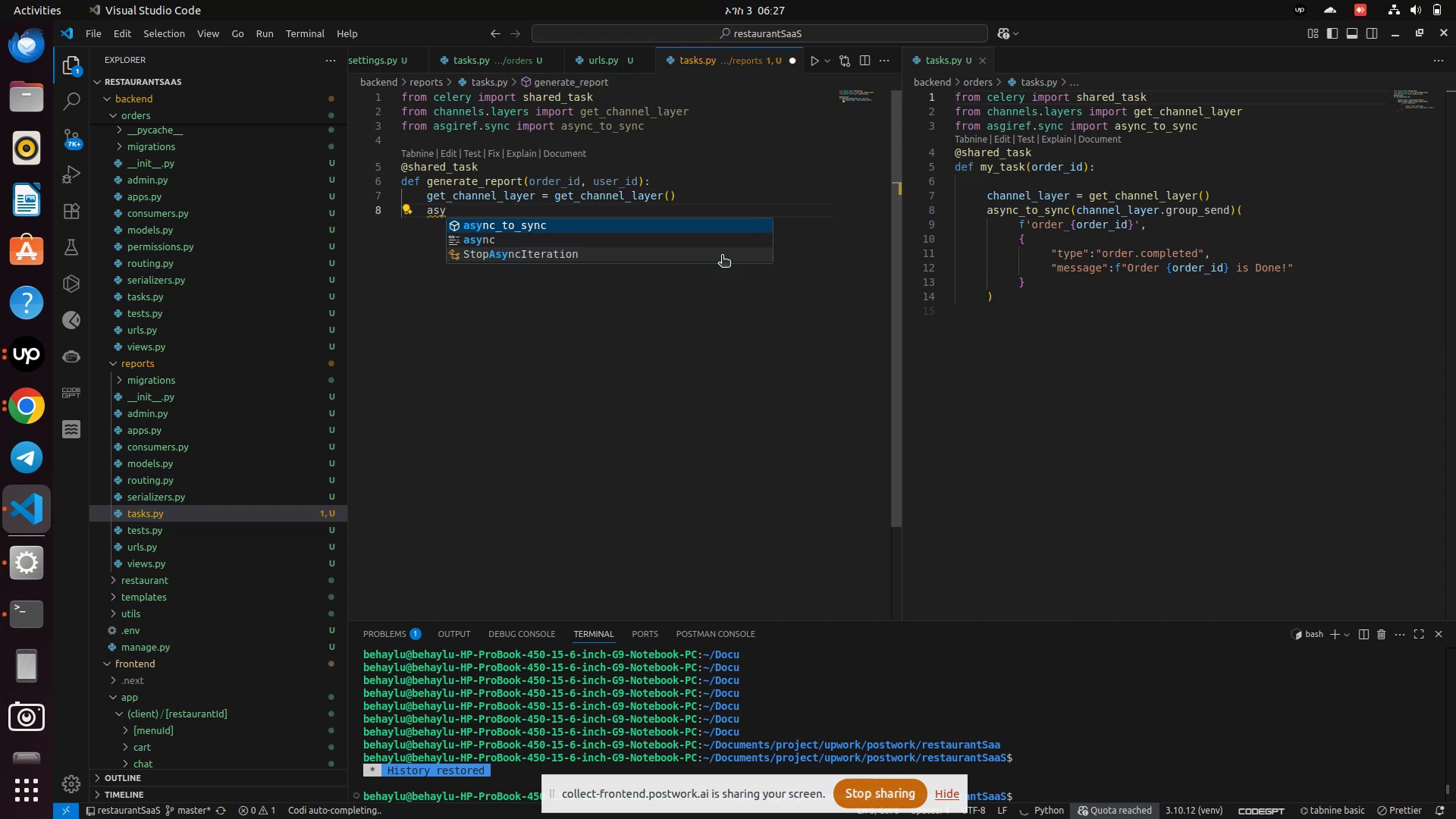 
key(ArrowDown)
 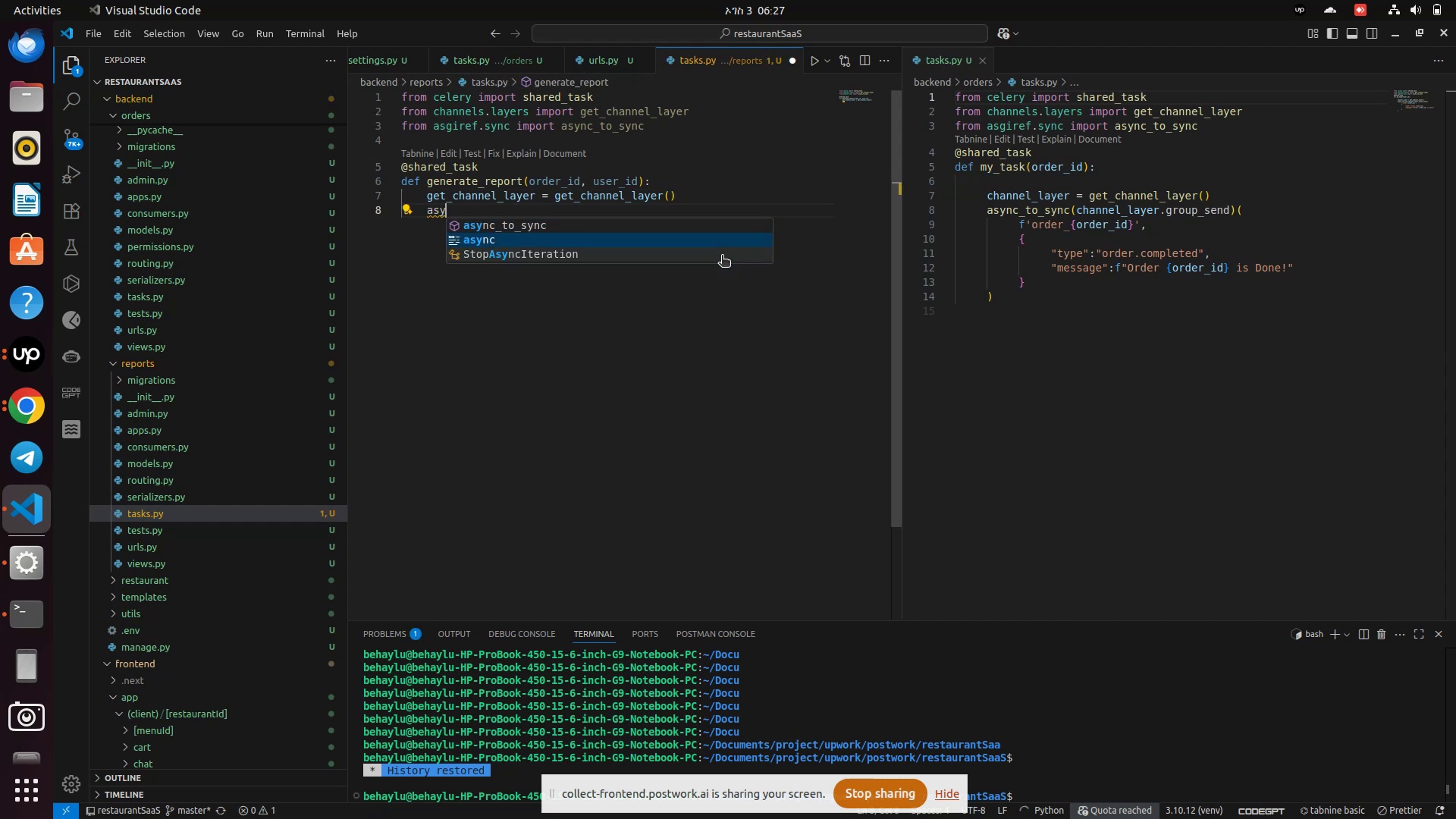 
key(Enter)
 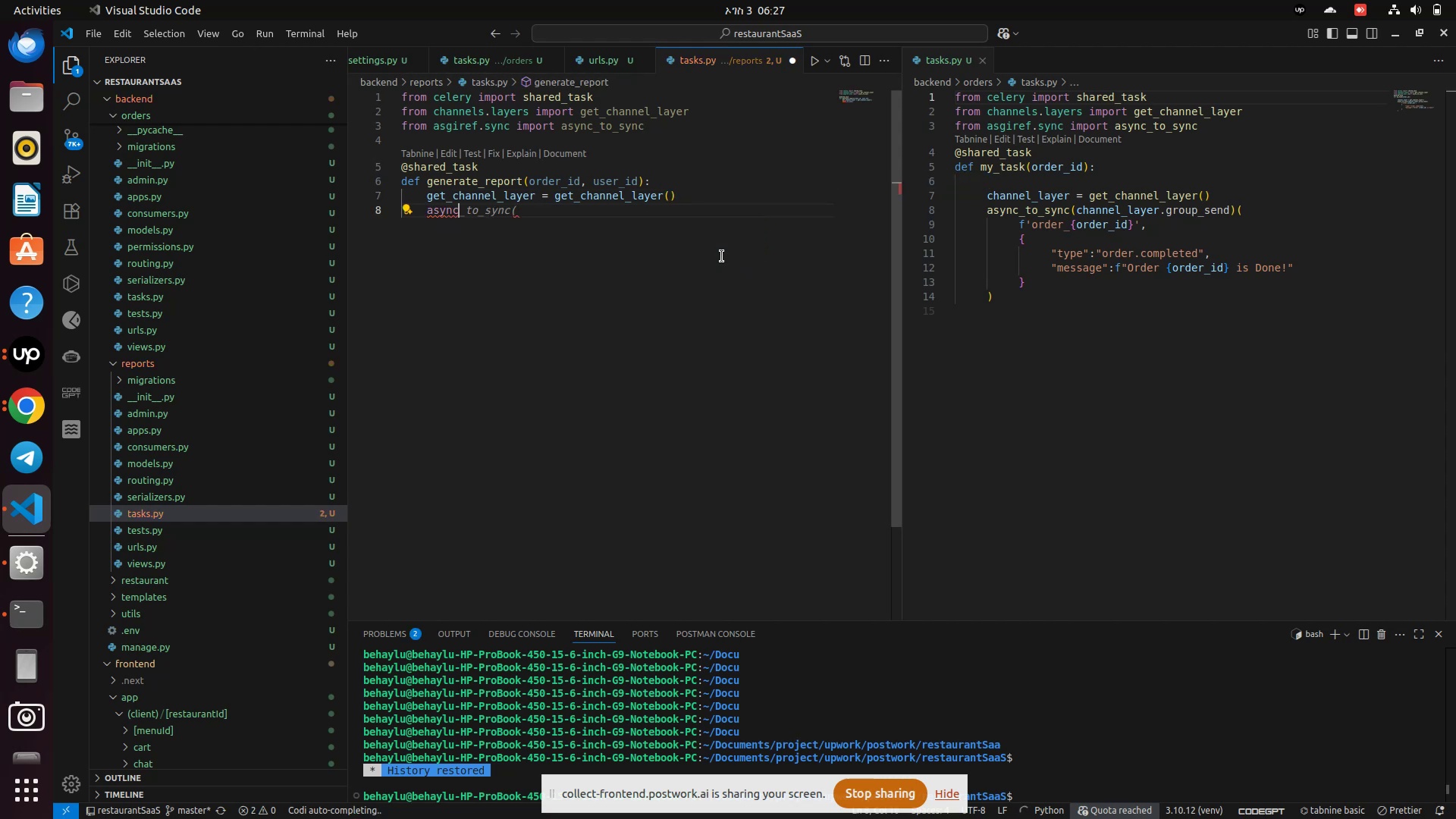 
hold_key(key=ShiftLeft, duration=0.37)
 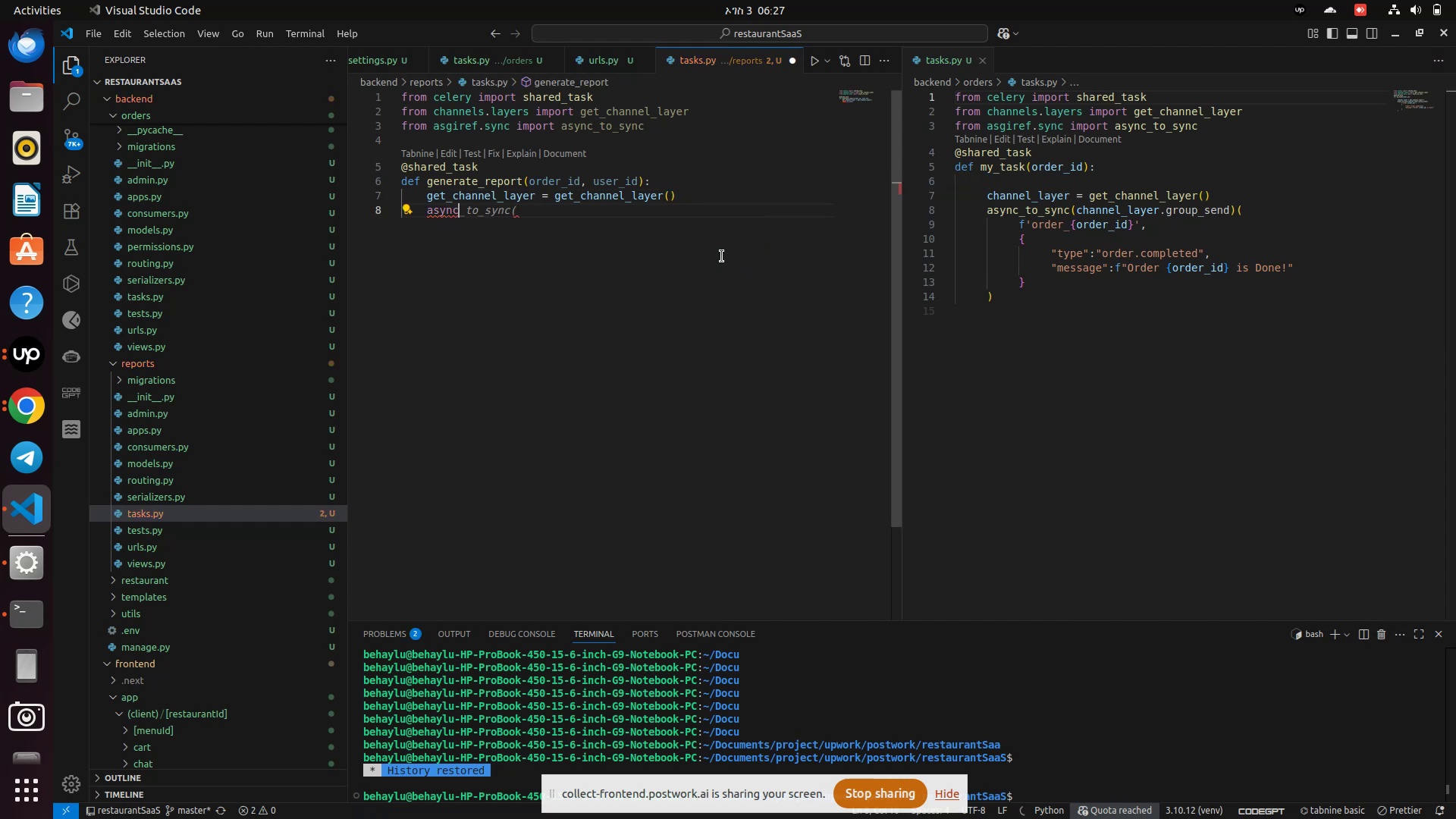 
type(_to_sync()
 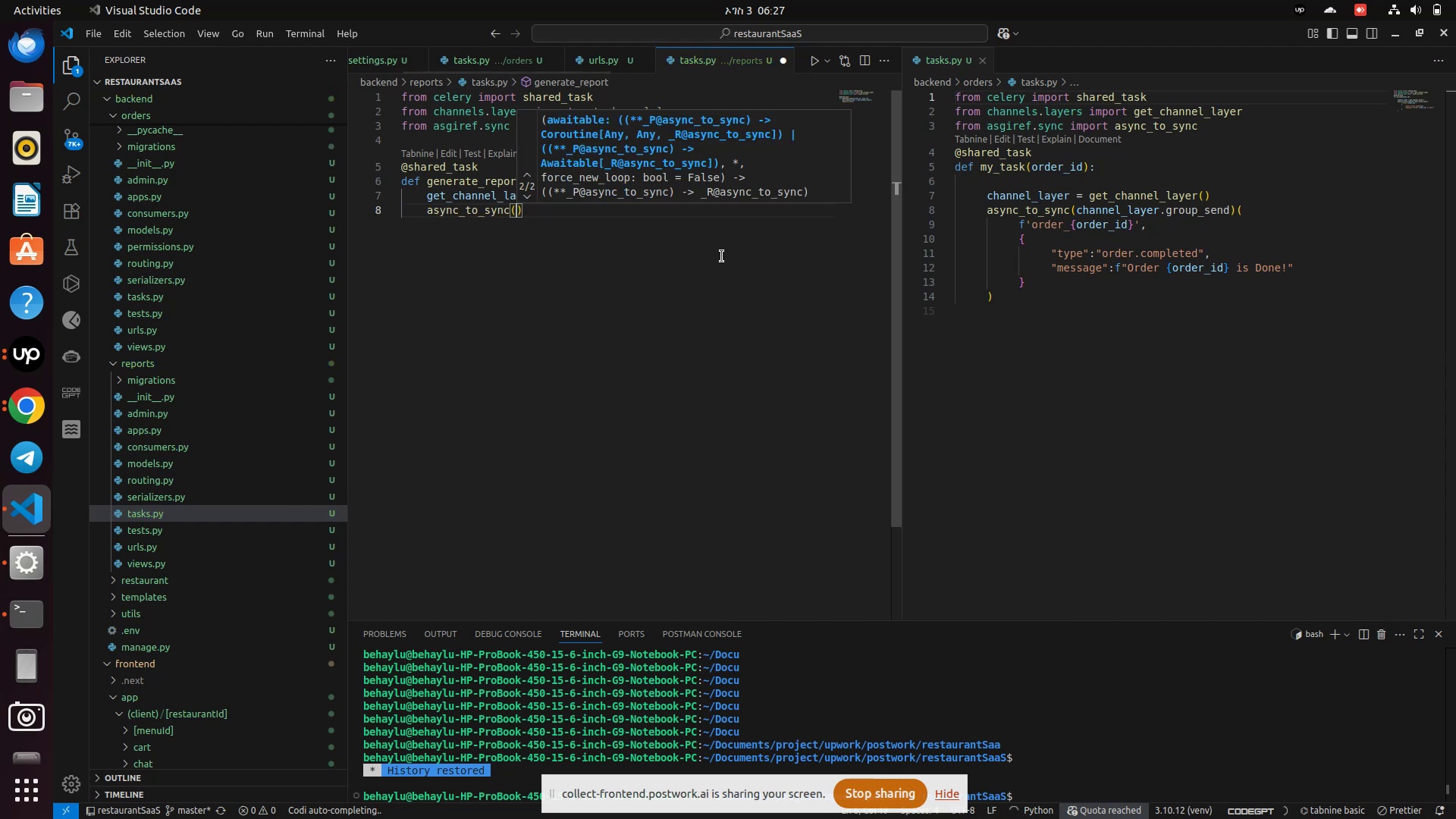 
key(Enter)
 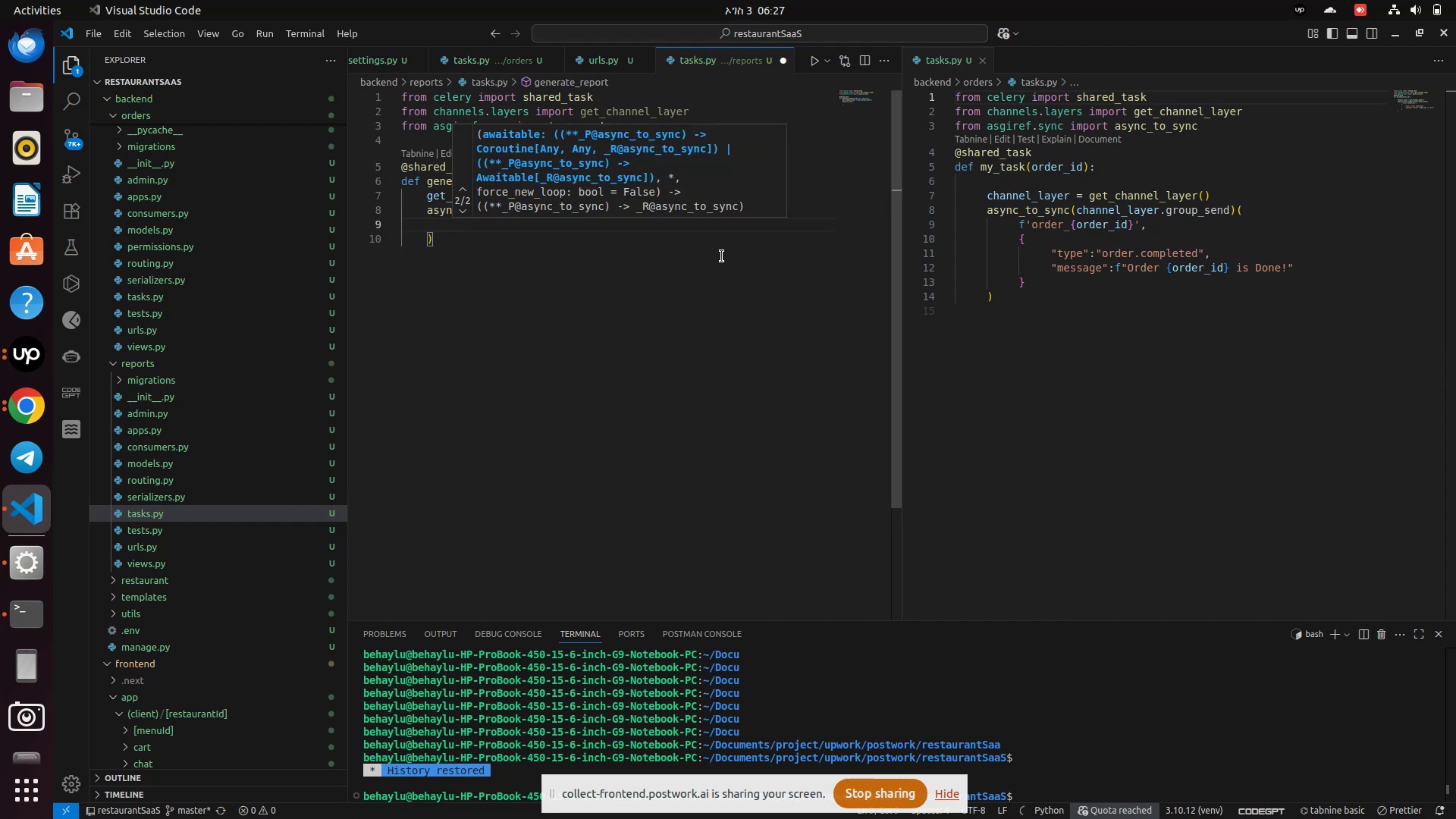 
wait(8.08)
 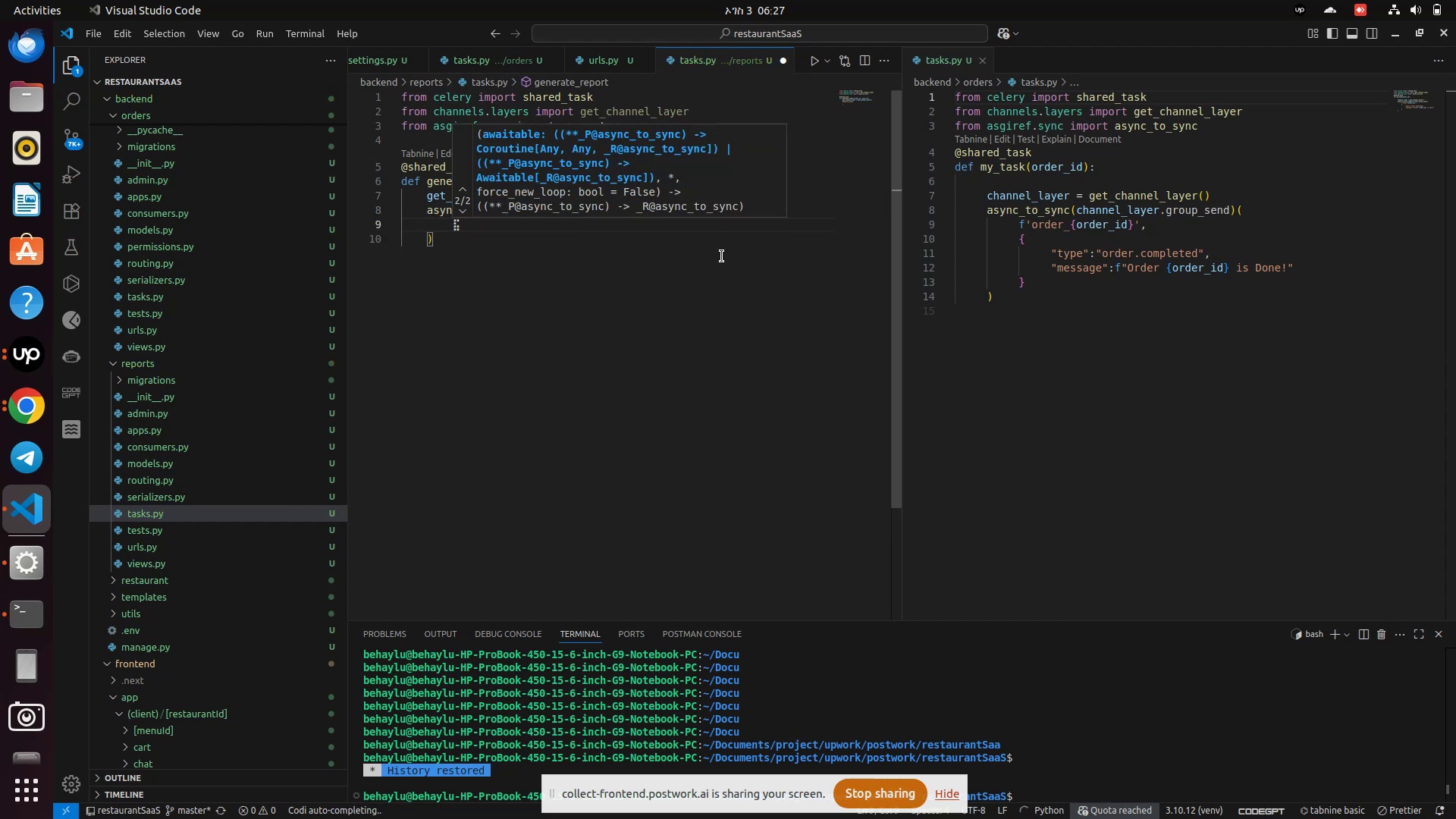 
key(Control+Z)
 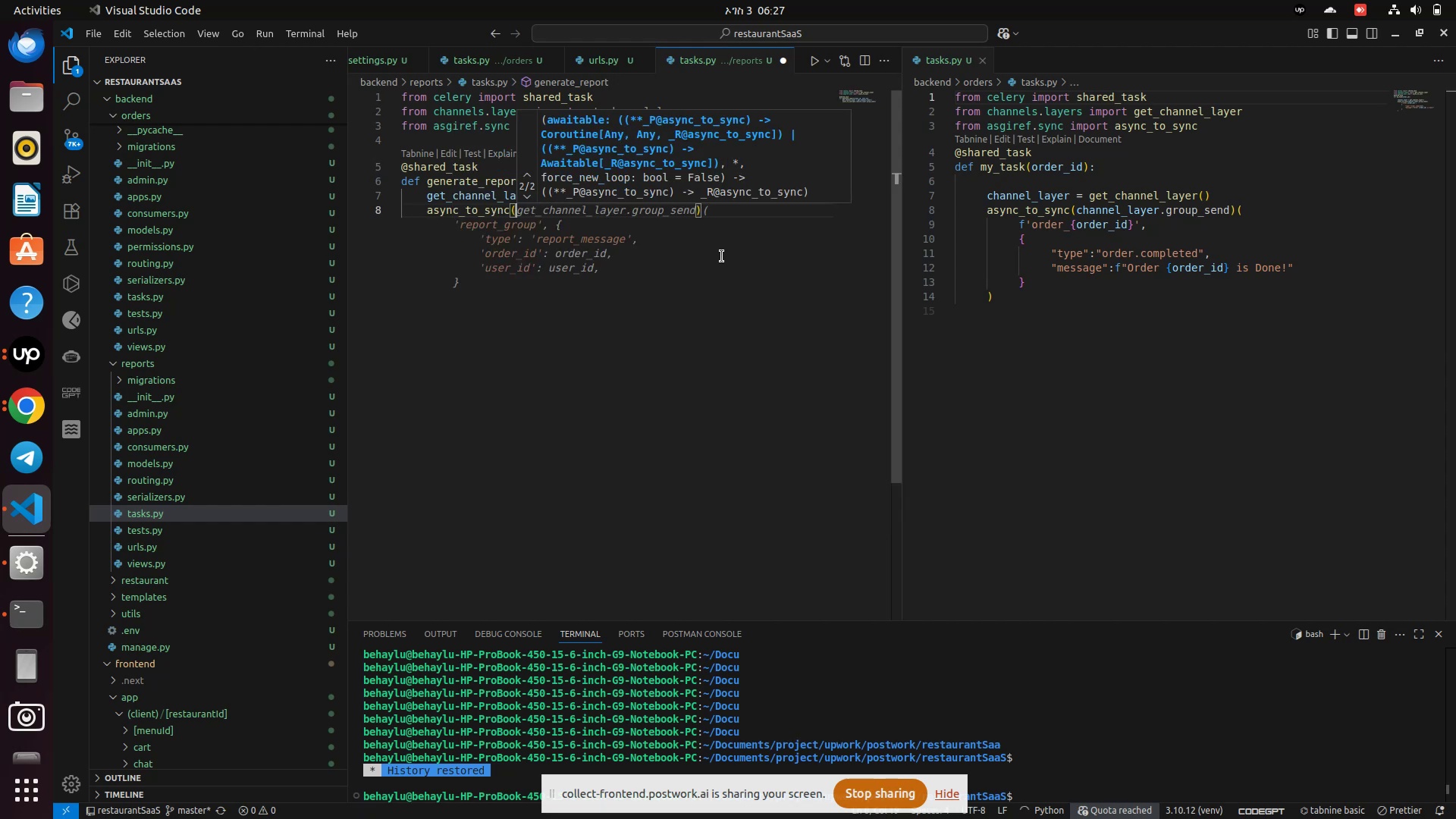 
type(g)
key(Backspace)
type(cah)
key(Backspace)
key(Backspace)
type(han)
 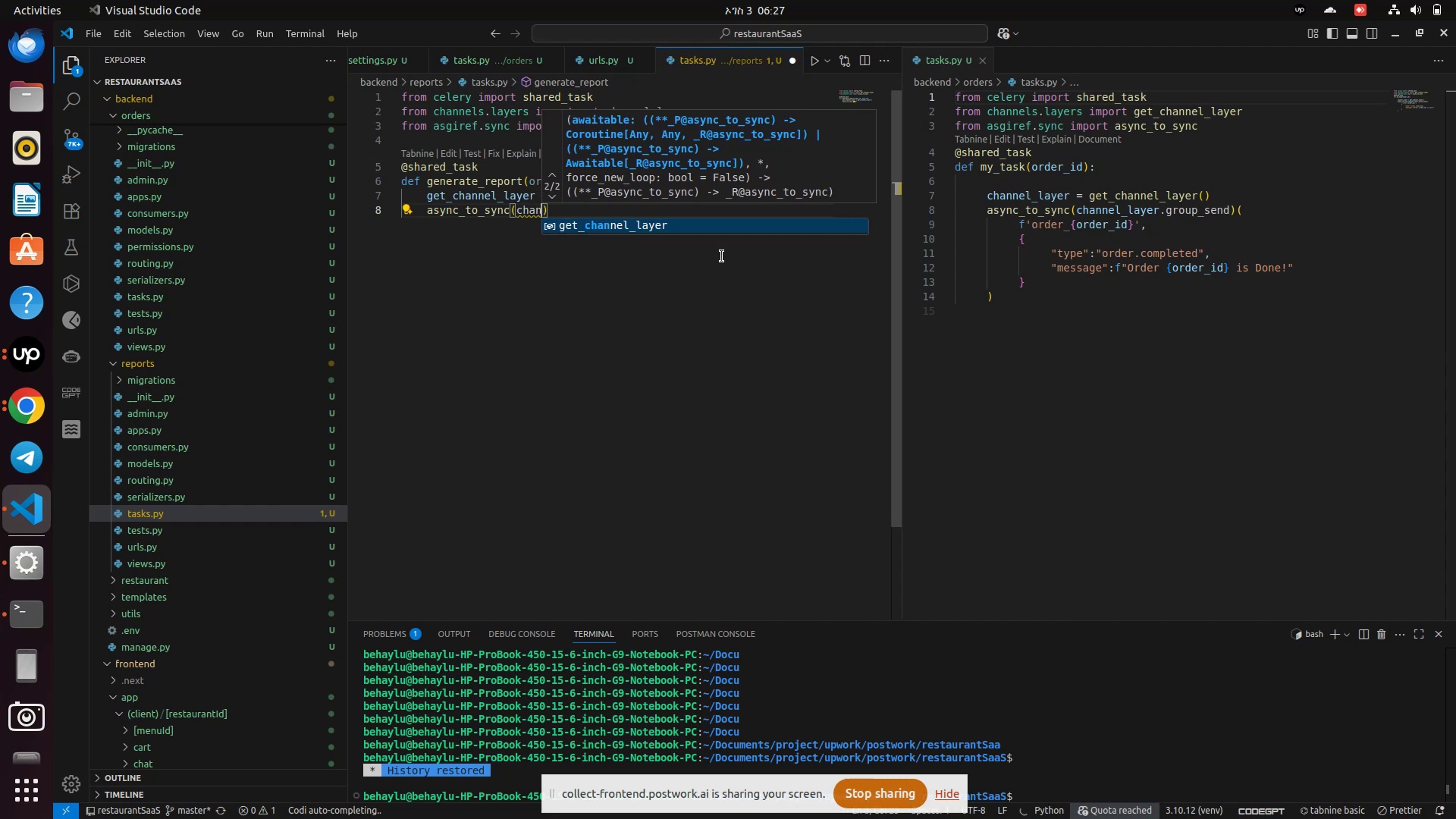 
key(Enter)
 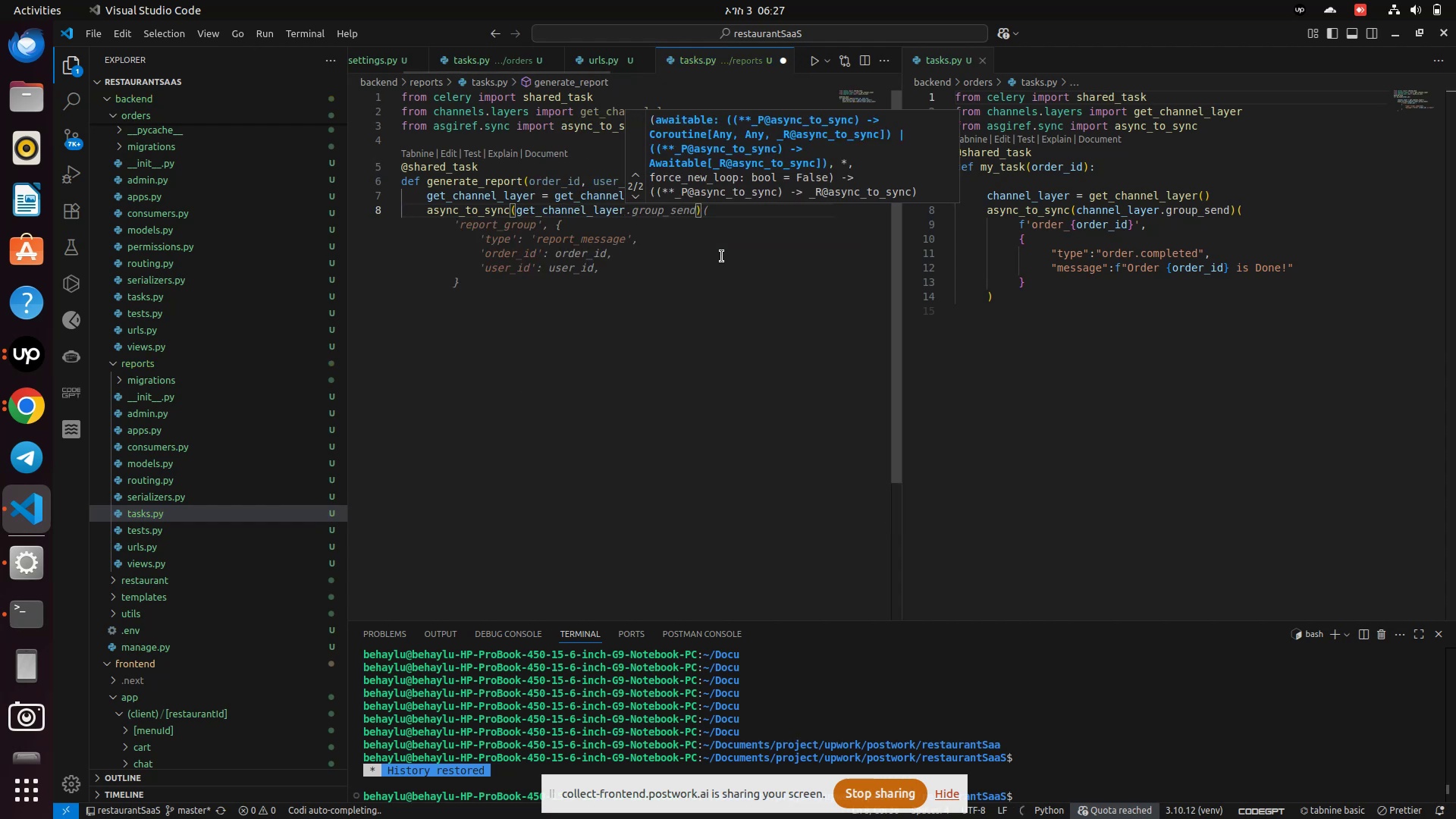 
key(Control+Z)
 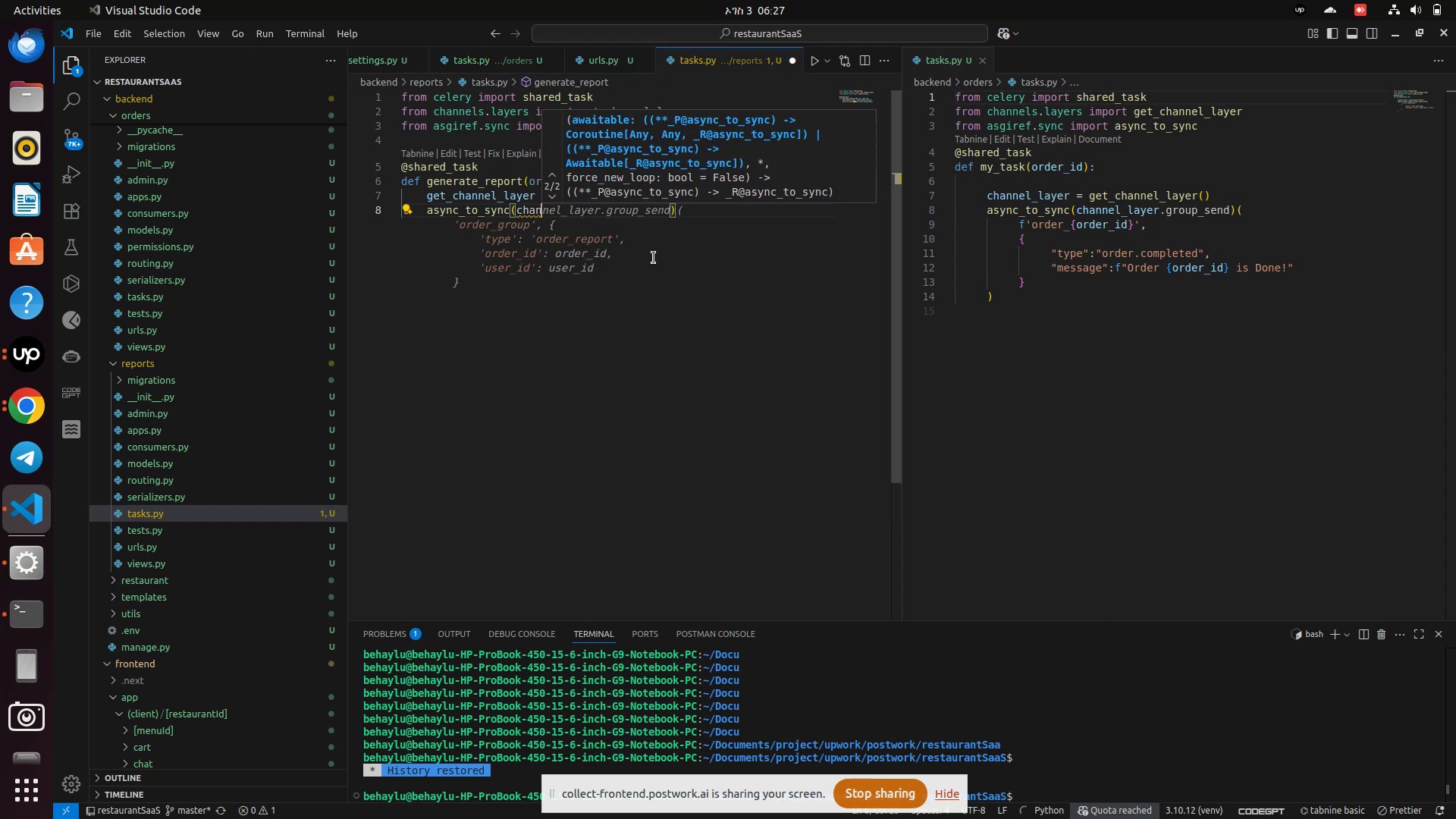 
left_click([447, 193])
 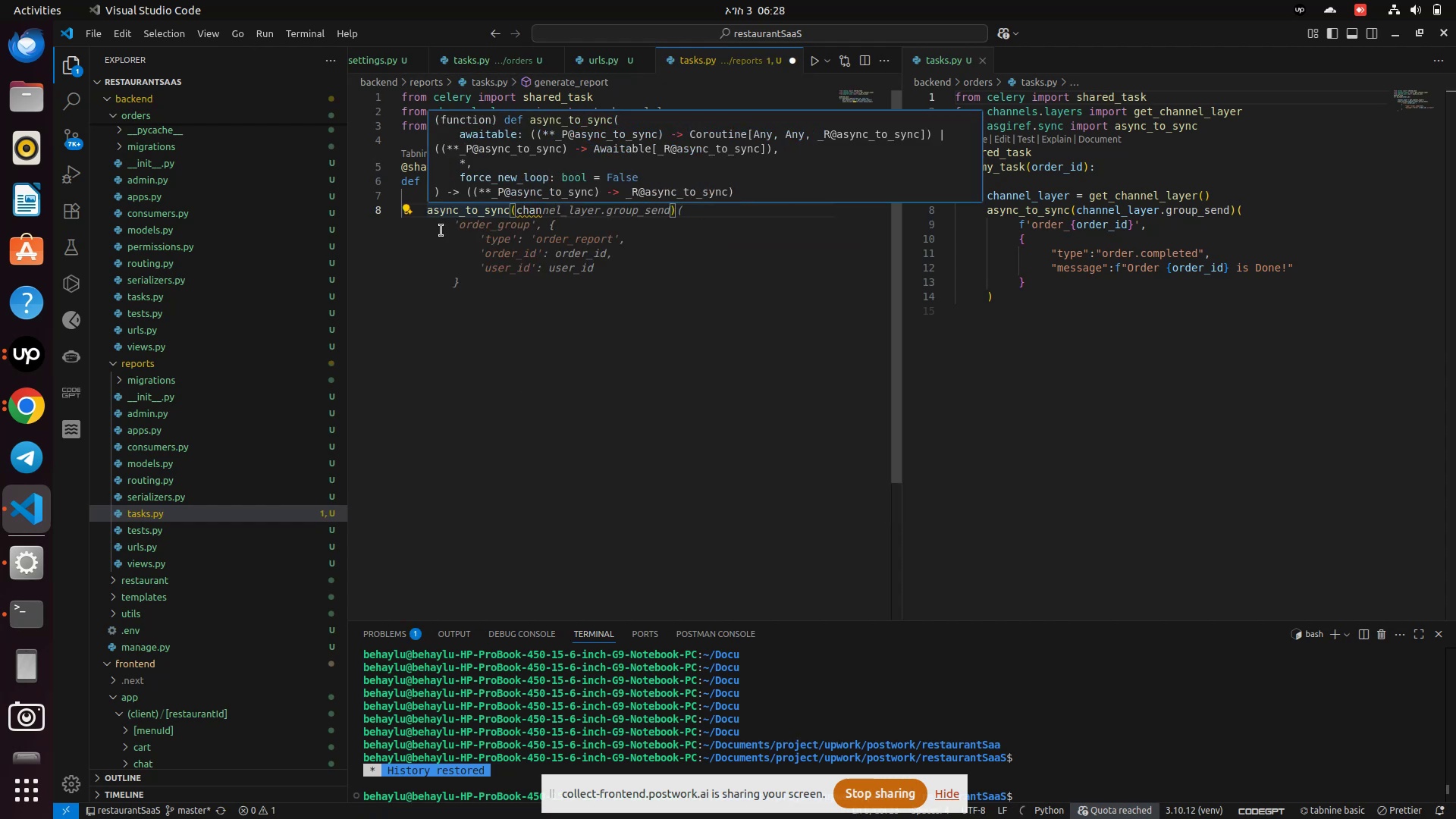 
left_click([441, 239])
 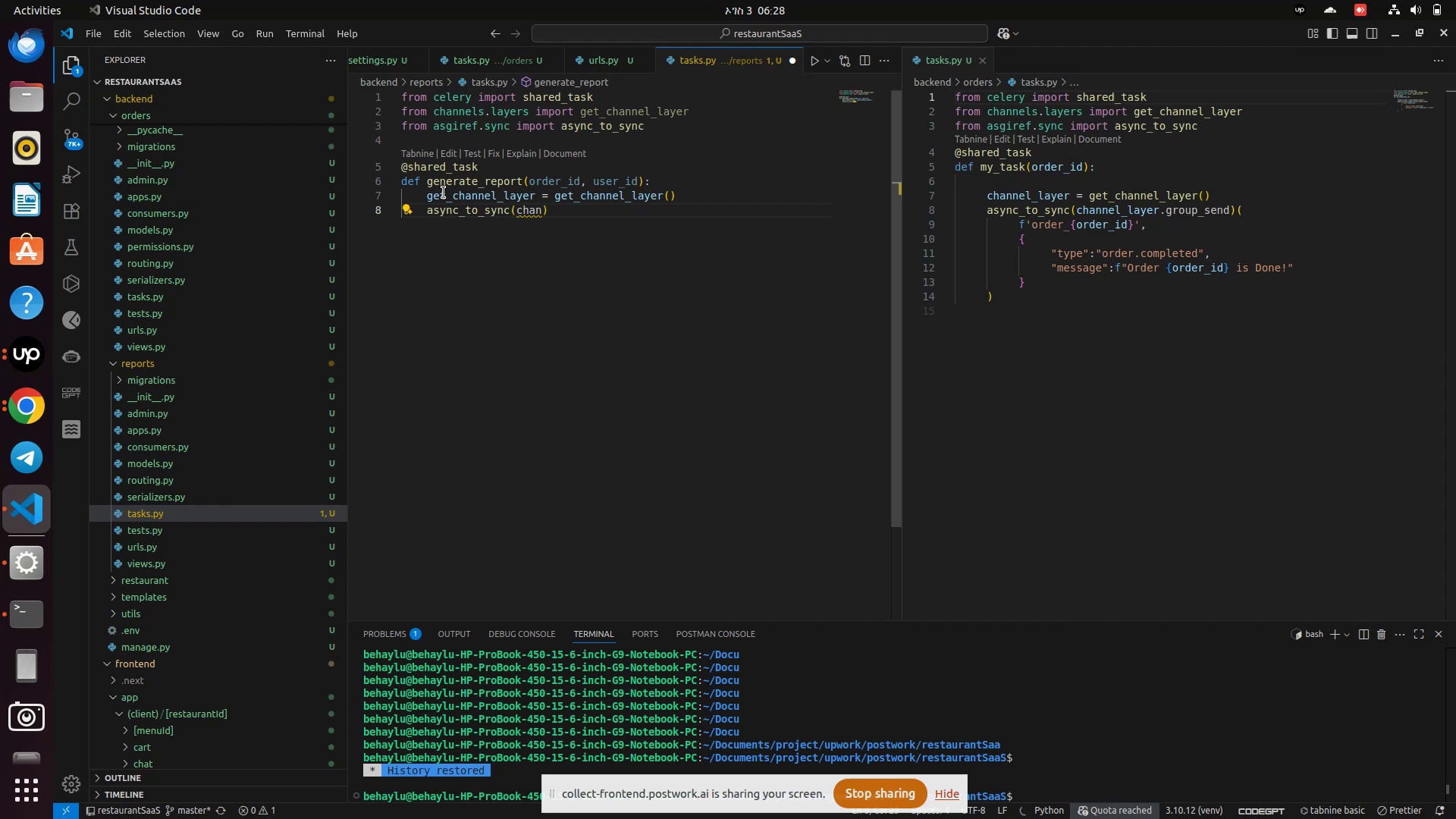 
left_click([444, 193])
 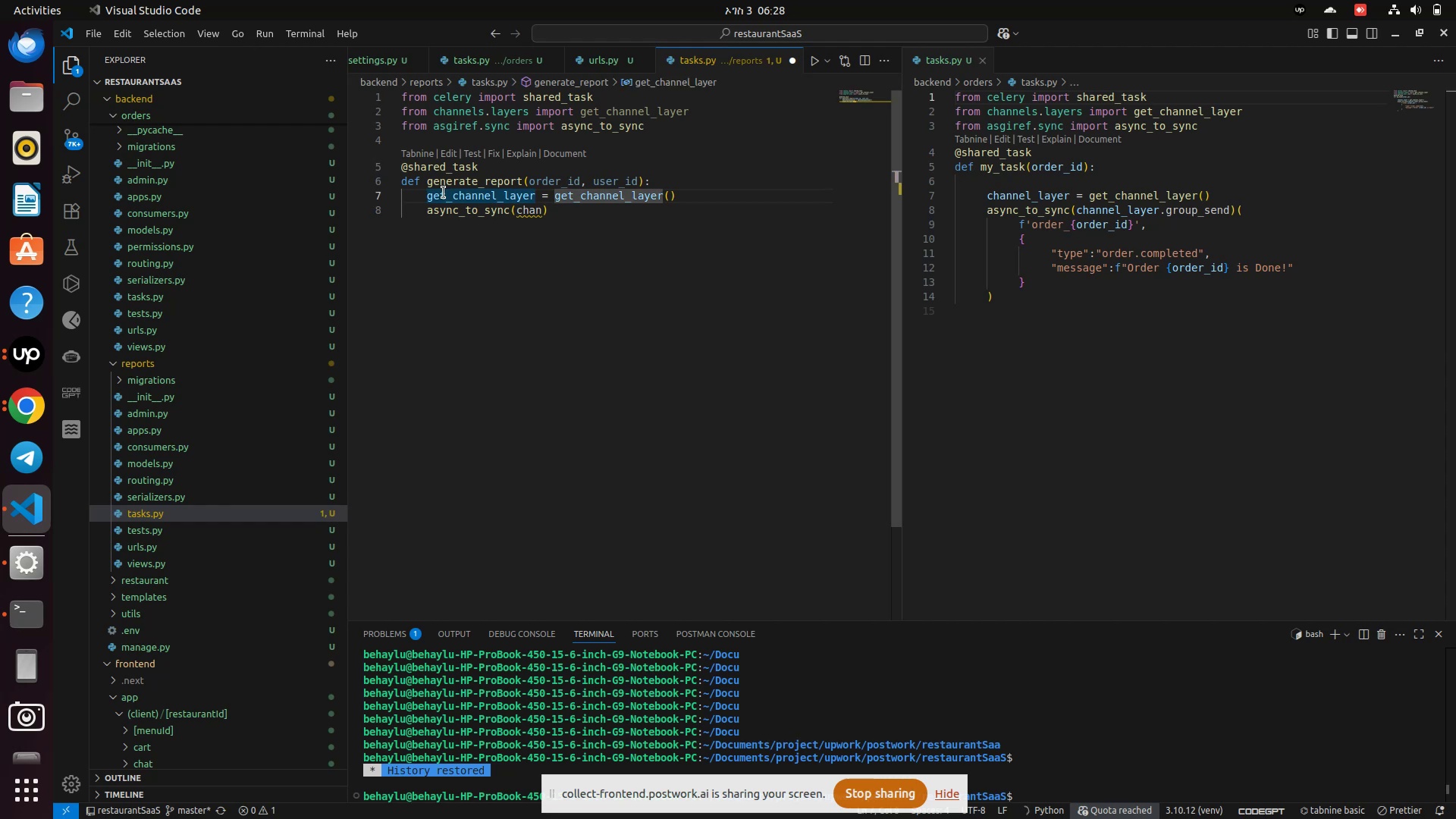 
key(ArrowRight)
 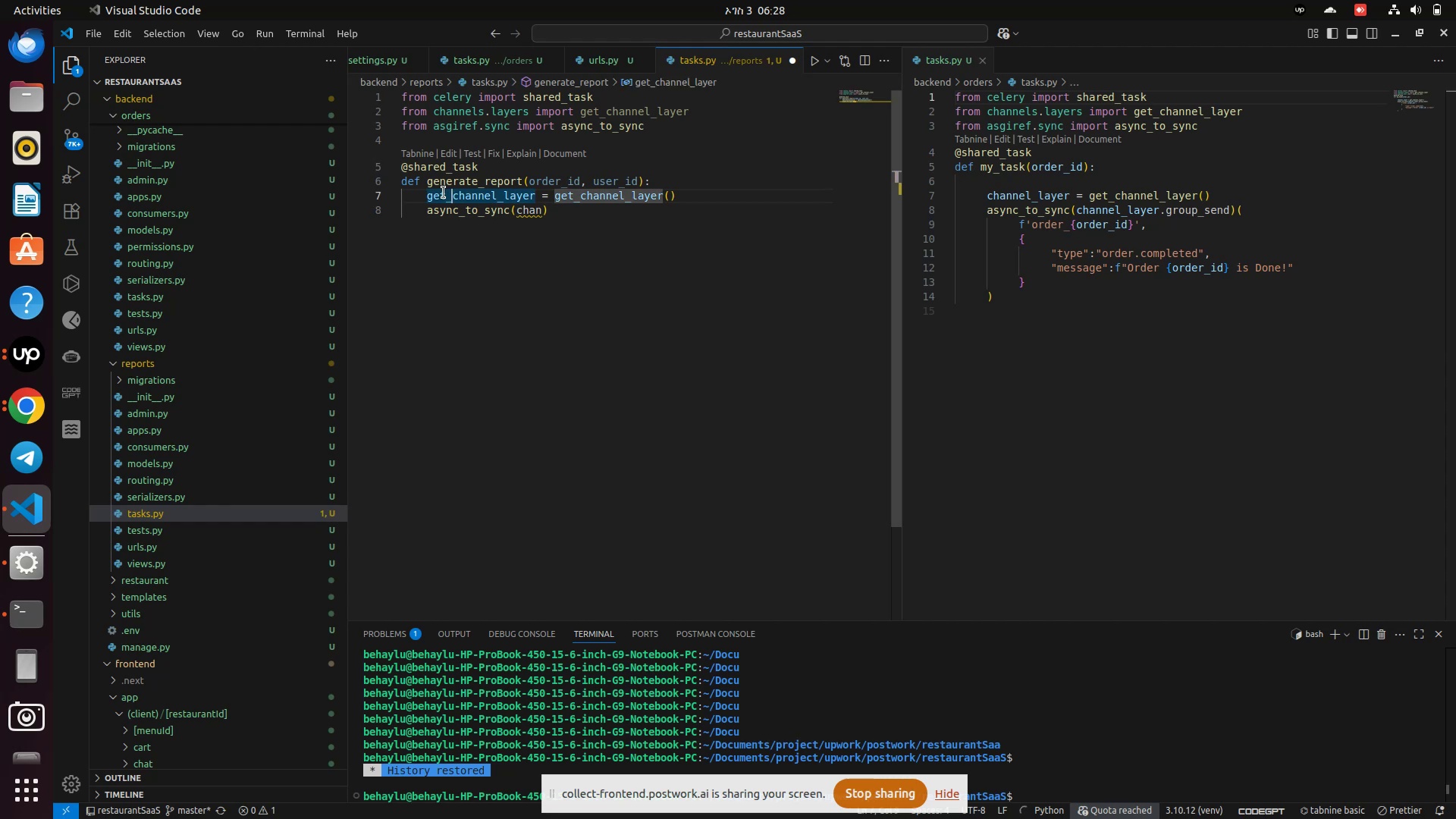 
key(Backspace)
 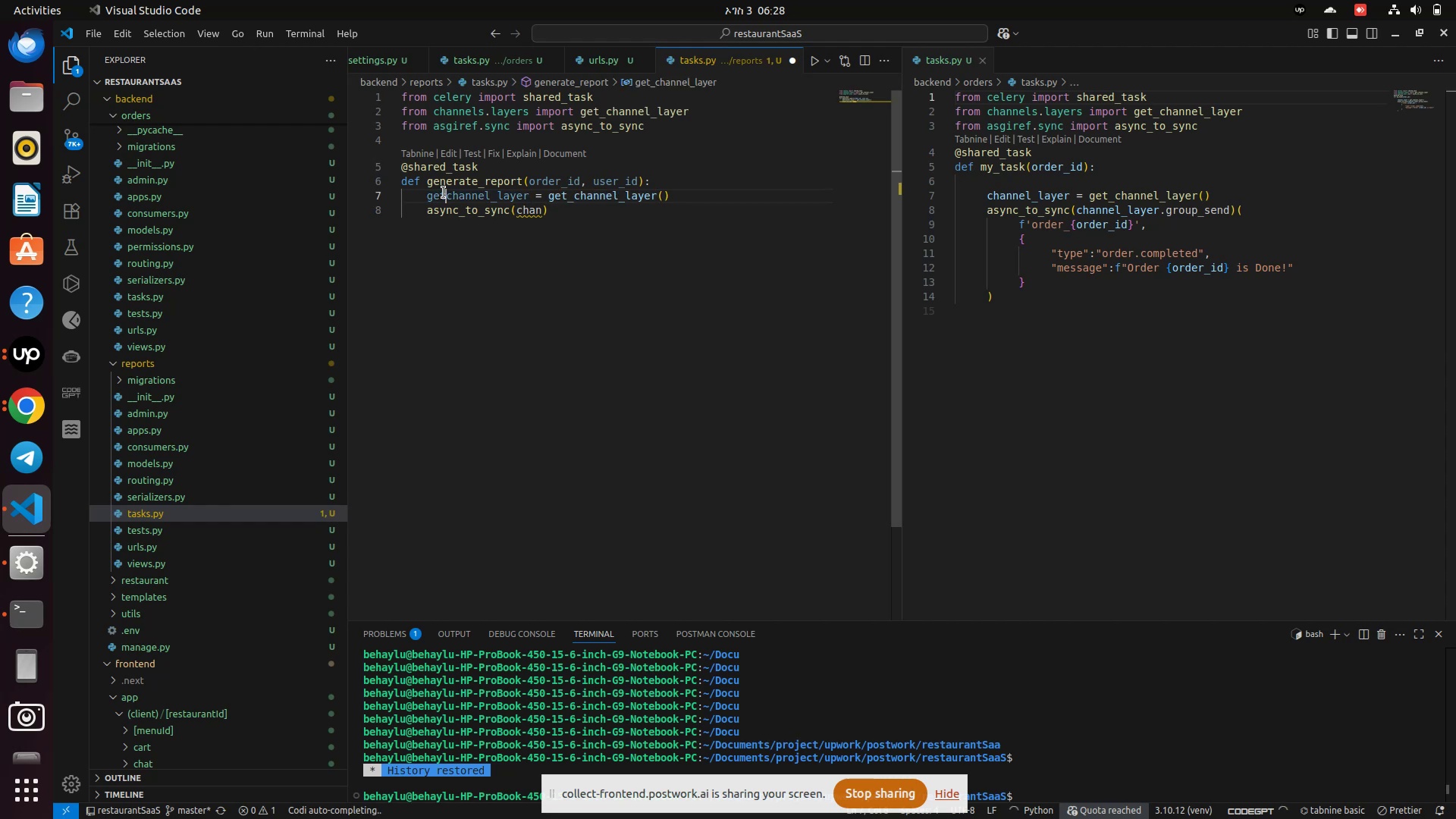 
key(Backspace)
 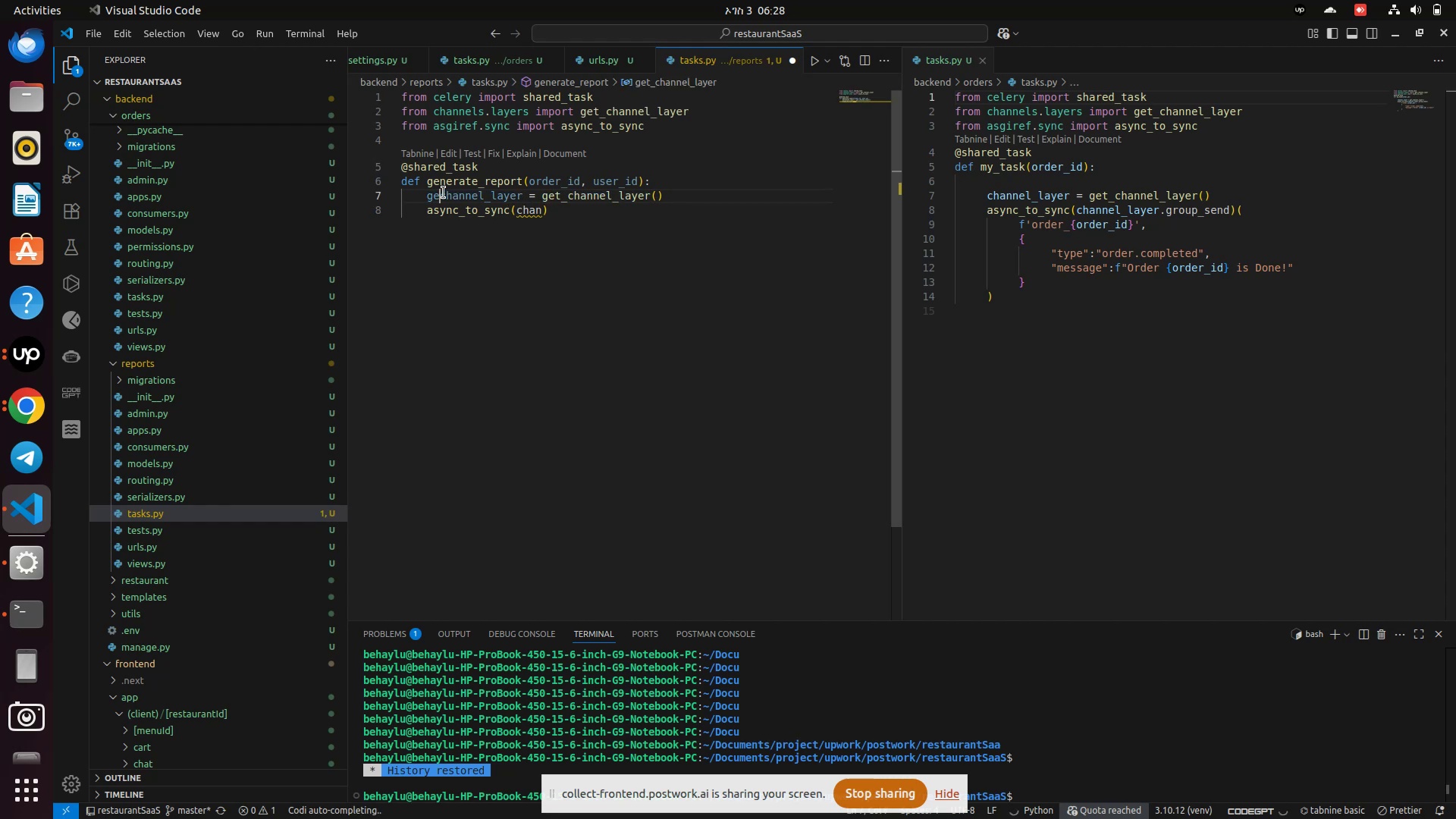 
key(Backspace)
 